 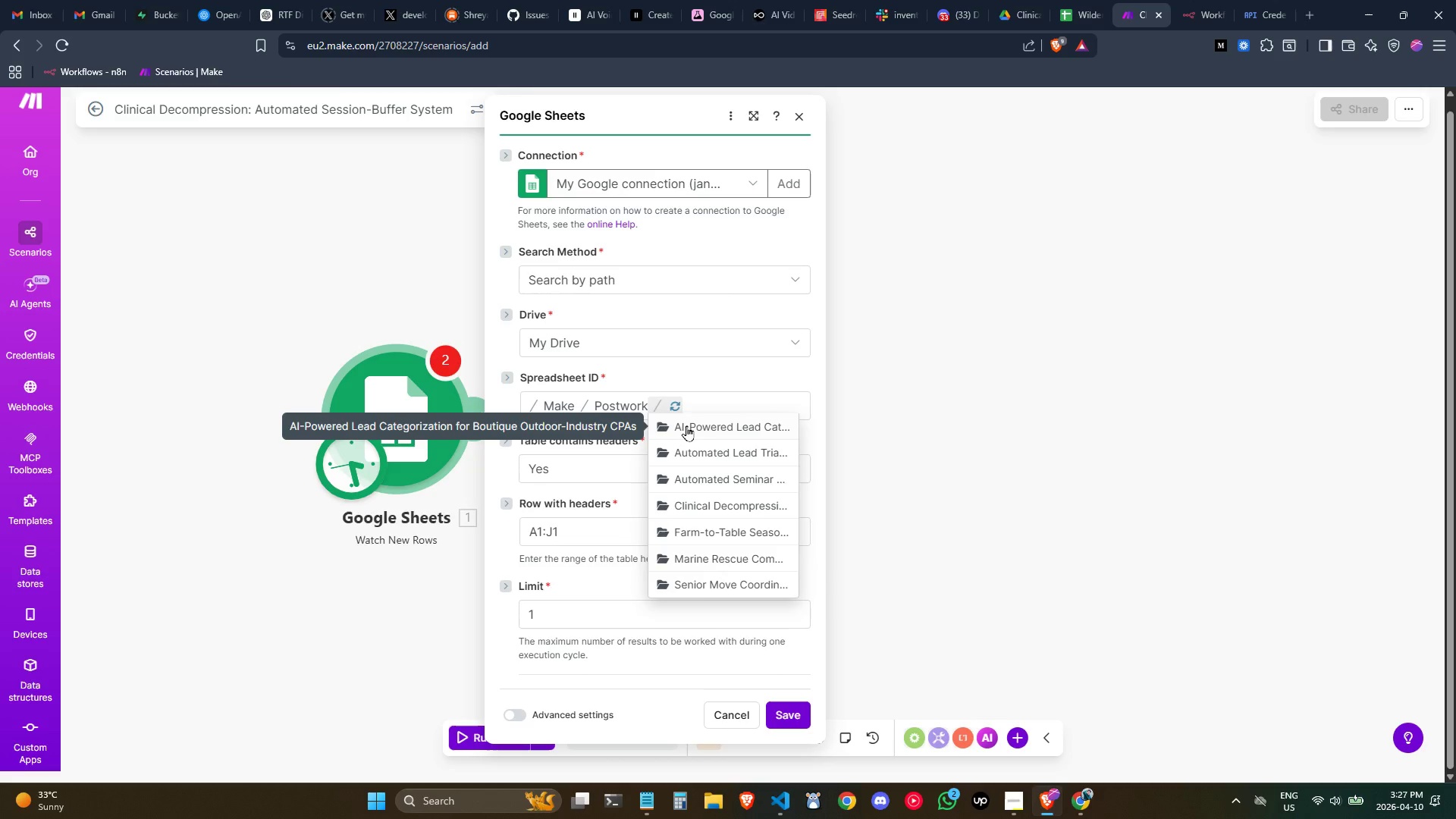 
left_click([709, 507])
 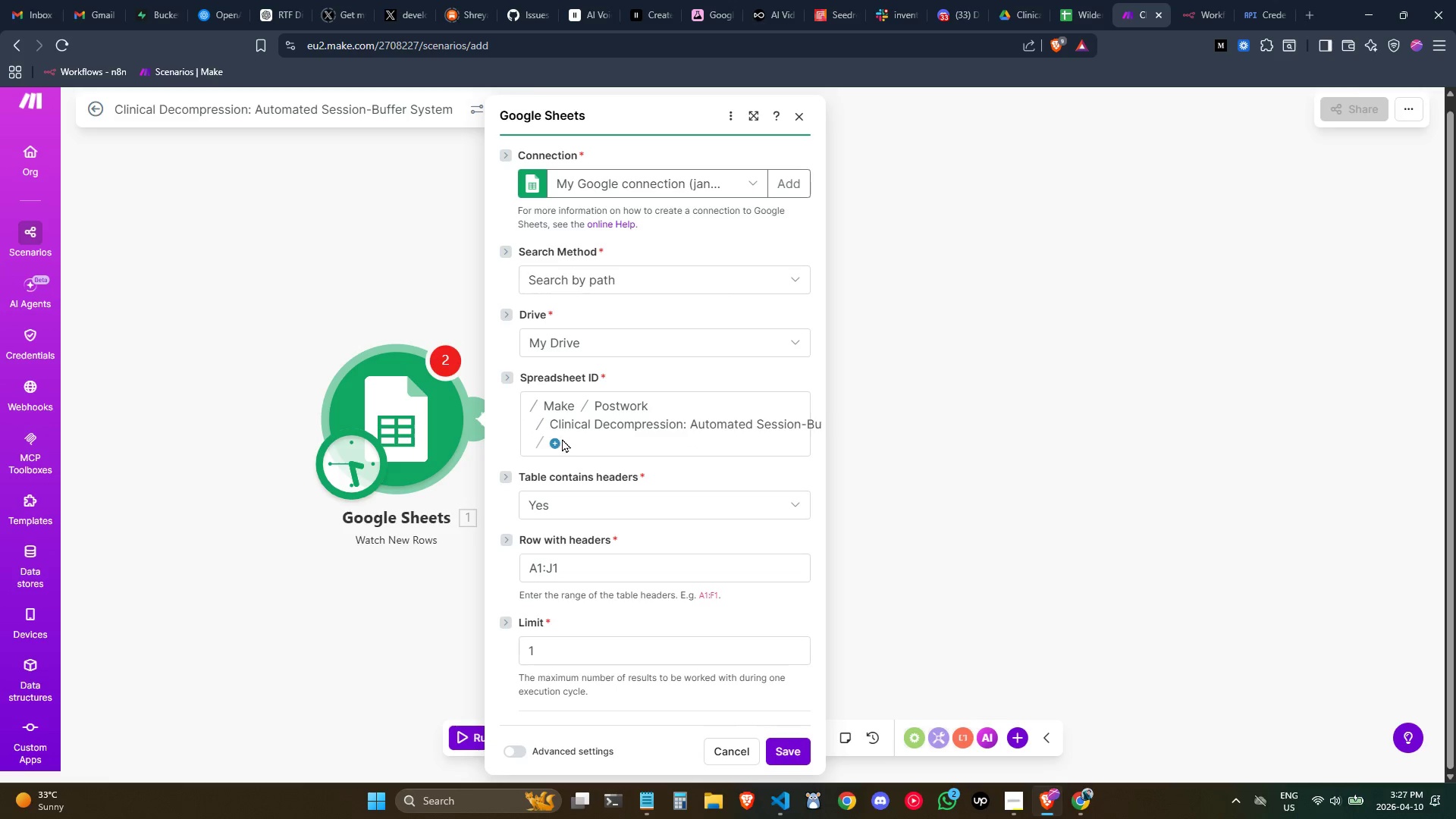 
left_click([553, 442])
 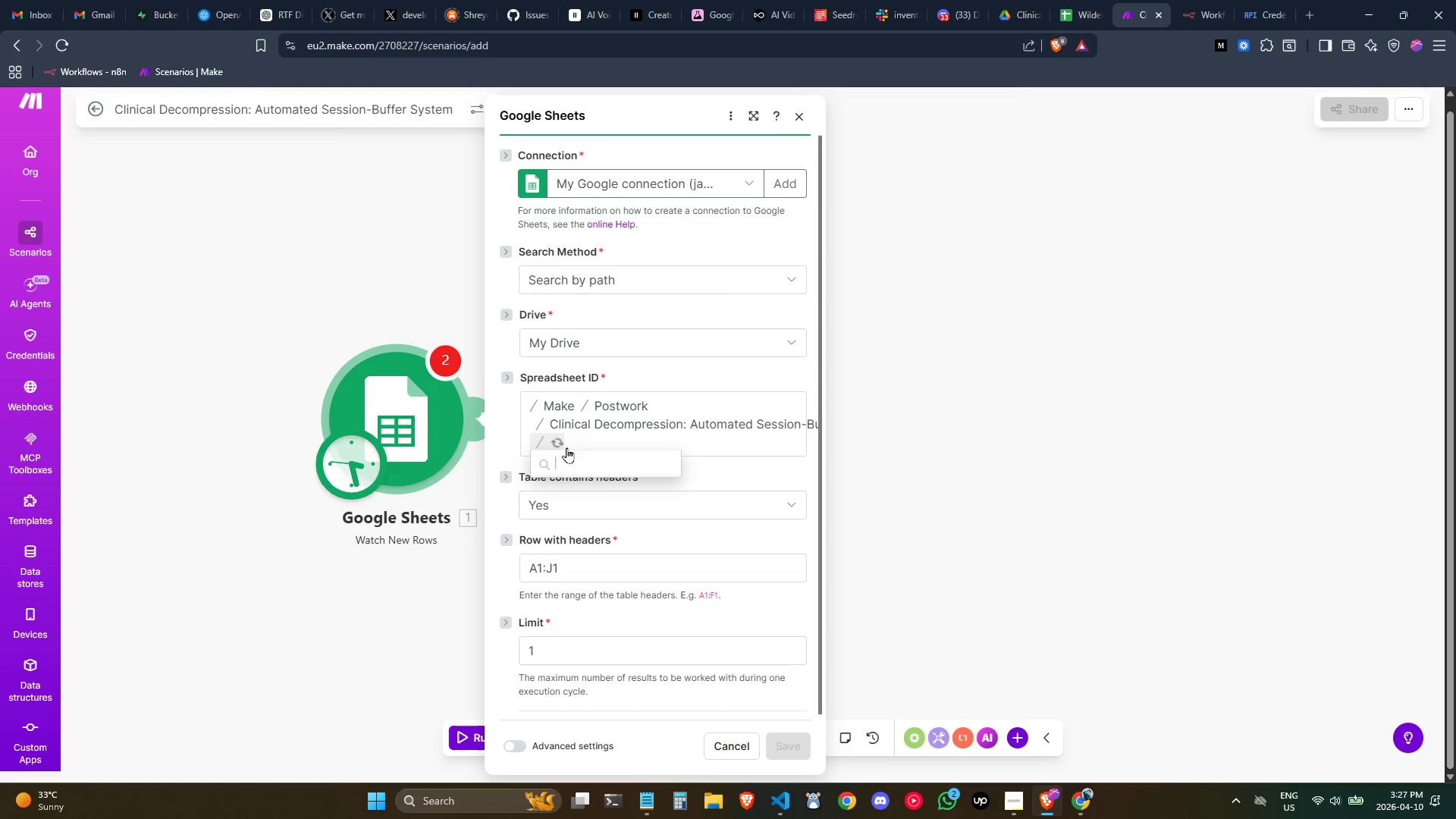 
mouse_move([592, 458])
 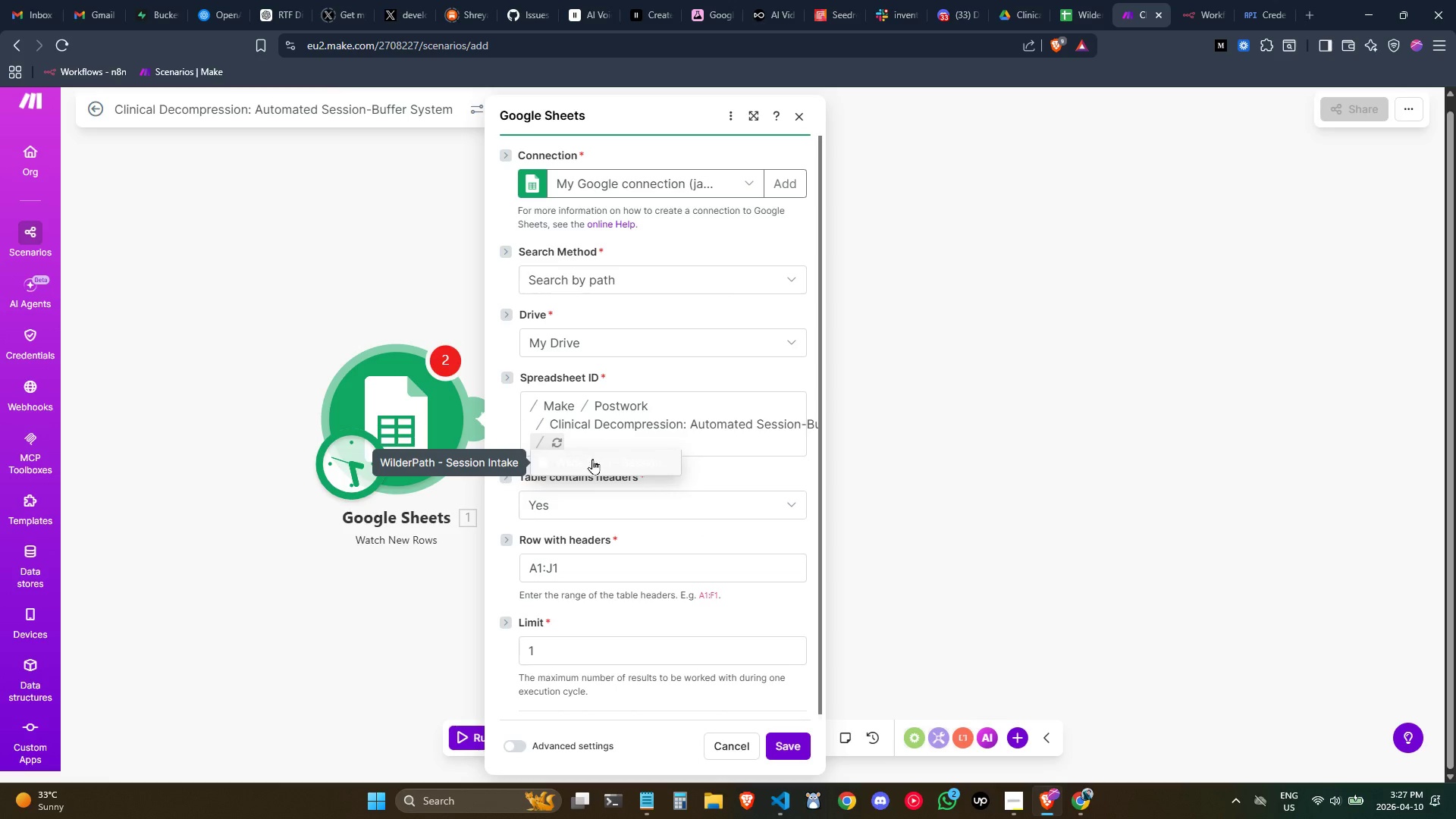 
left_click([592, 459])
 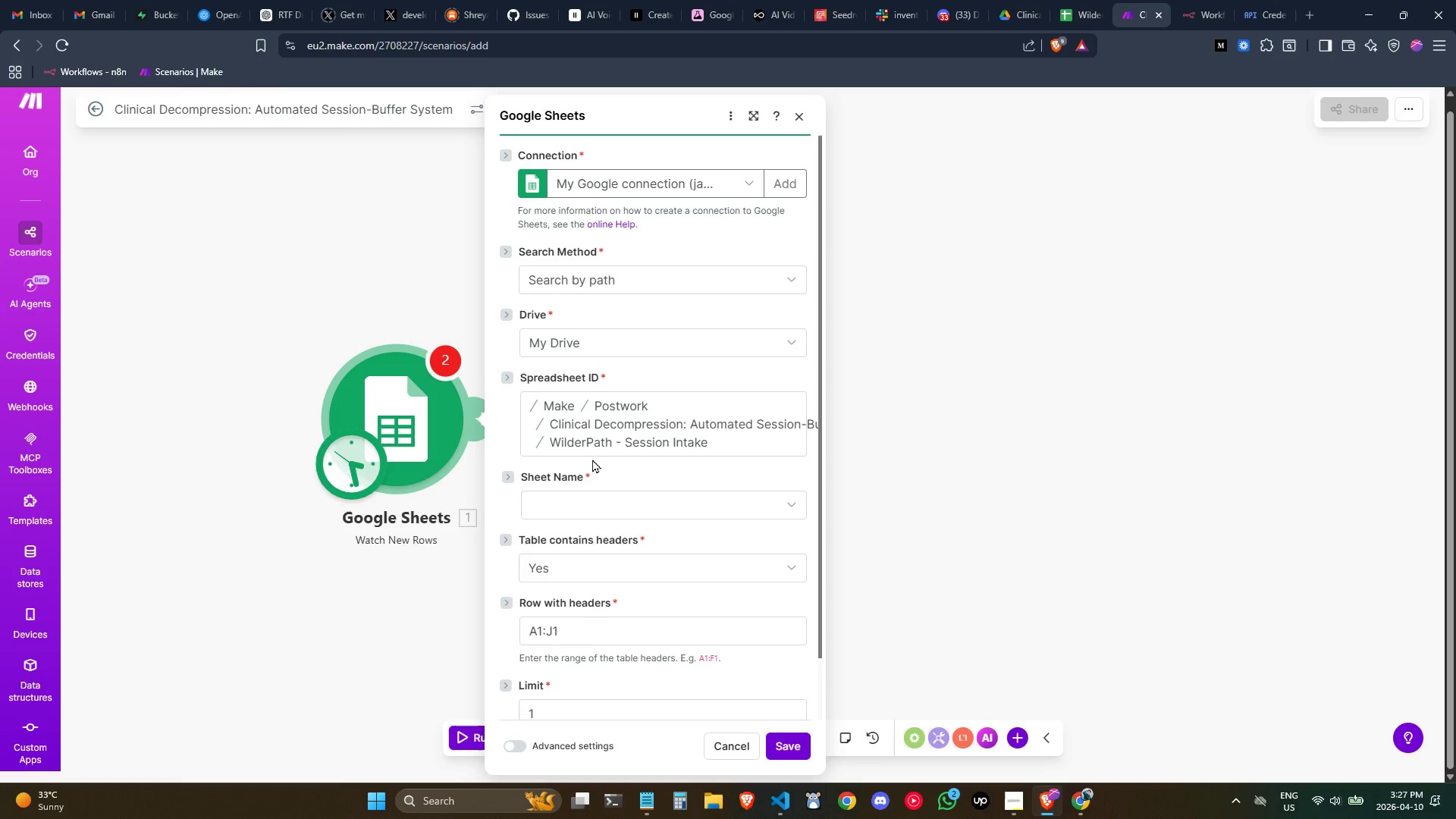 
left_click([582, 511])
 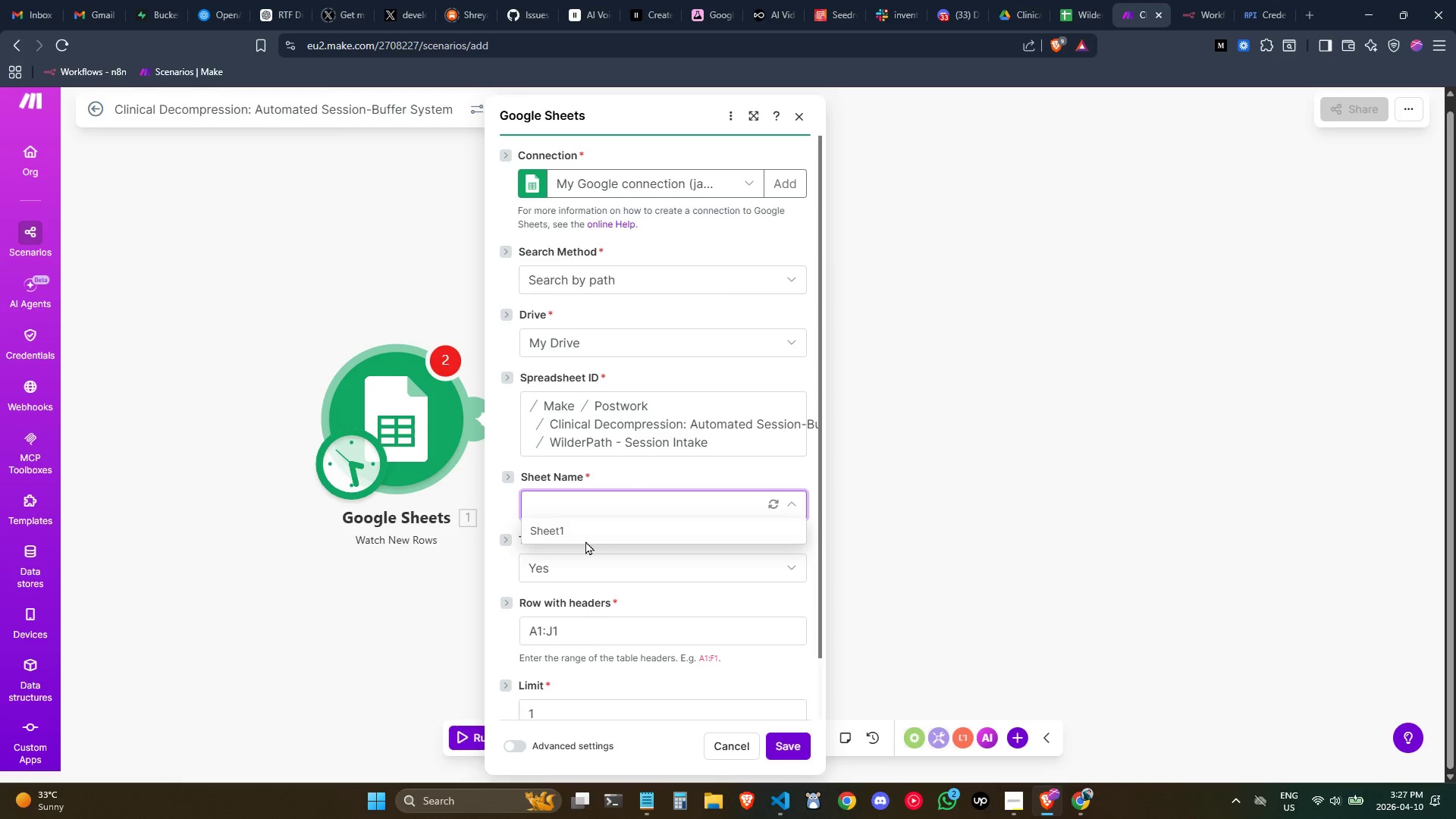 
left_click([578, 532])
 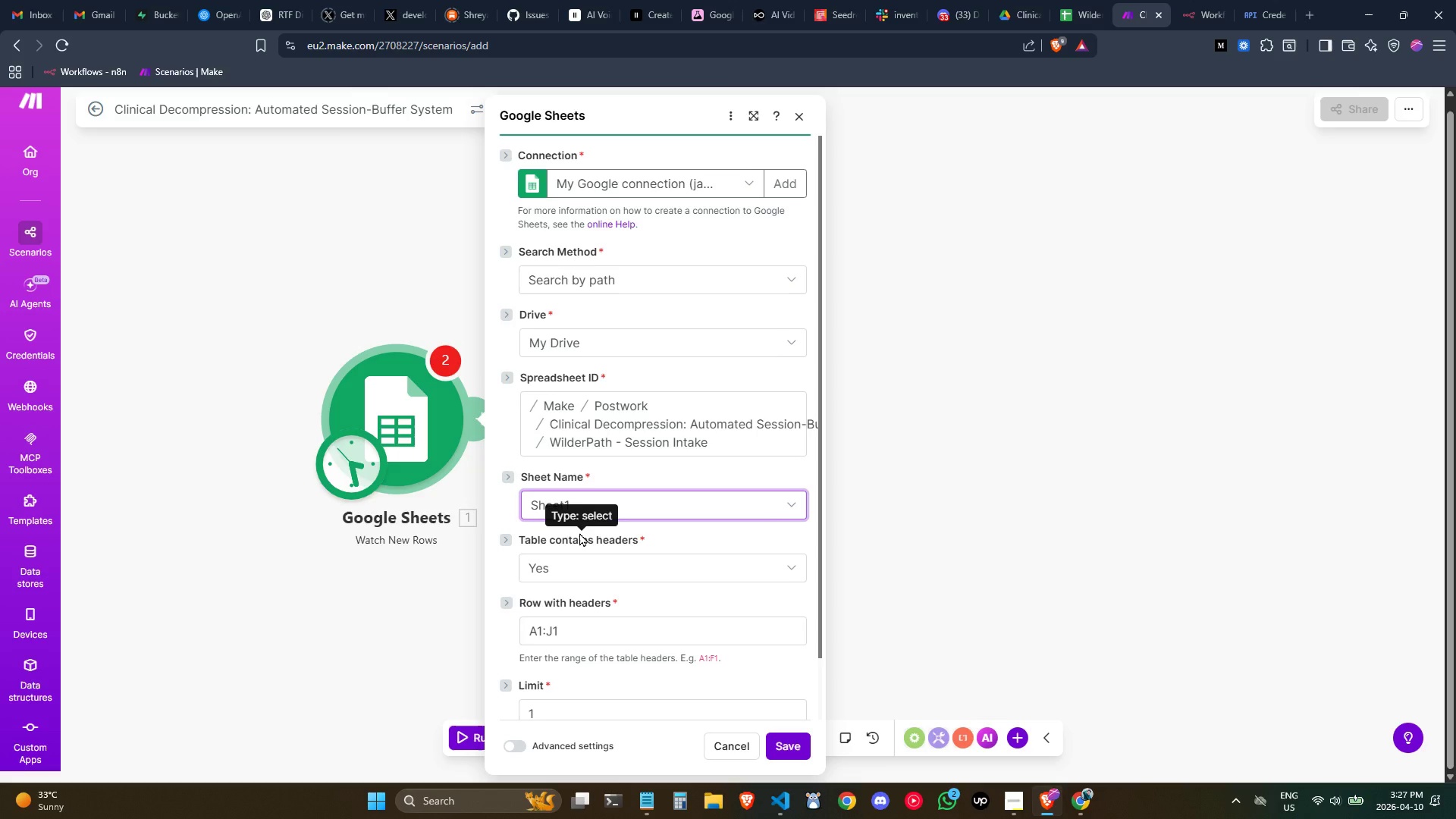 
scroll: coordinate [579, 532], scroll_direction: down, amount: 1.0
 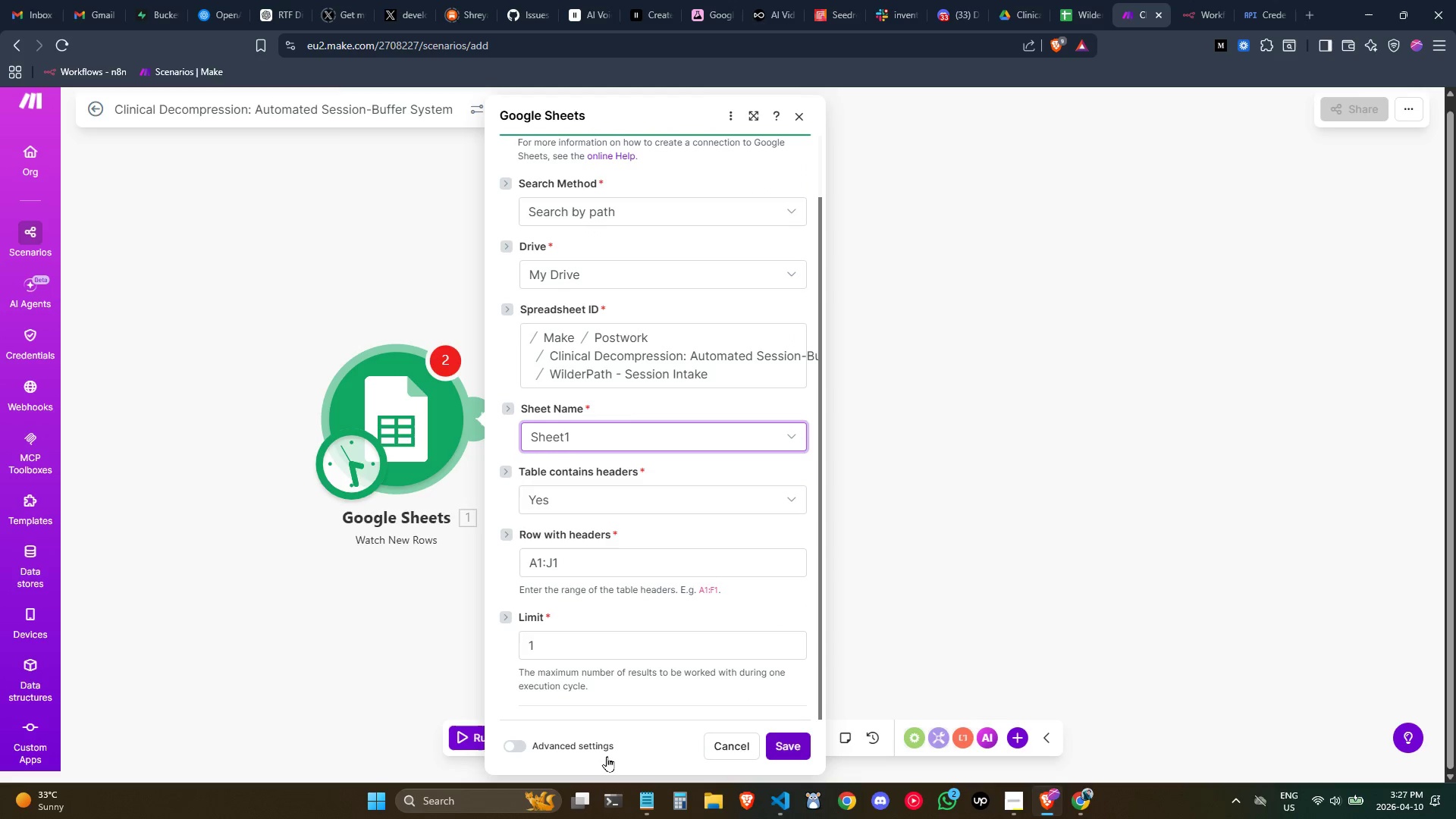 
left_click([517, 745])
 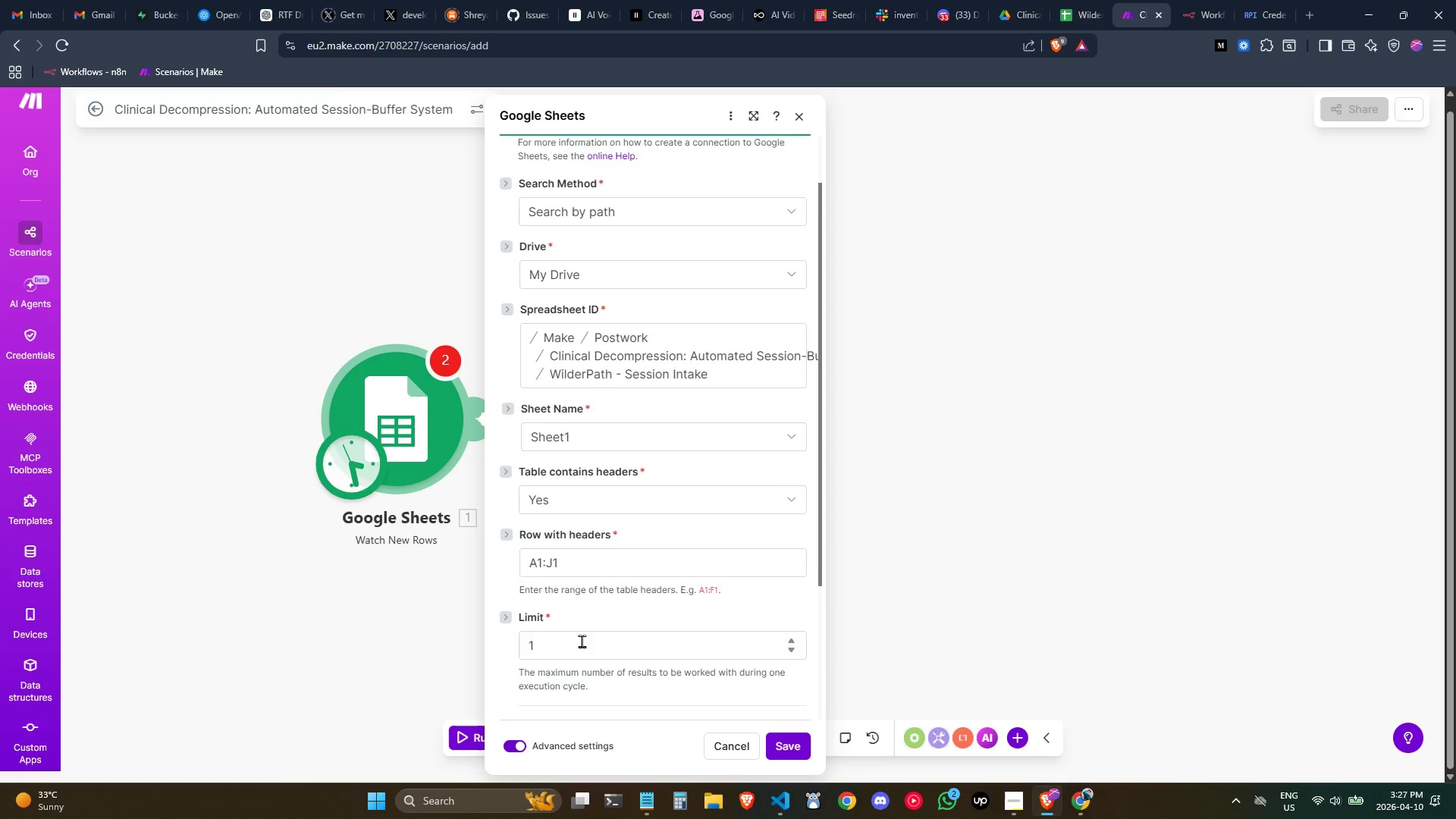 
scroll: coordinate [594, 535], scroll_direction: down, amount: 2.0
 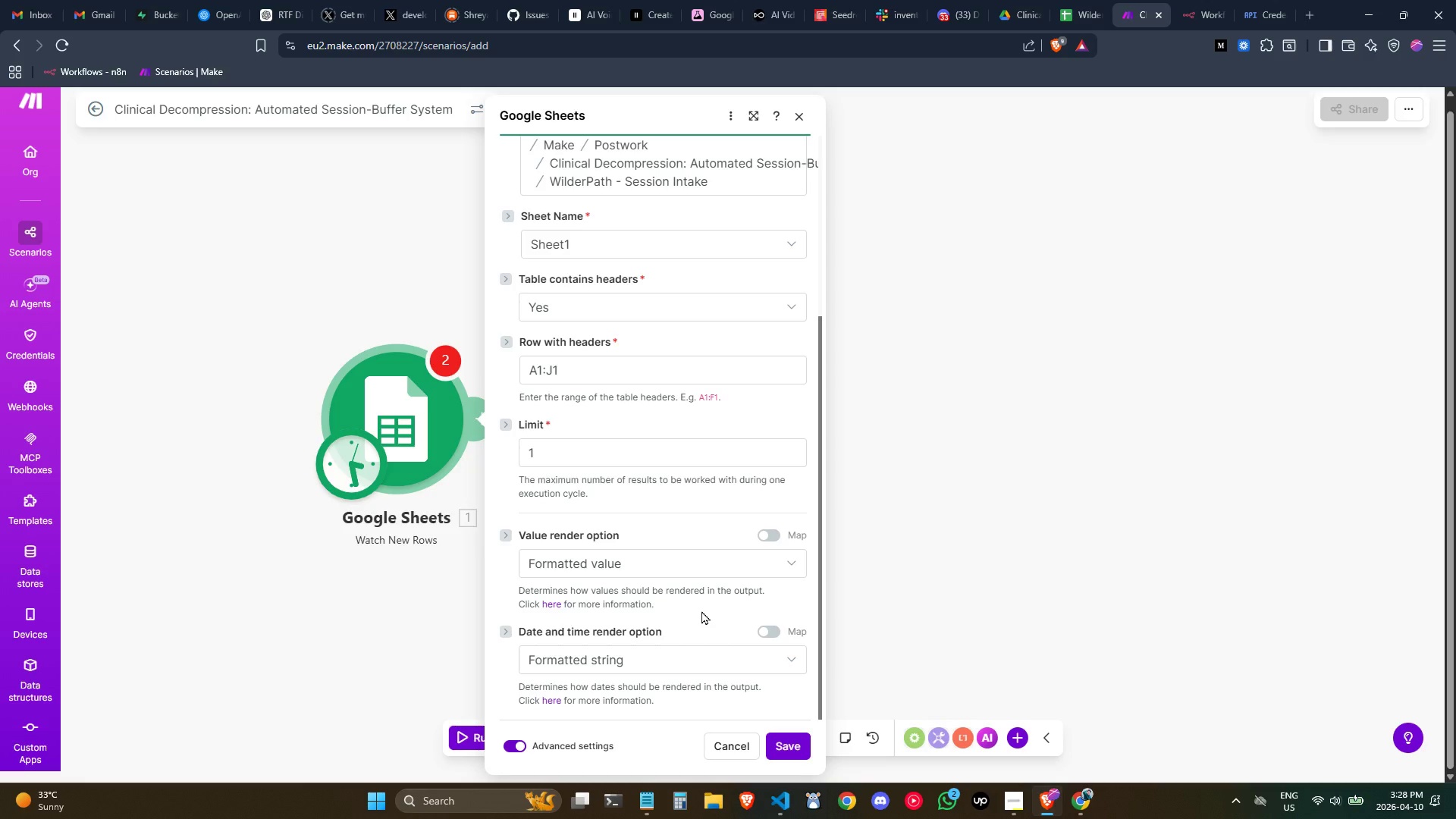 
wait(6.48)
 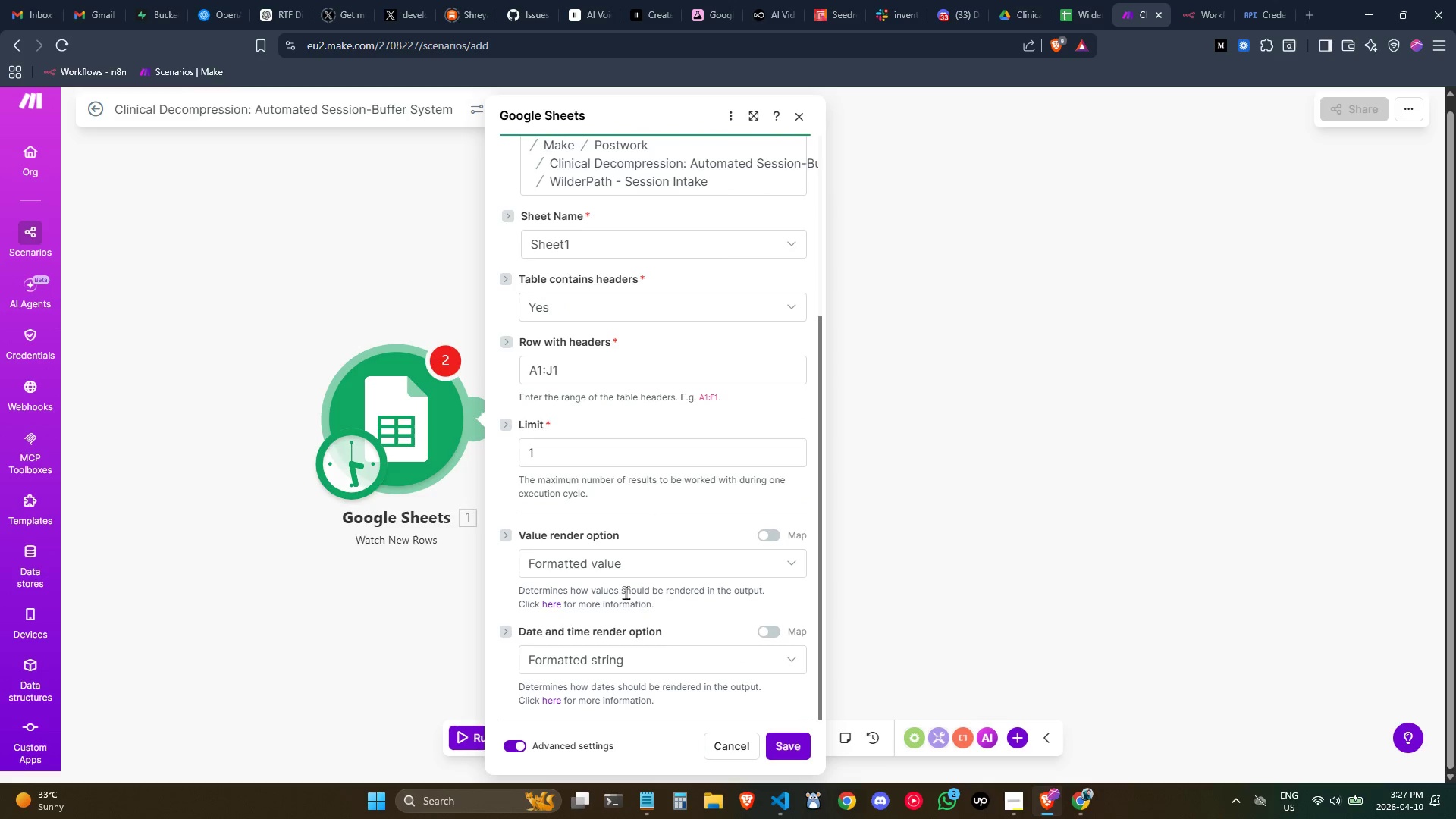 
left_click([779, 746])
 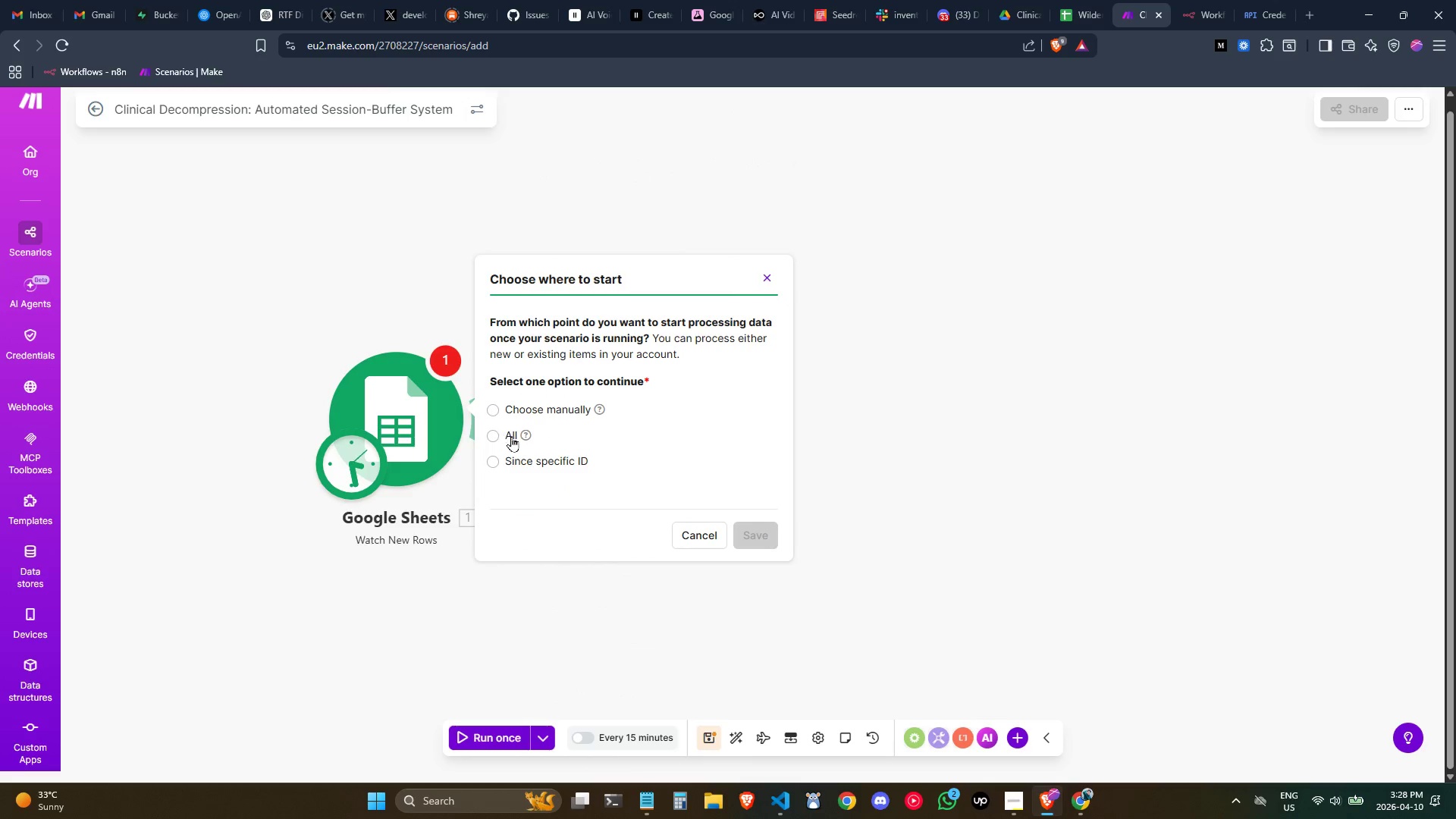 
left_click([515, 437])
 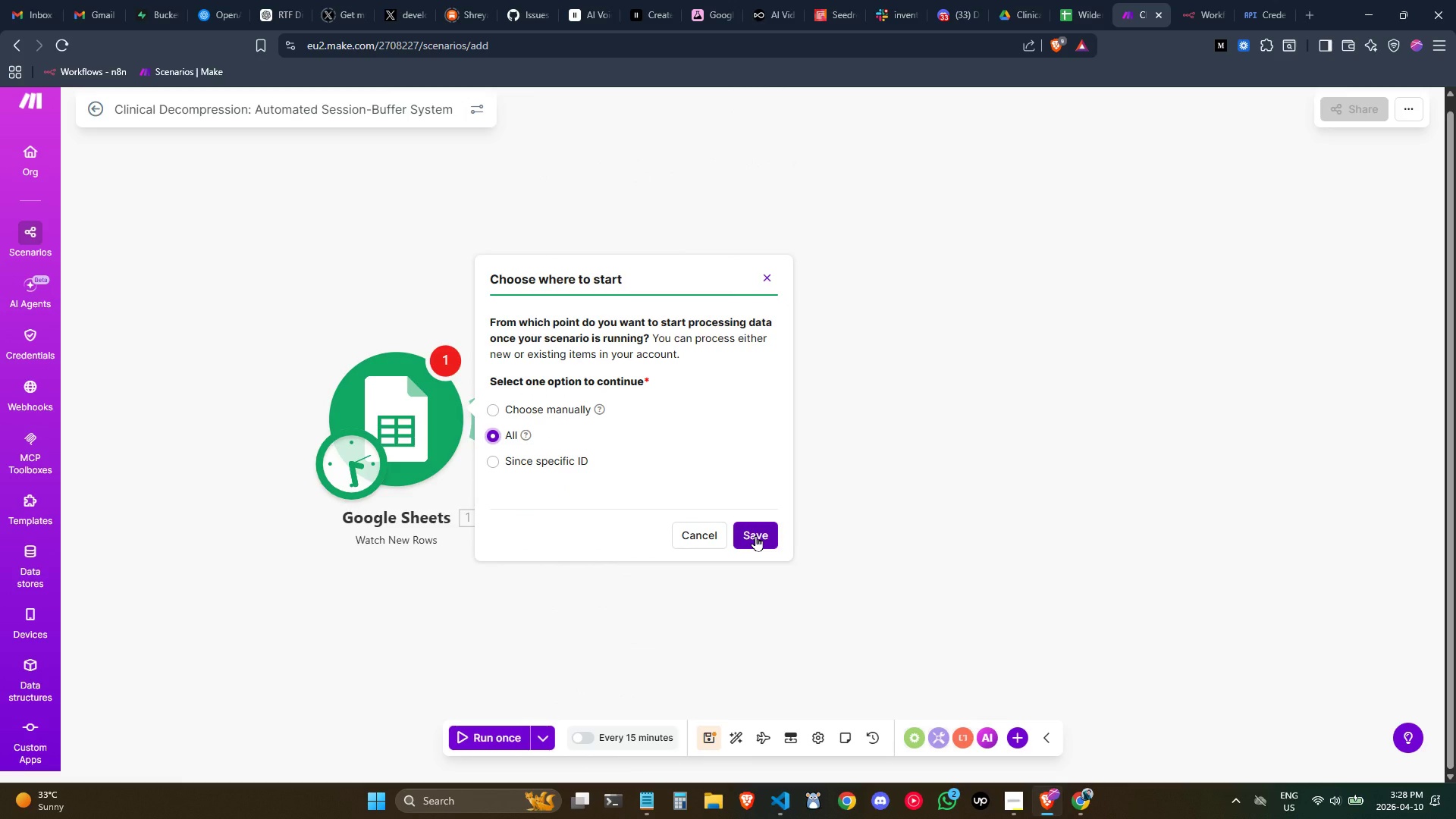 
left_click([755, 535])
 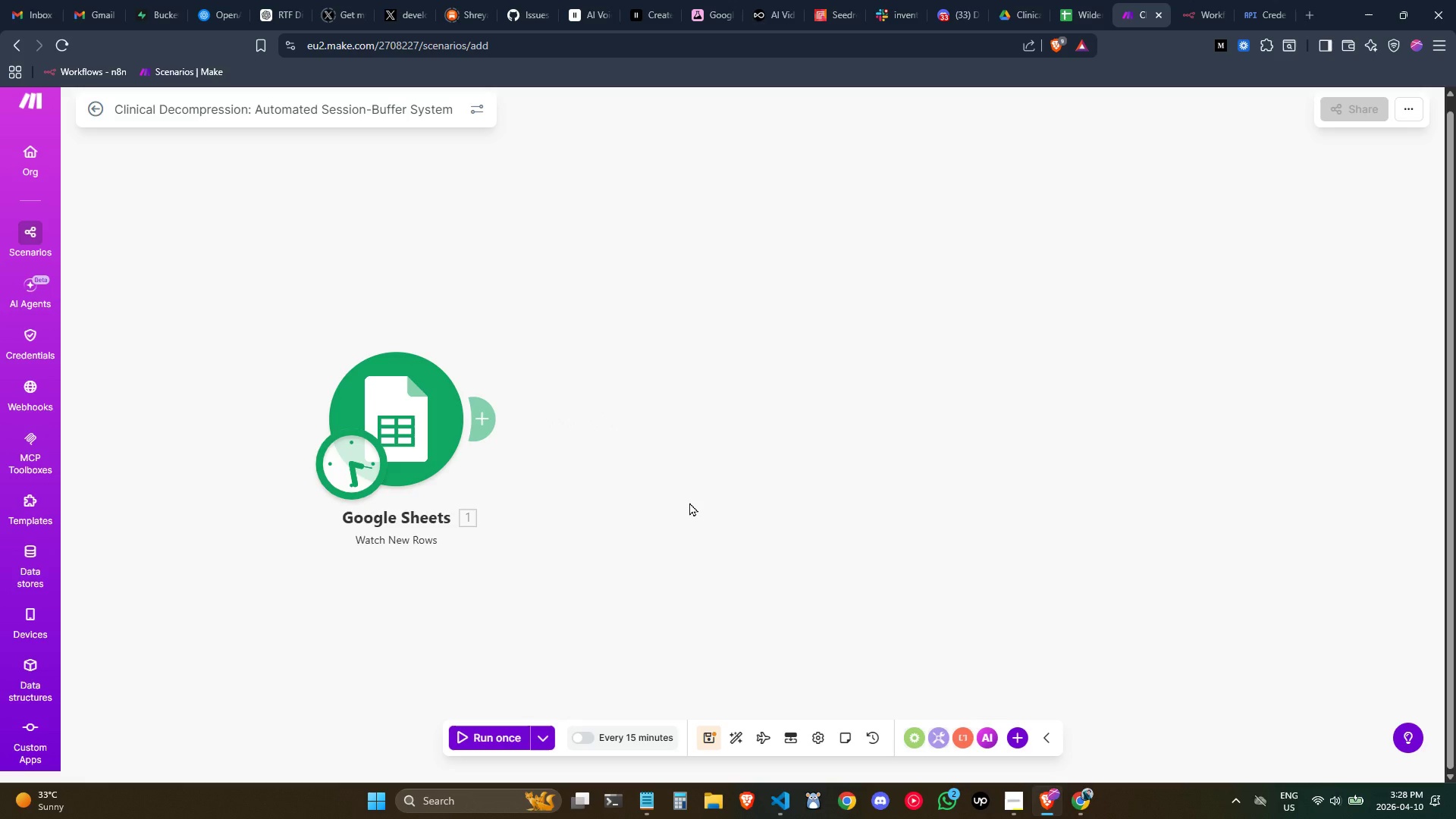 
wait(10.14)
 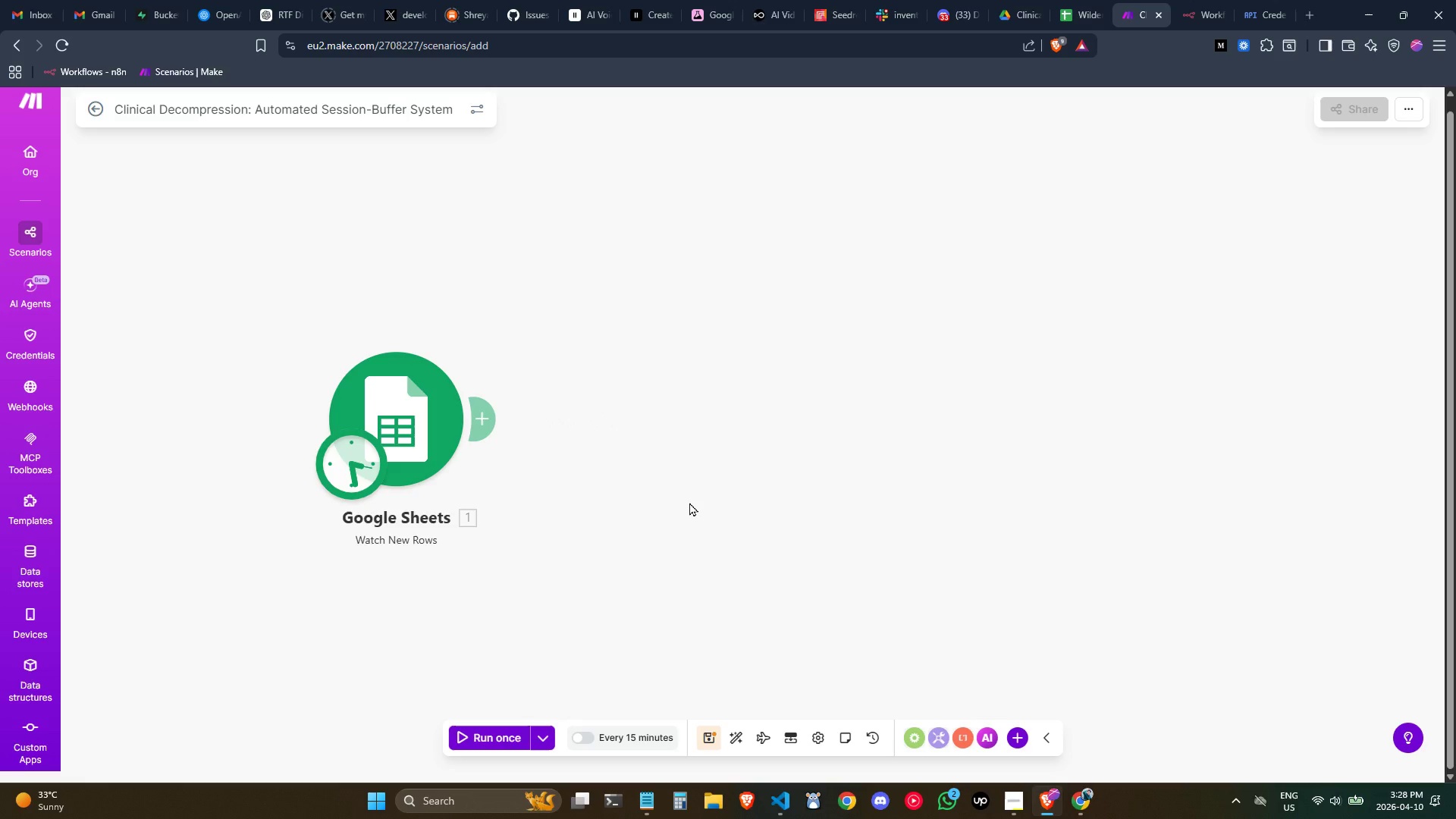 
left_click([708, 736])
 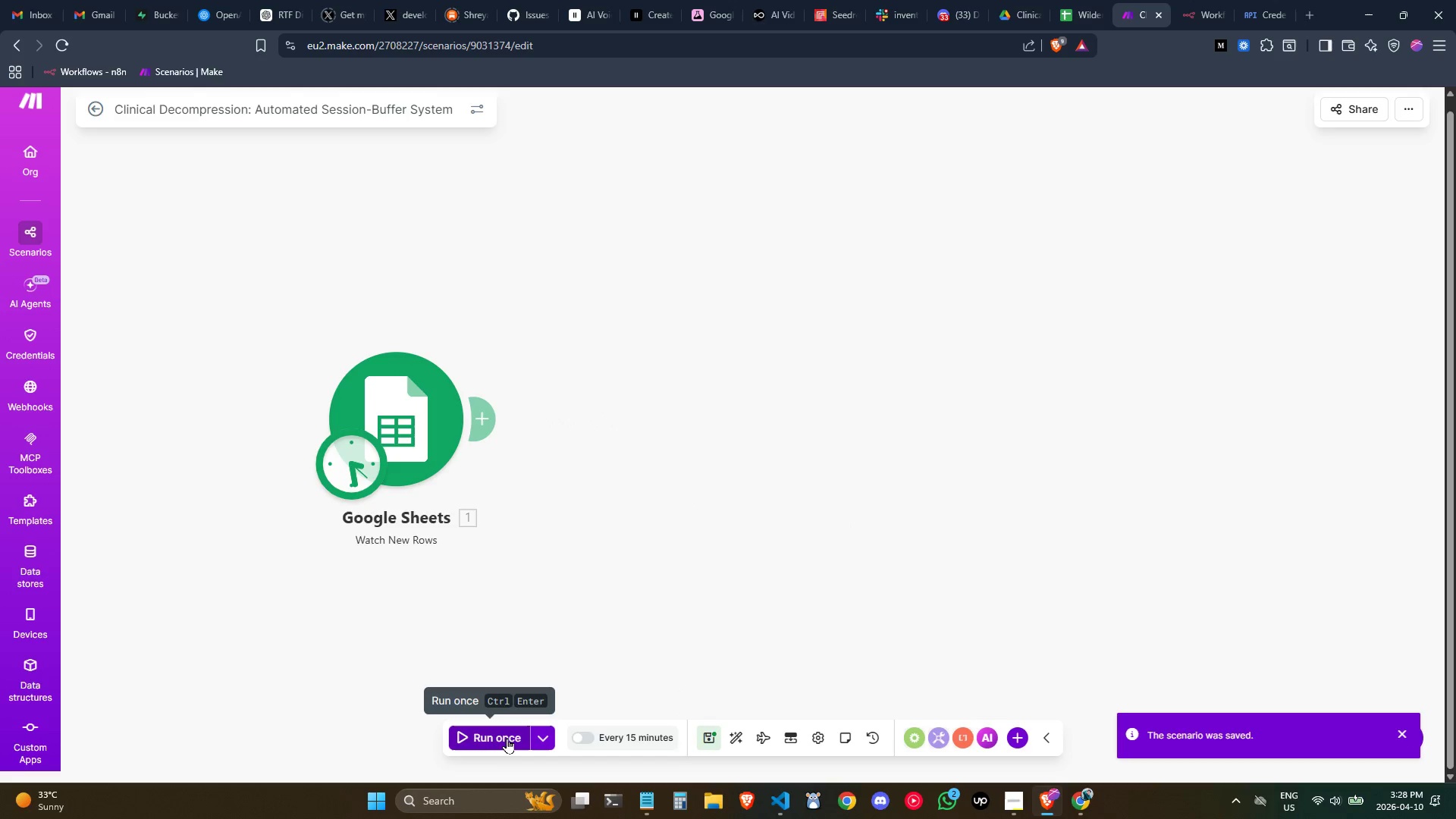 
left_click([507, 738])
 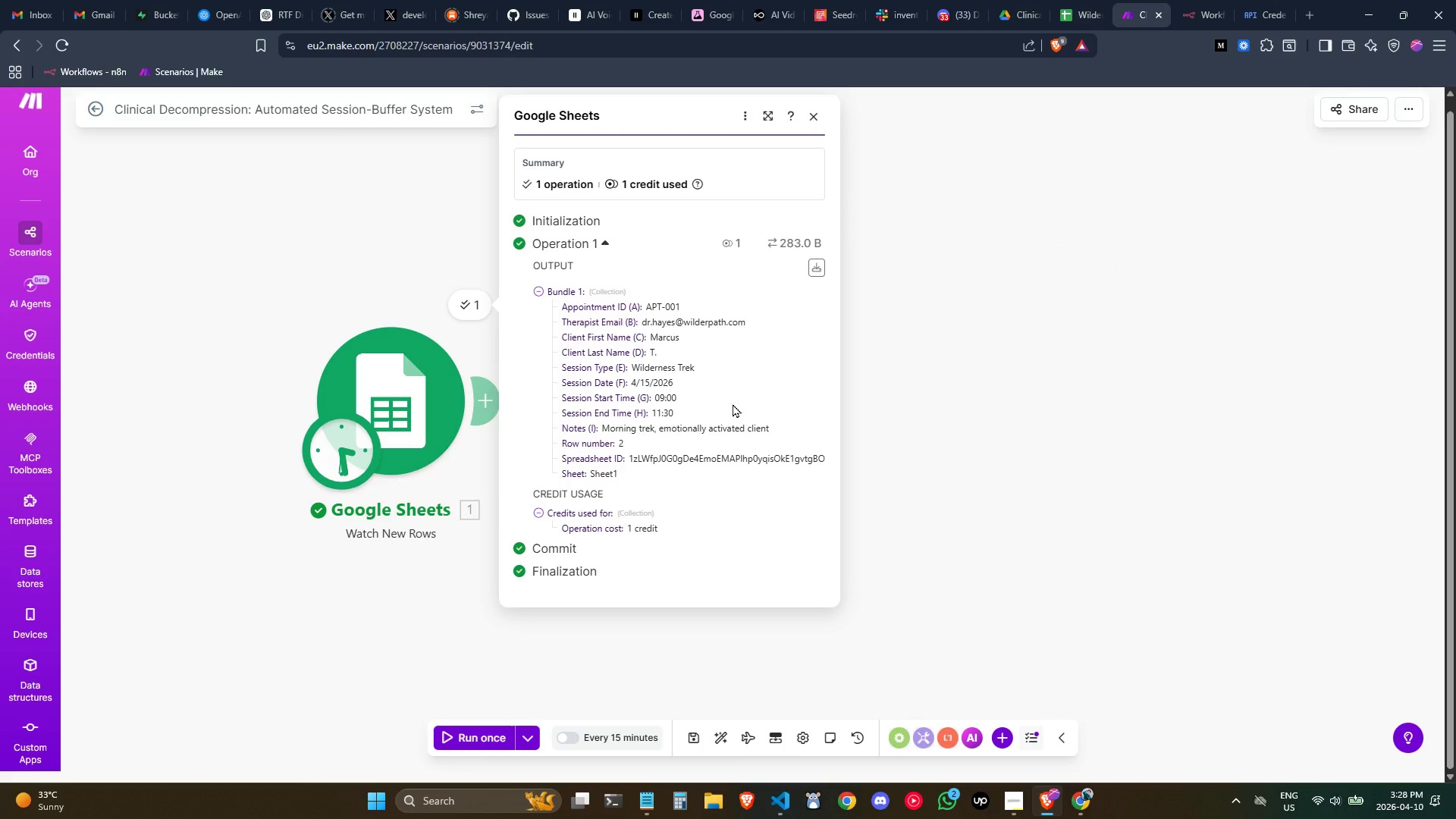 
wait(13.2)
 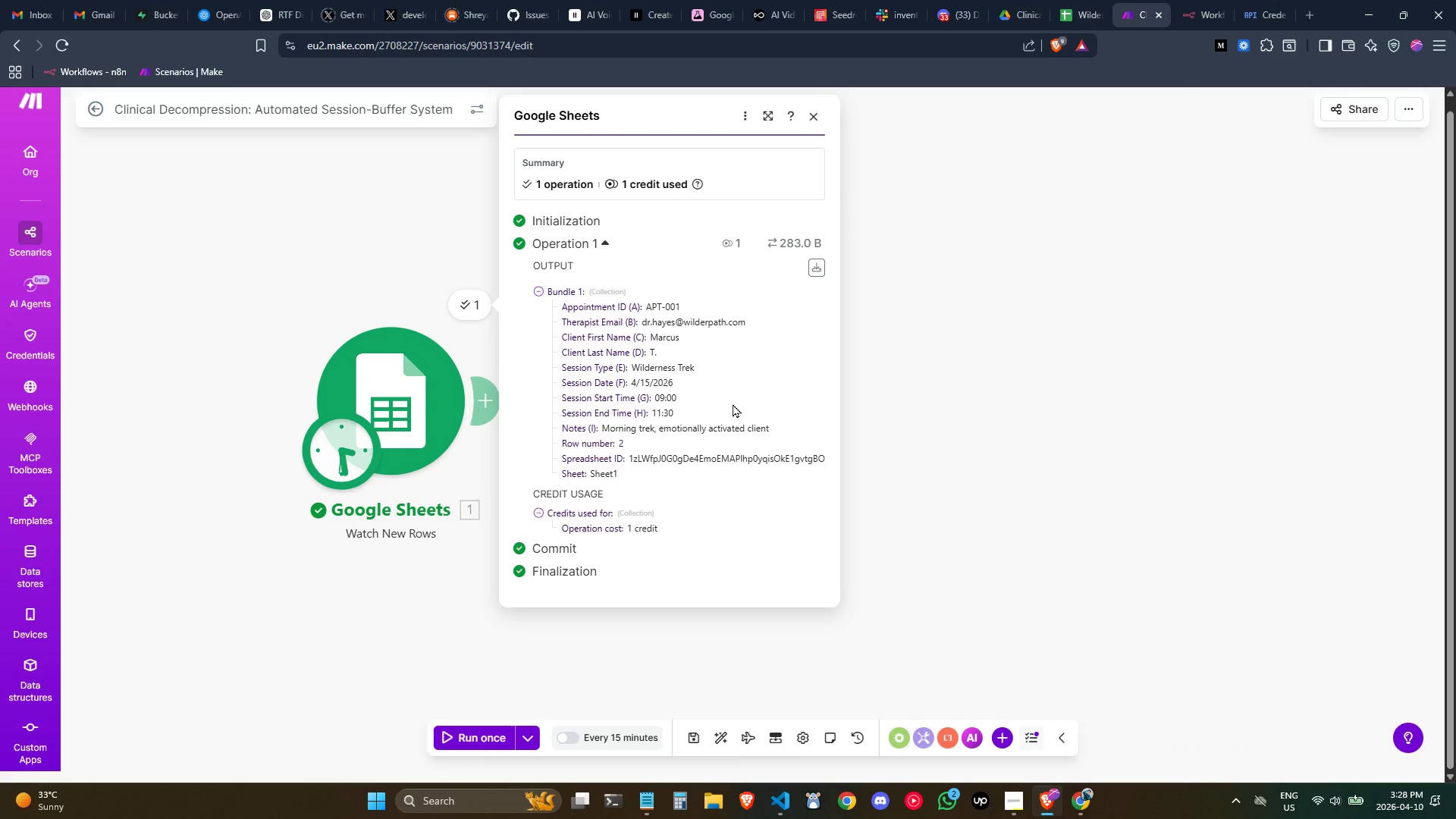 
left_click([816, 114])
 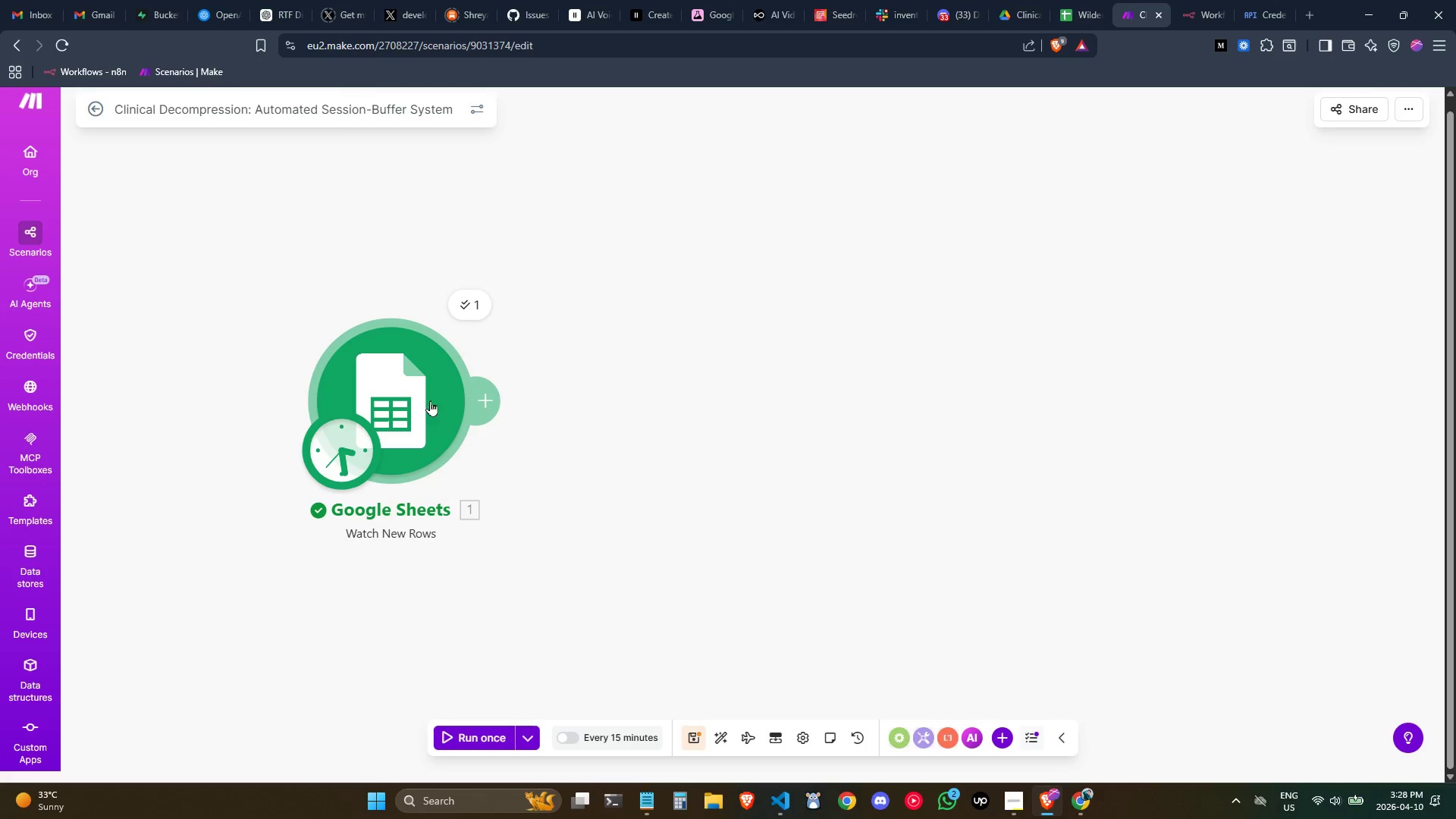 
right_click([430, 400])
 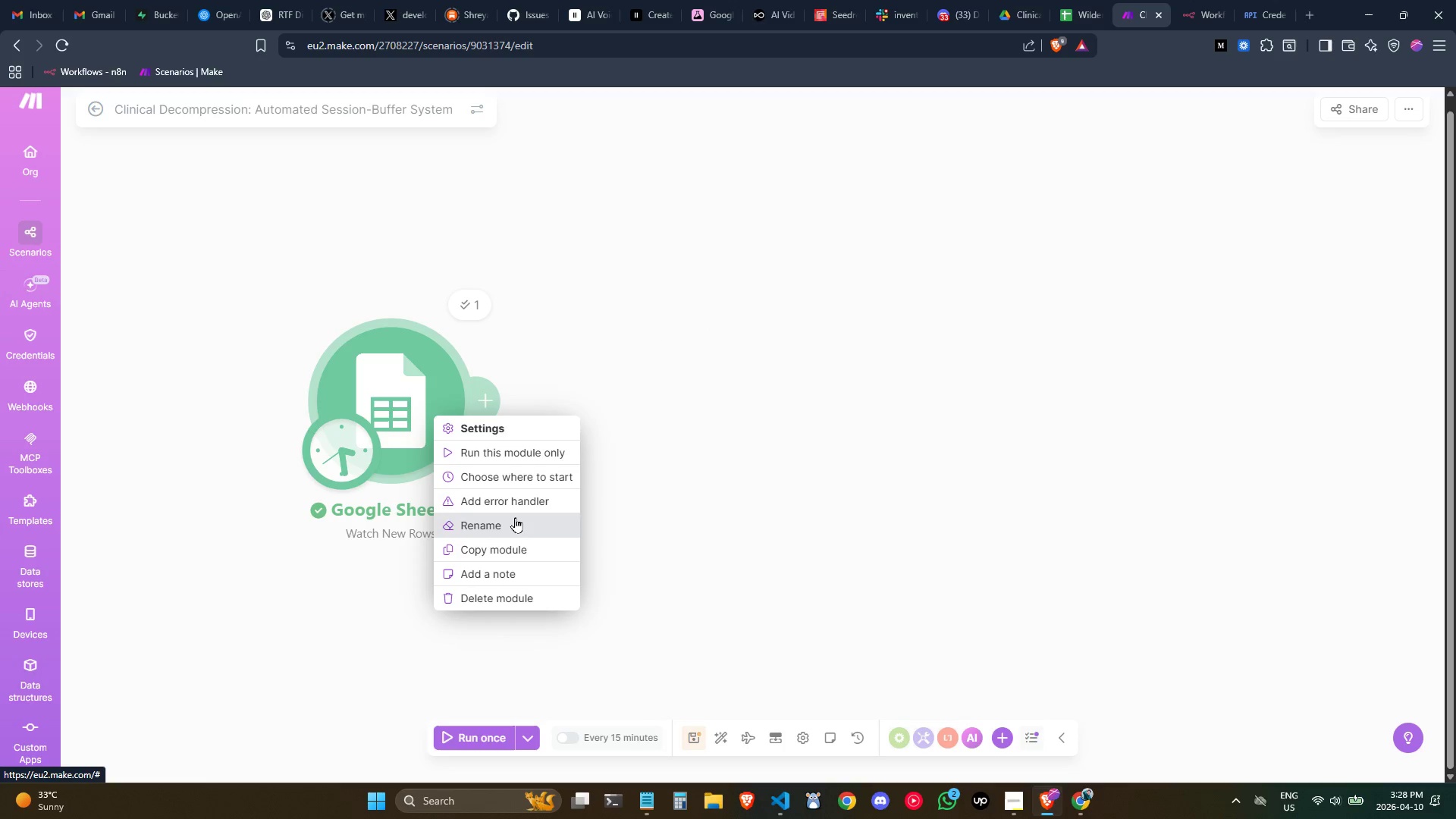 
left_click([518, 522])
 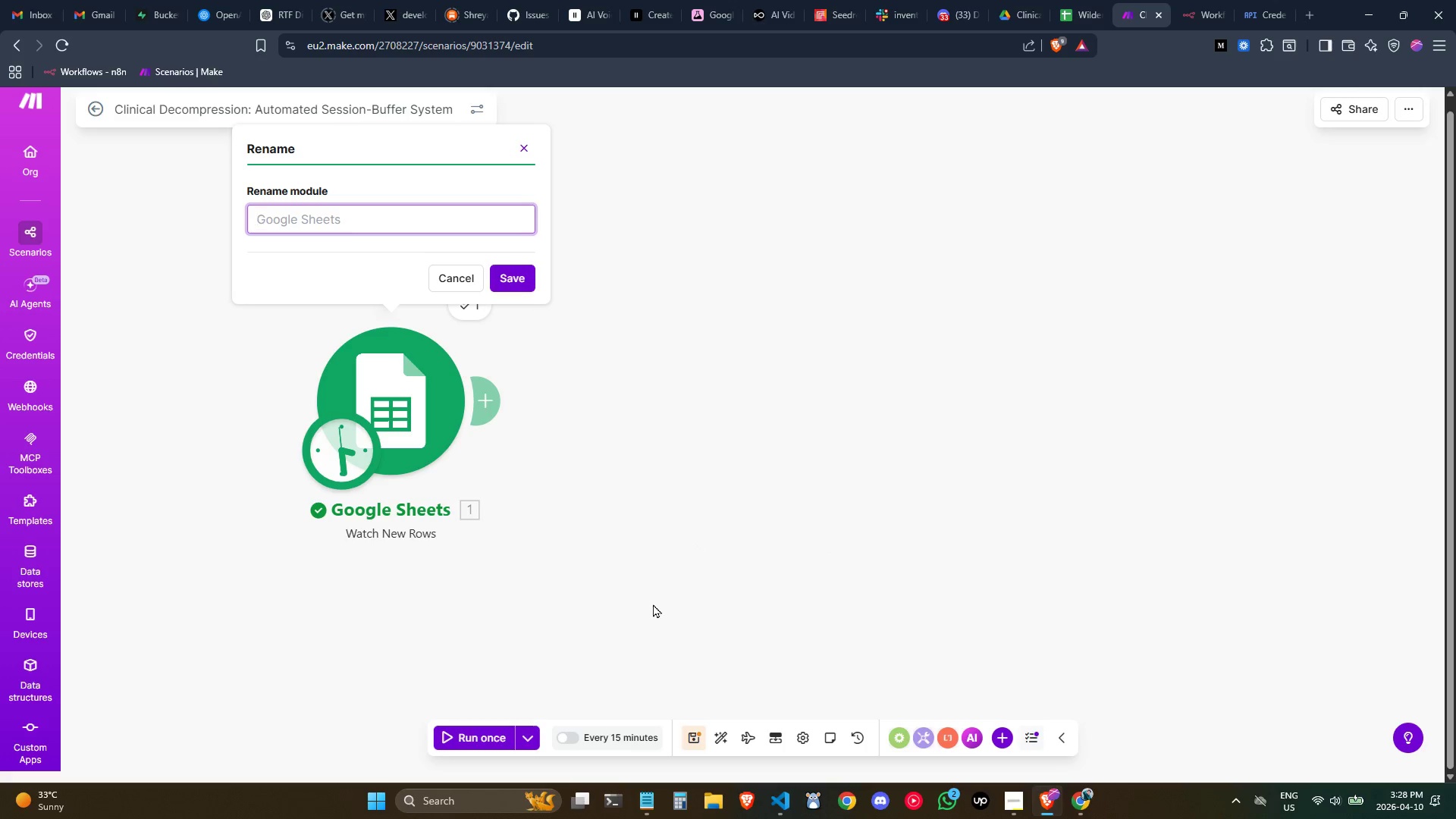 
wait(24.67)
 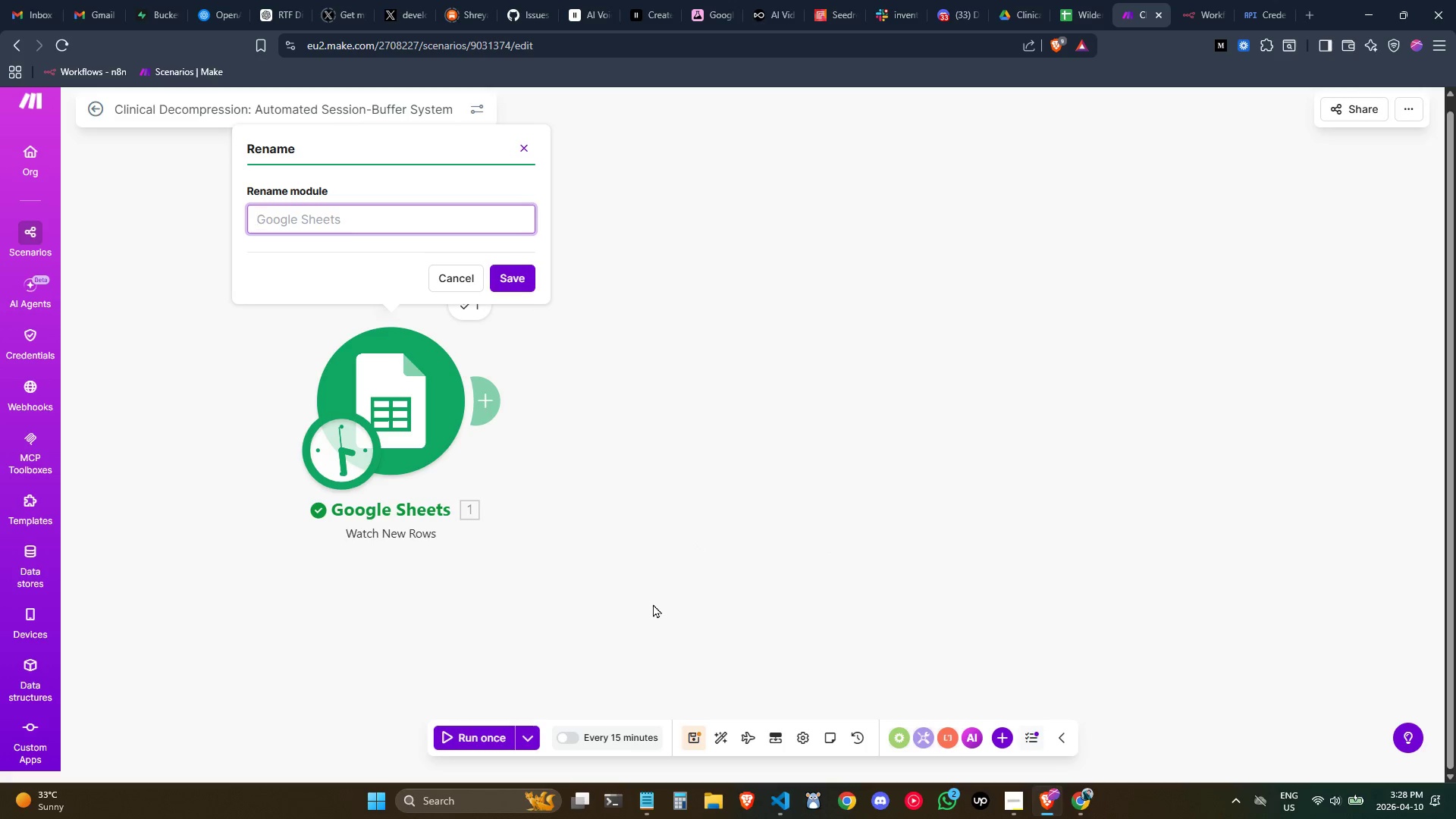 
double_click([475, 317])
 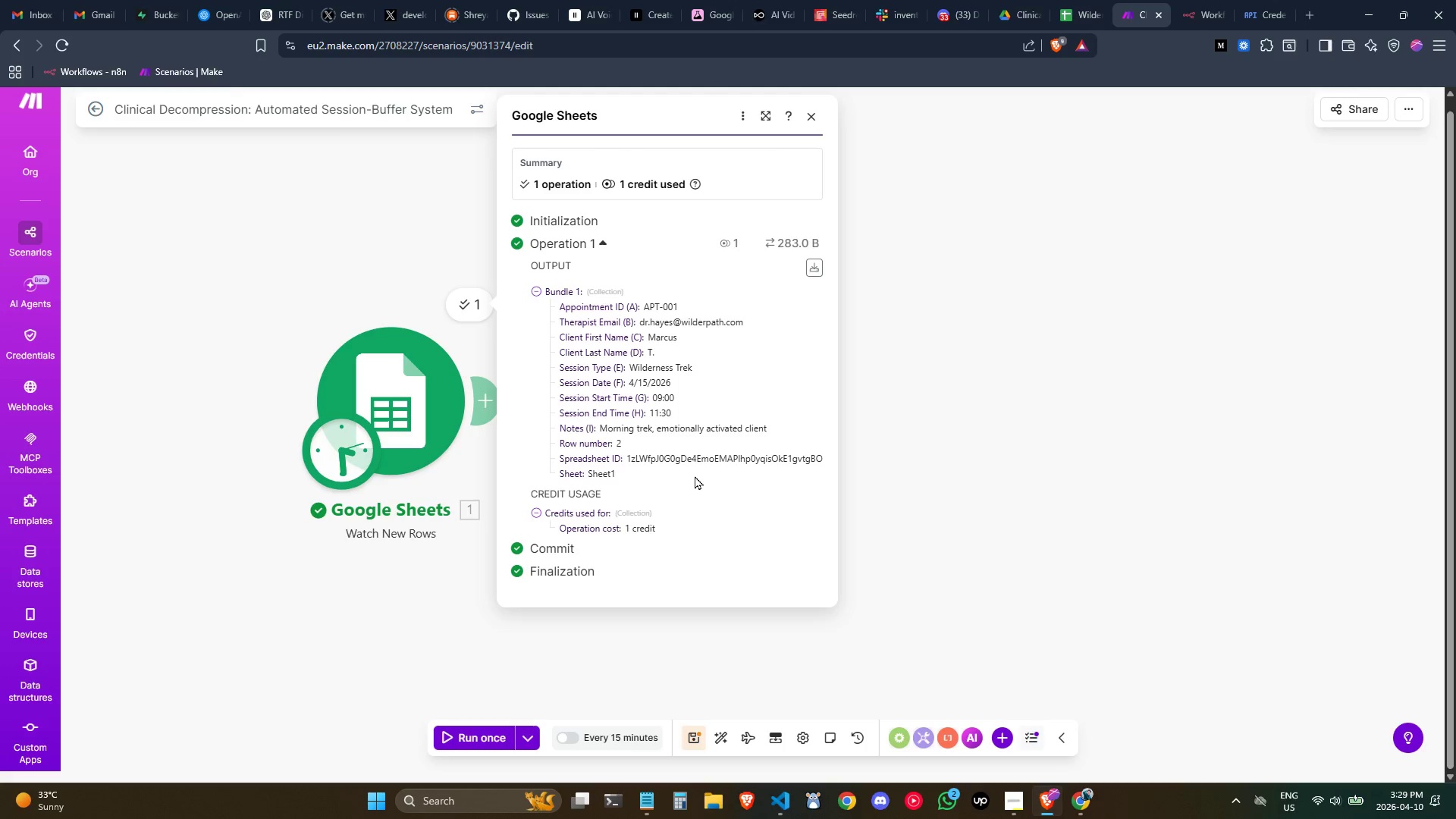 
wait(12.84)
 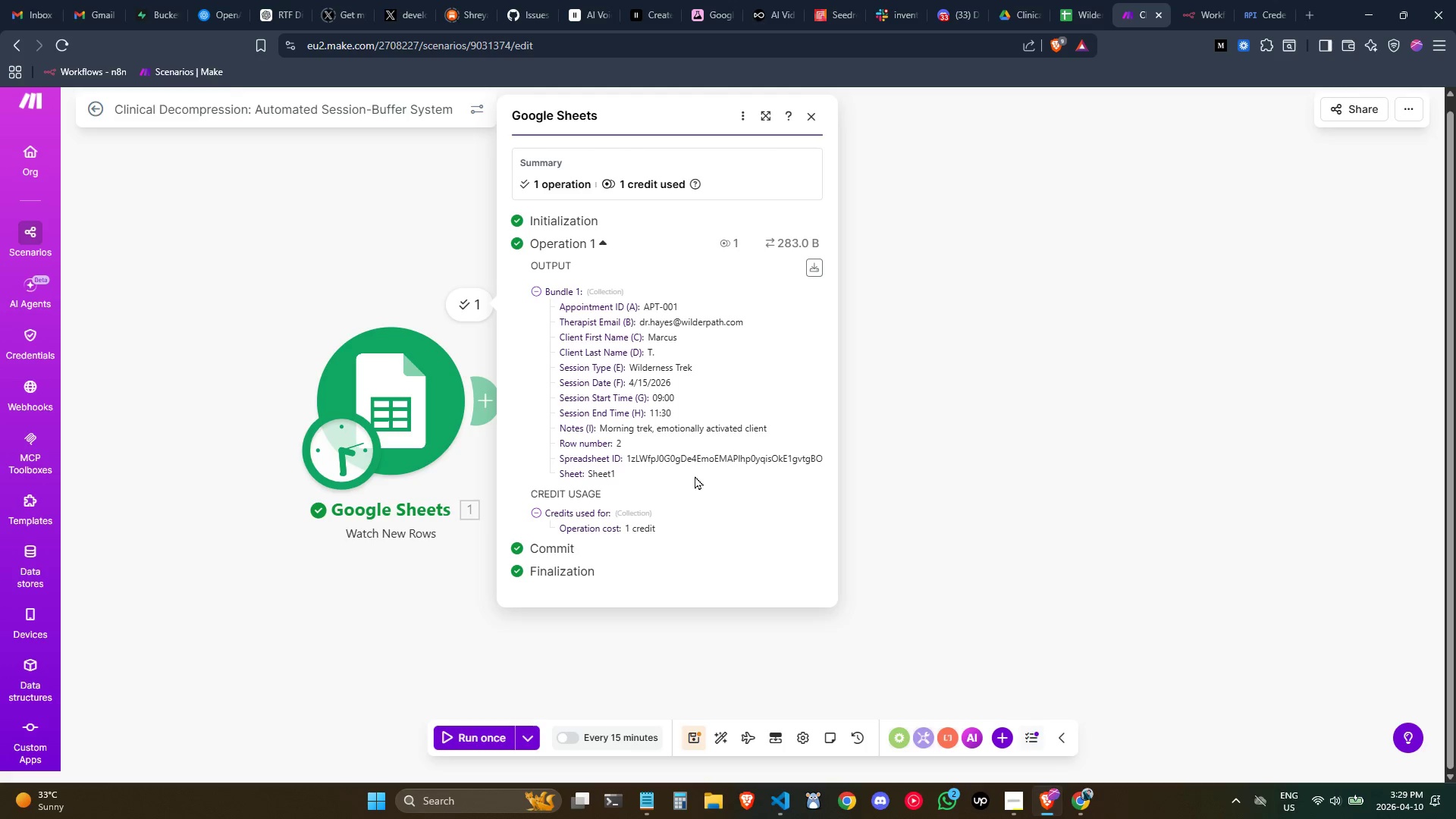 
left_click([695, 475])
 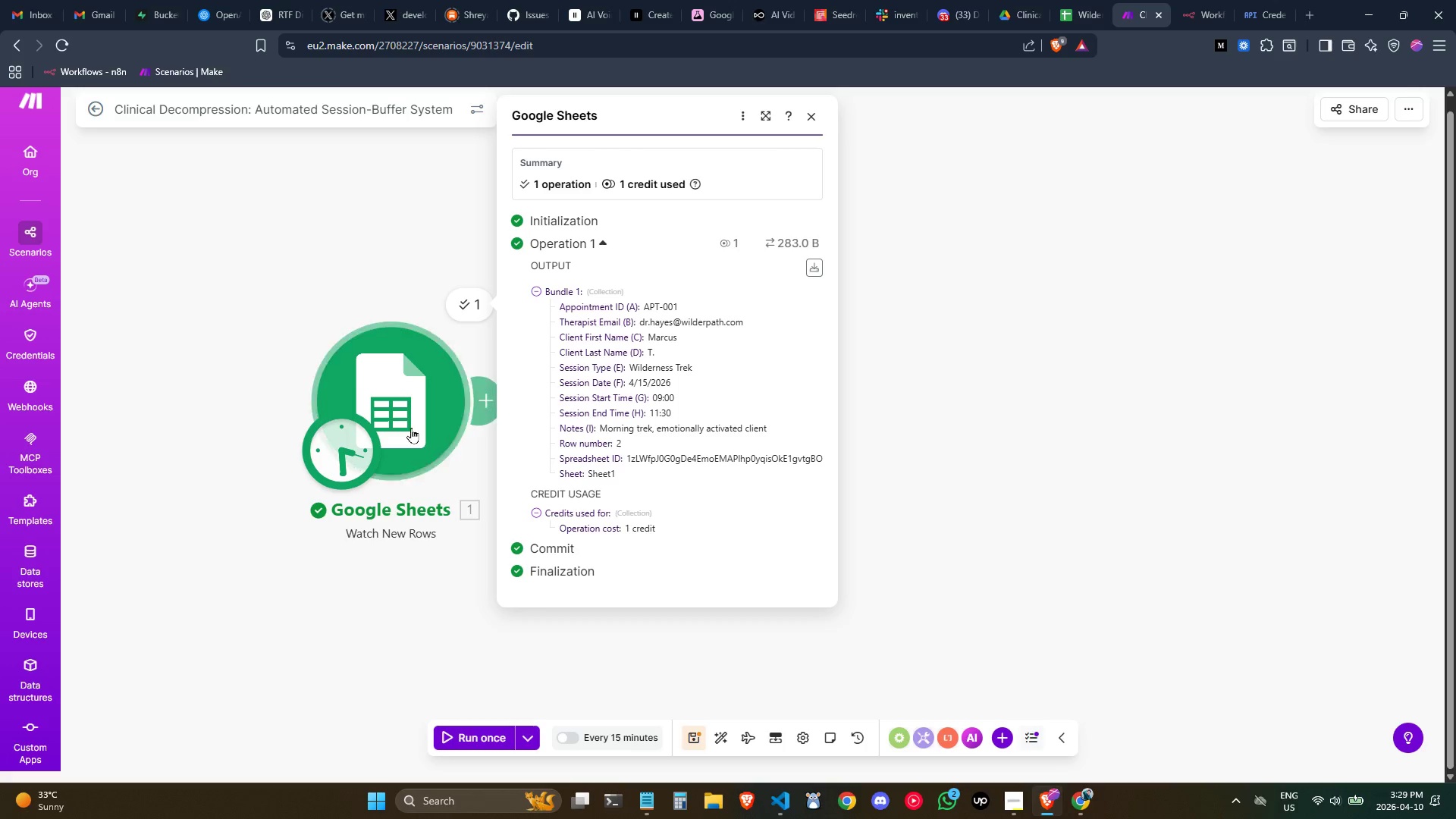 
right_click([409, 427])
 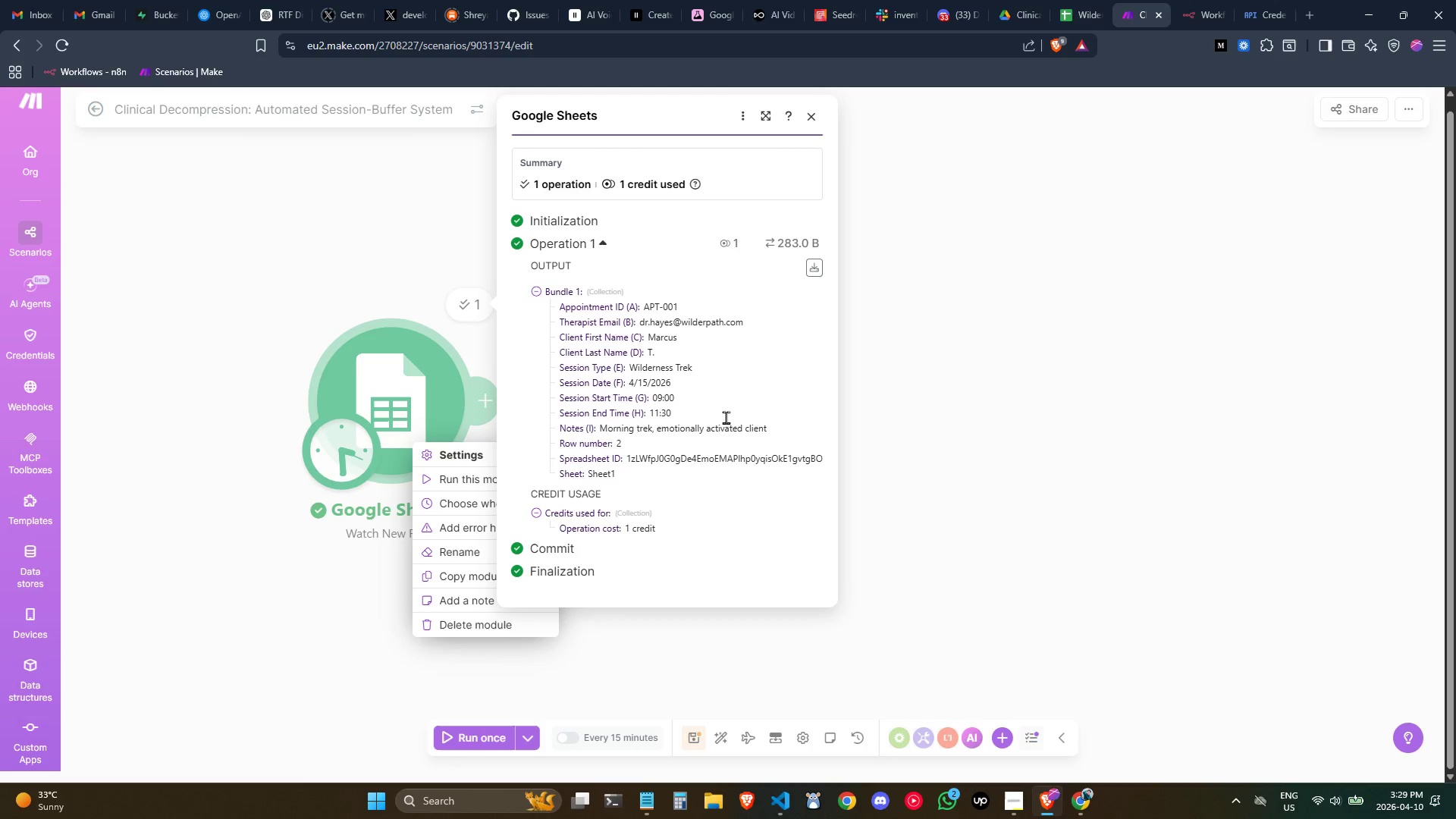 
left_click([962, 407])
 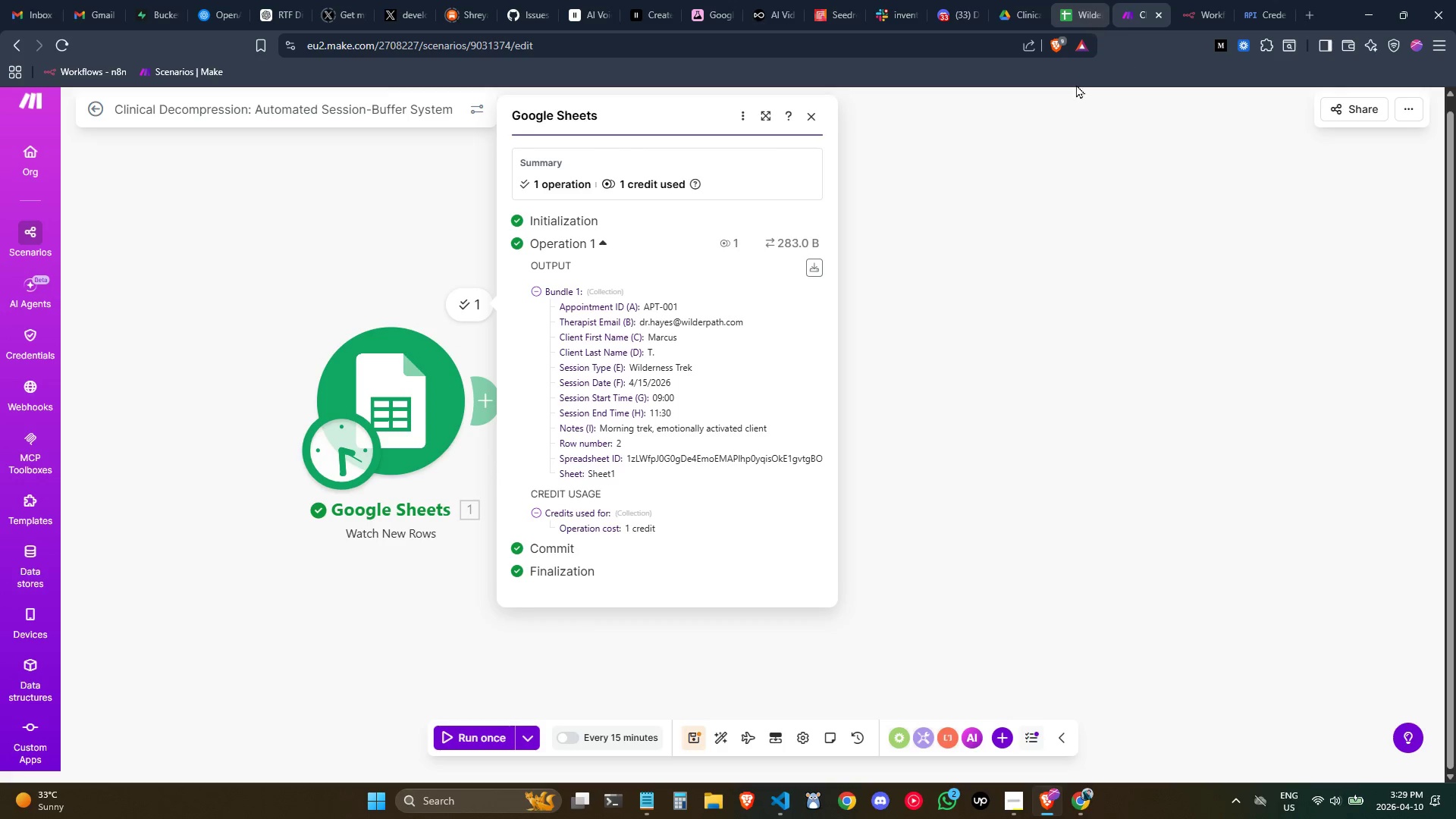 
left_click([1055, 195])
 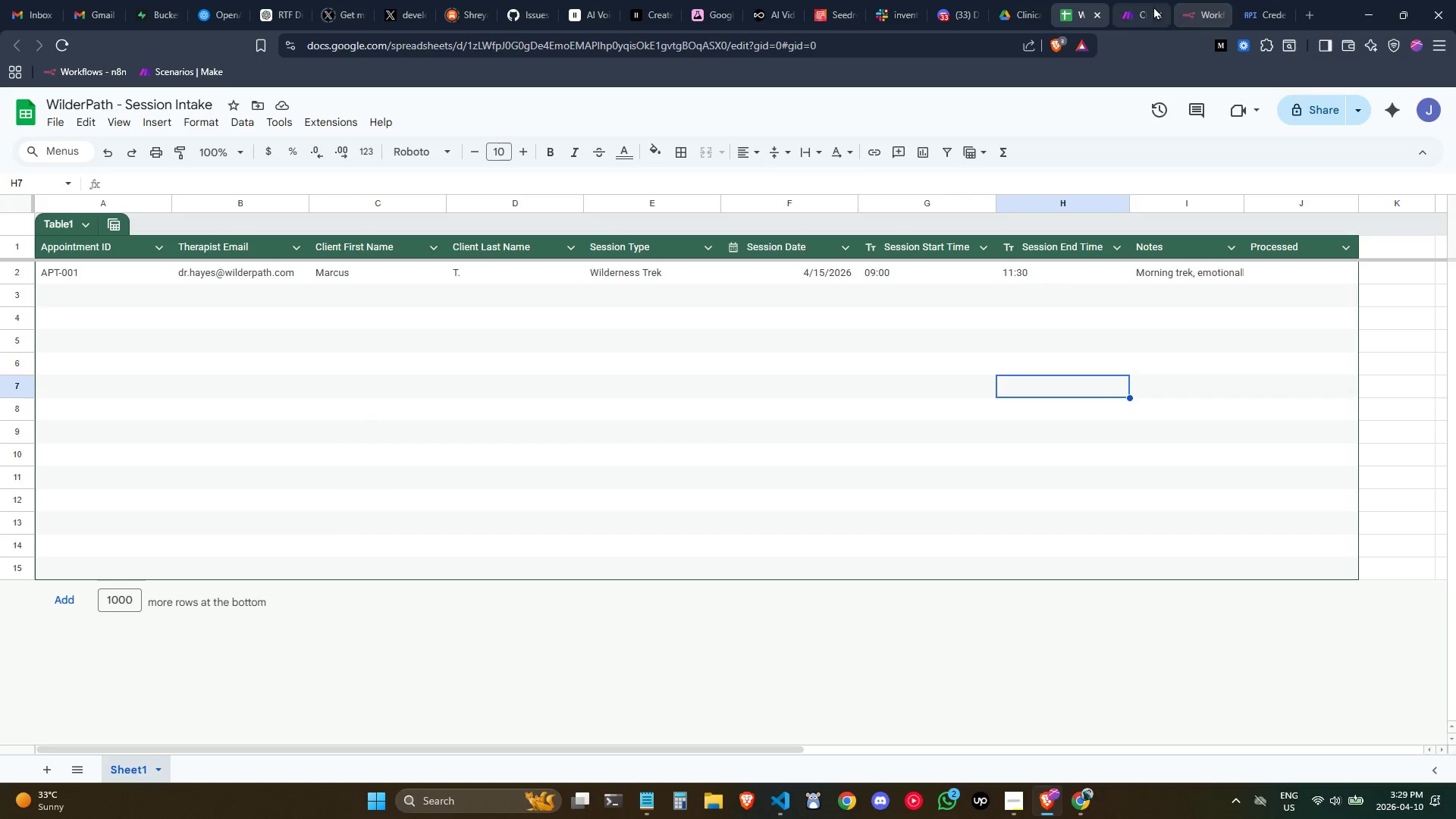 
wait(5.38)
 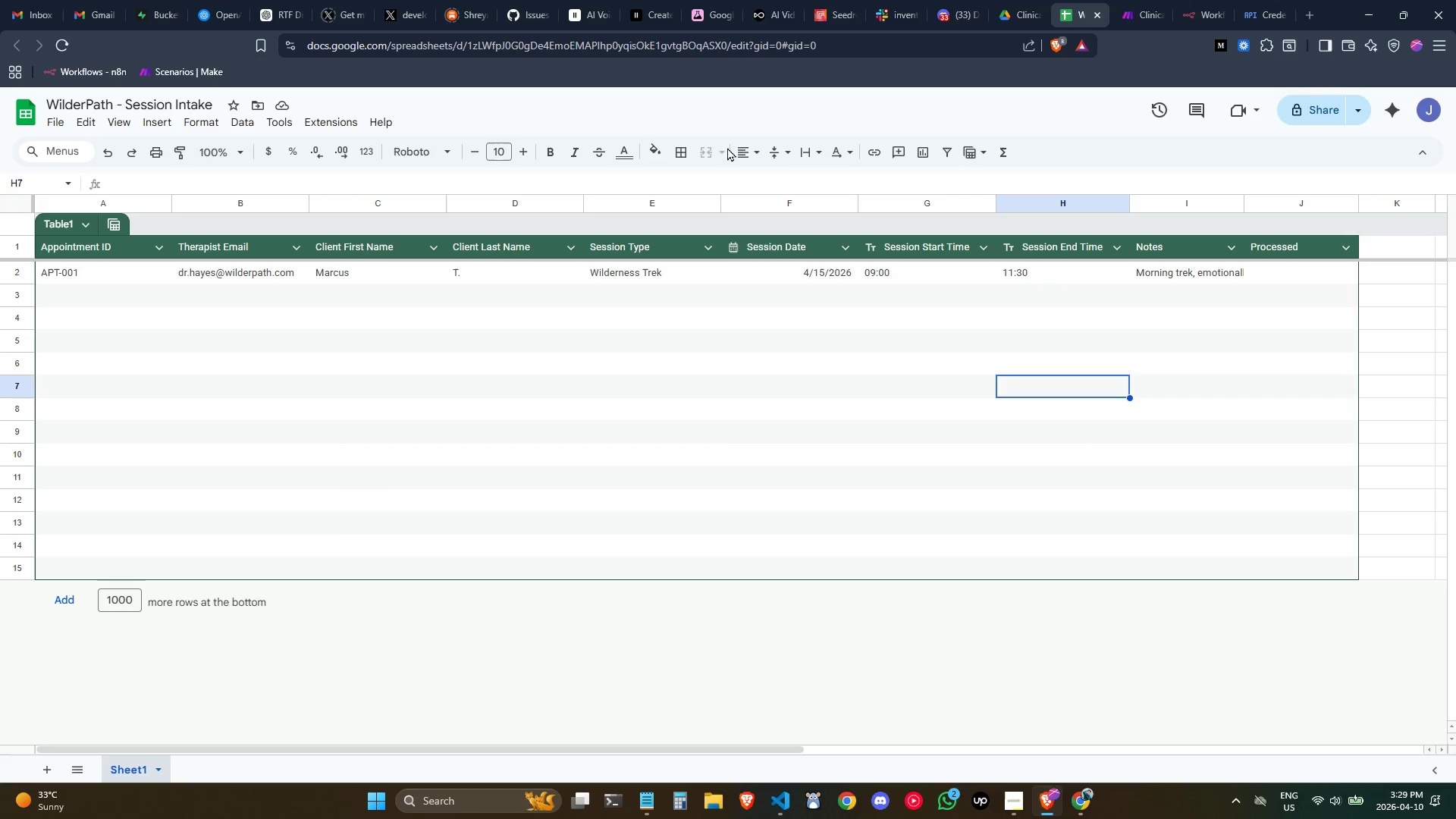 
left_click([1149, 0])
 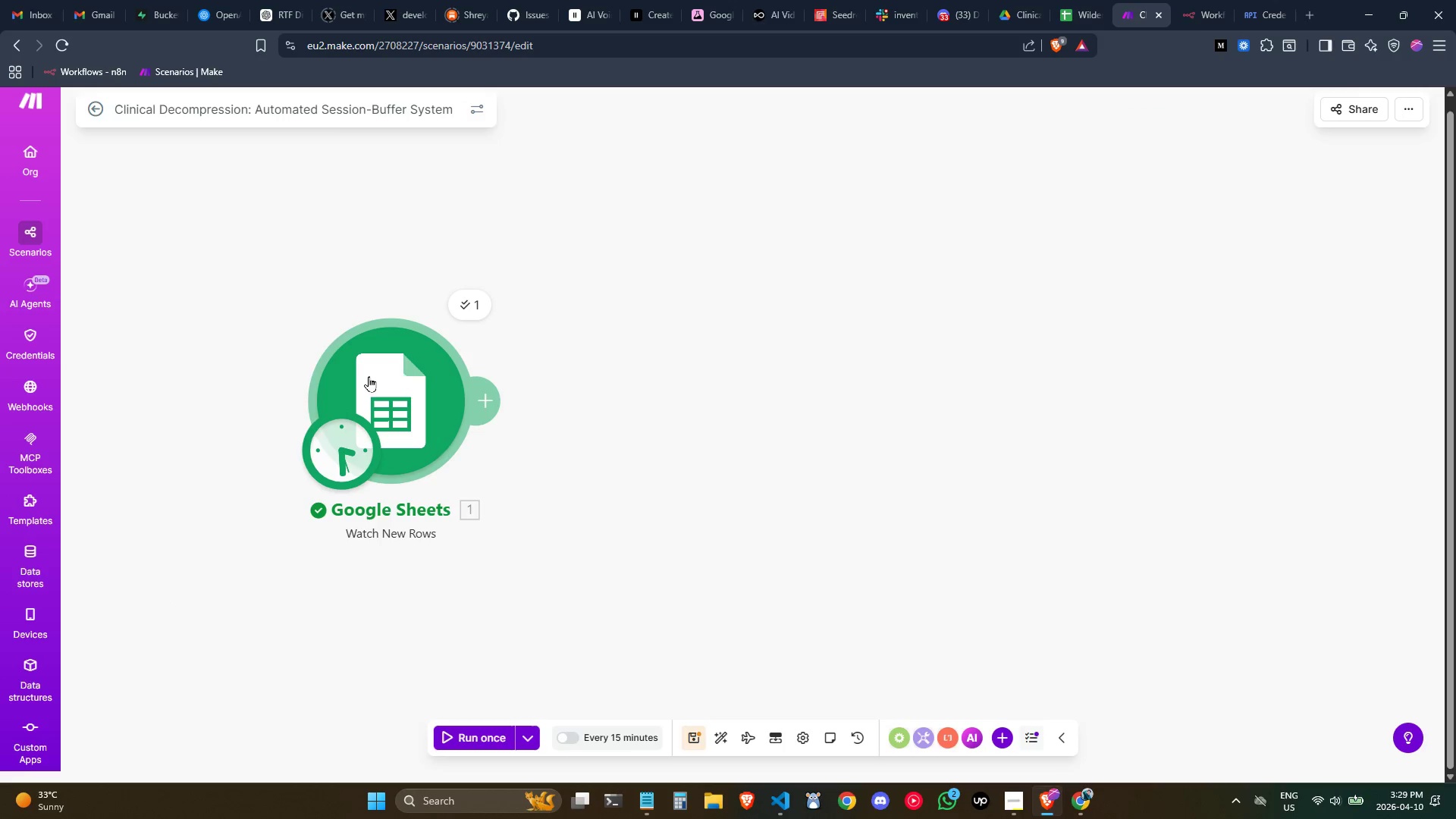 
right_click([363, 376])
 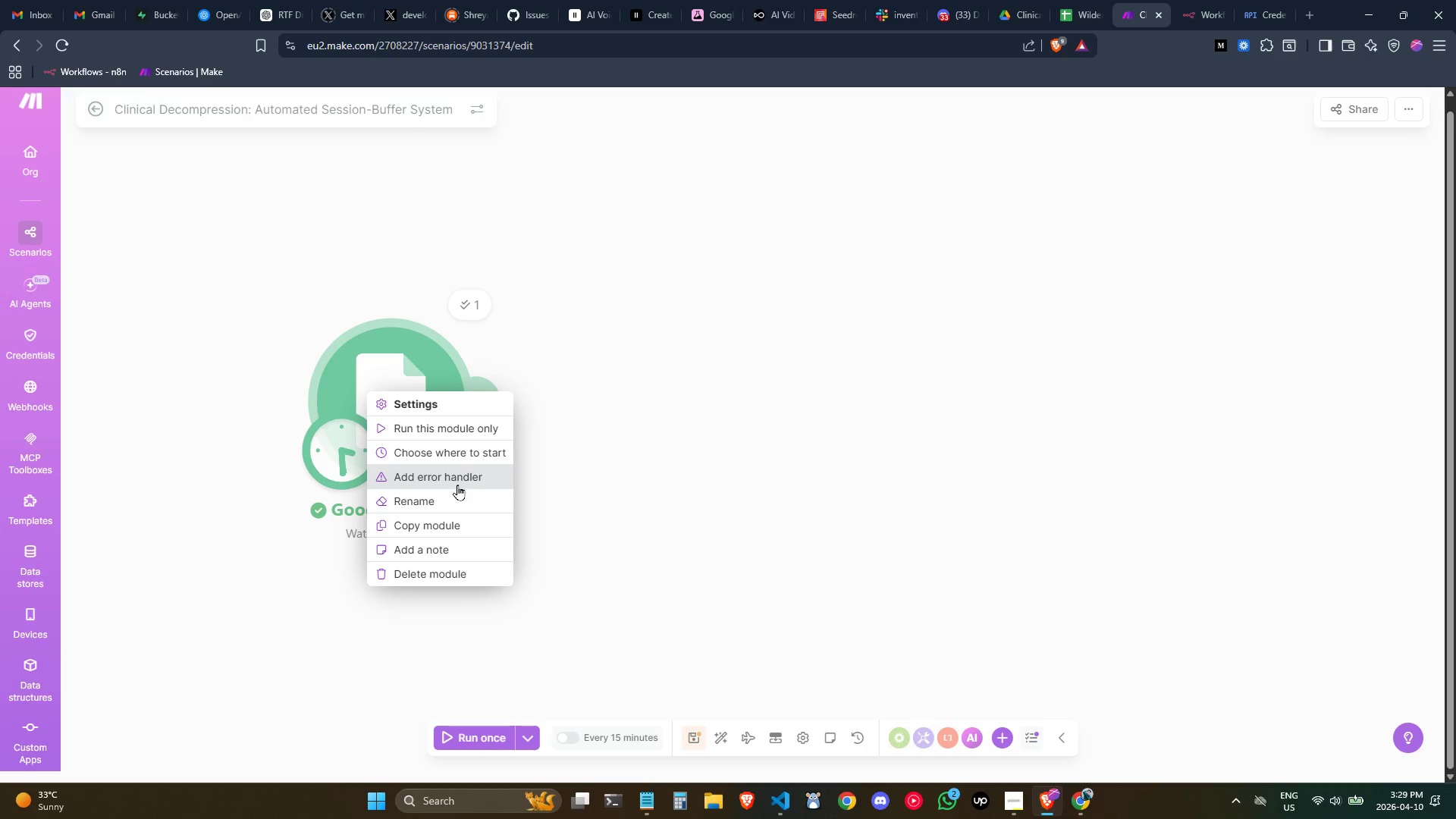 
left_click([457, 494])
 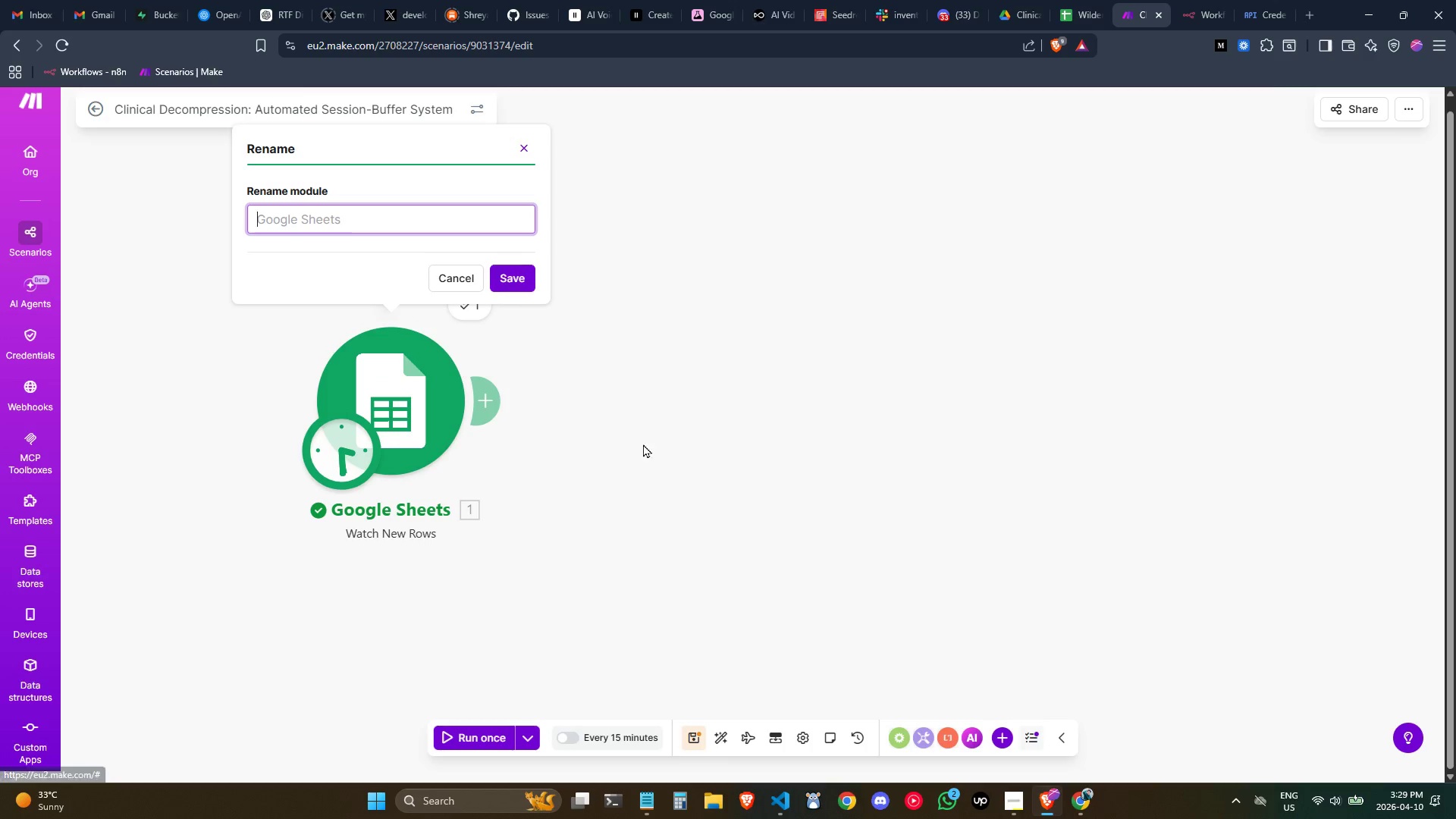 
type(Watch Session Intake)
 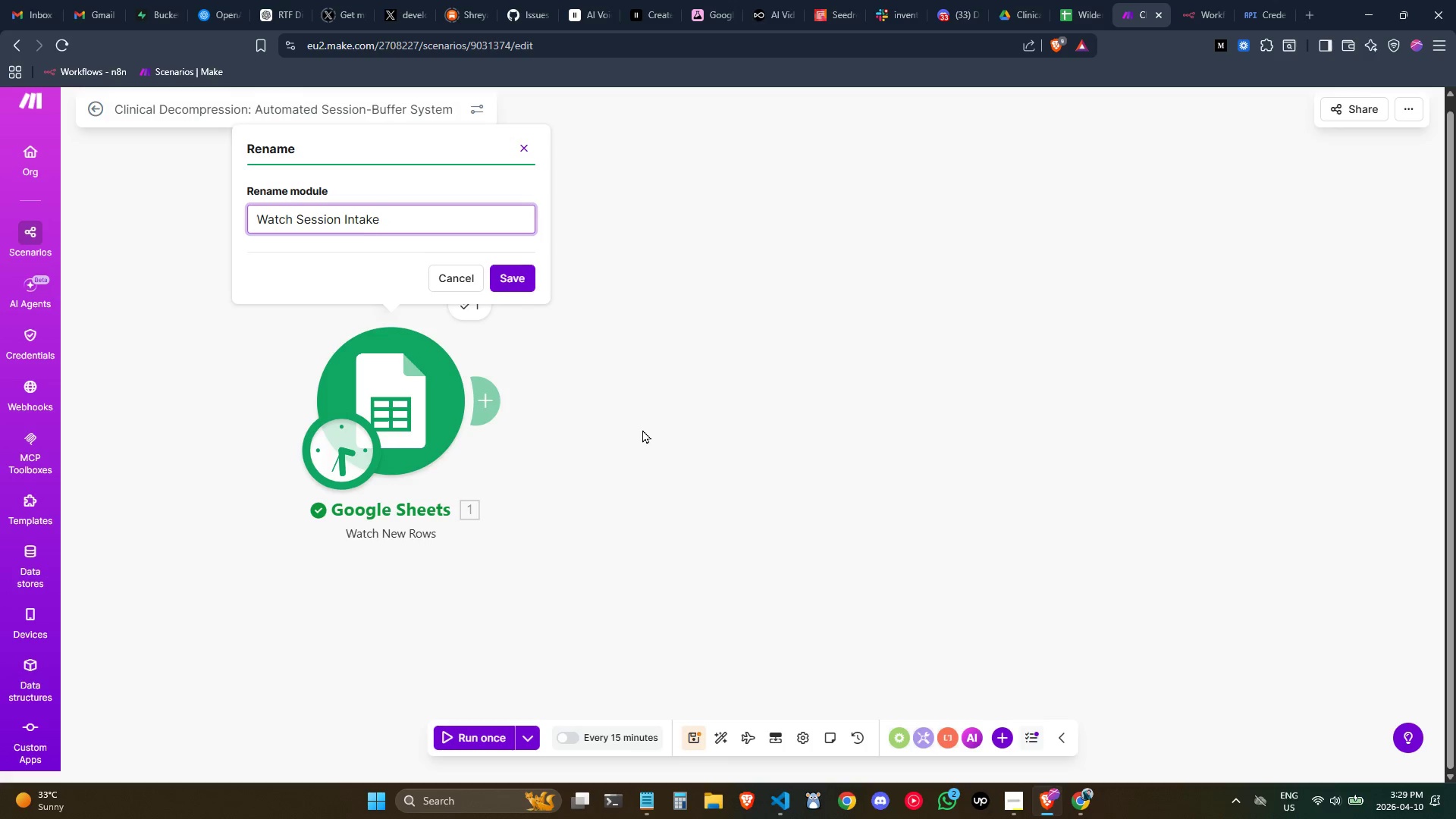 
type(  )
key(Backspace)
type(Row )
 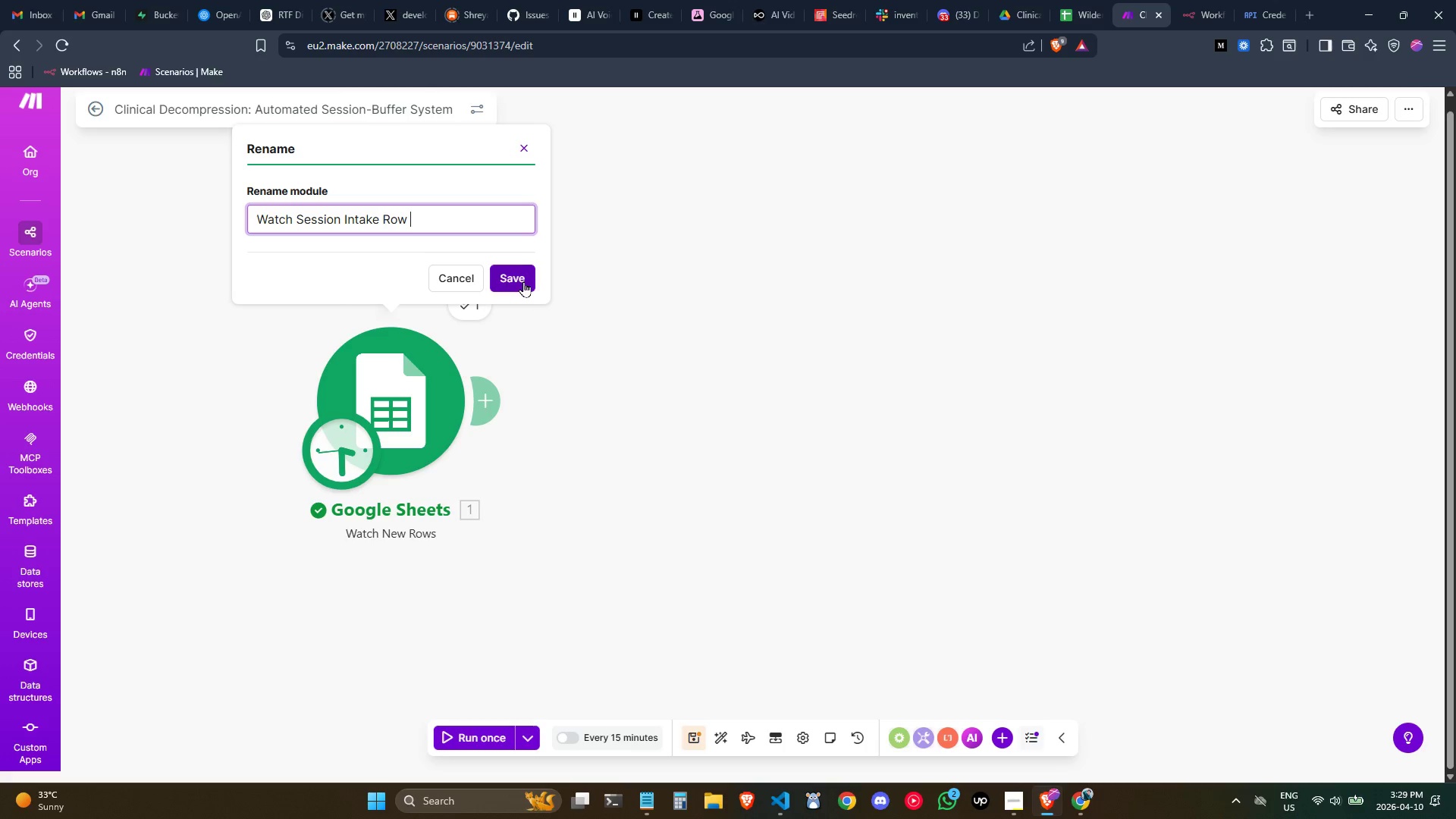 
hold_key(key=ShiftLeft, duration=1.27)
 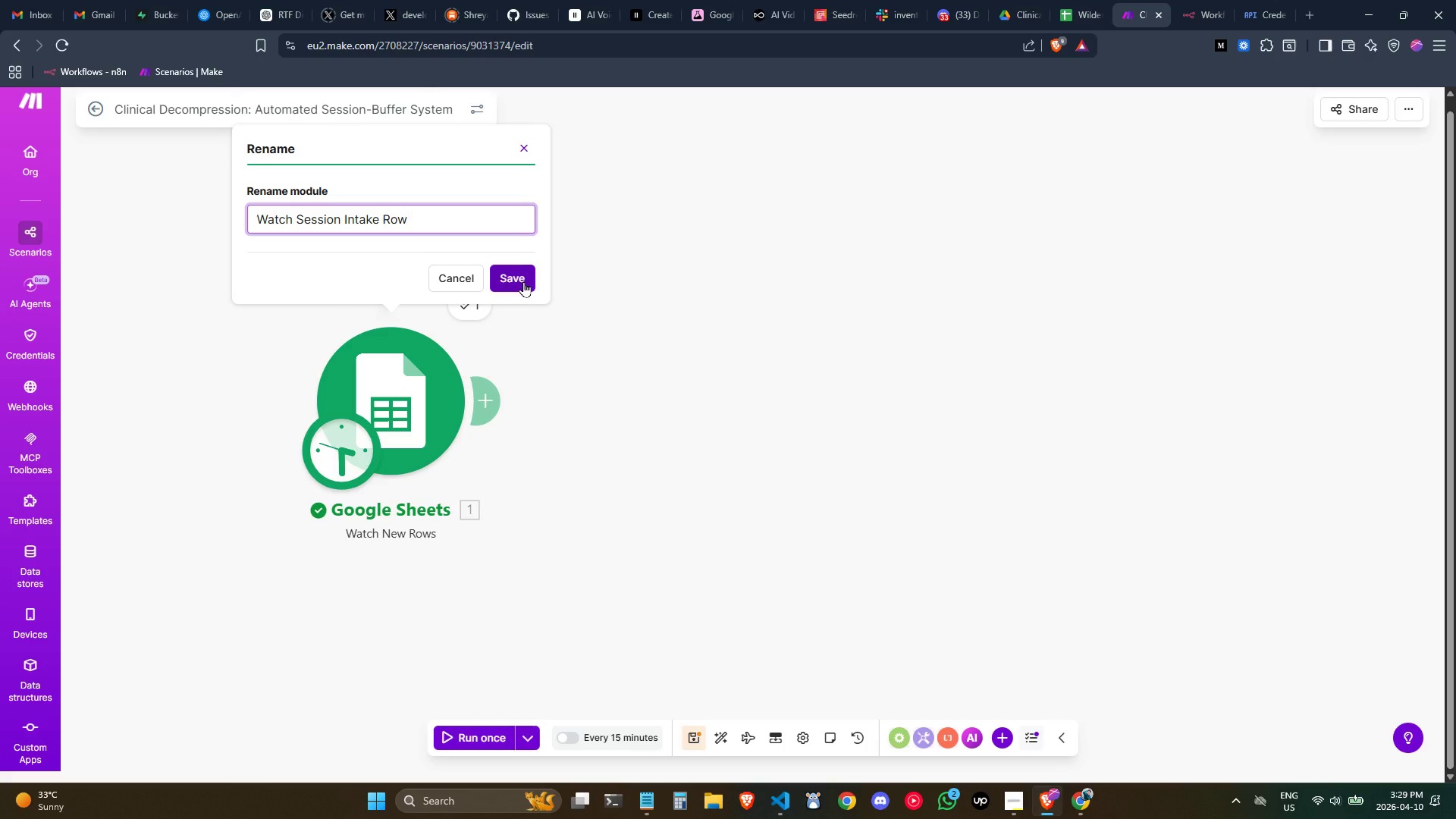 
key(Backspace)
 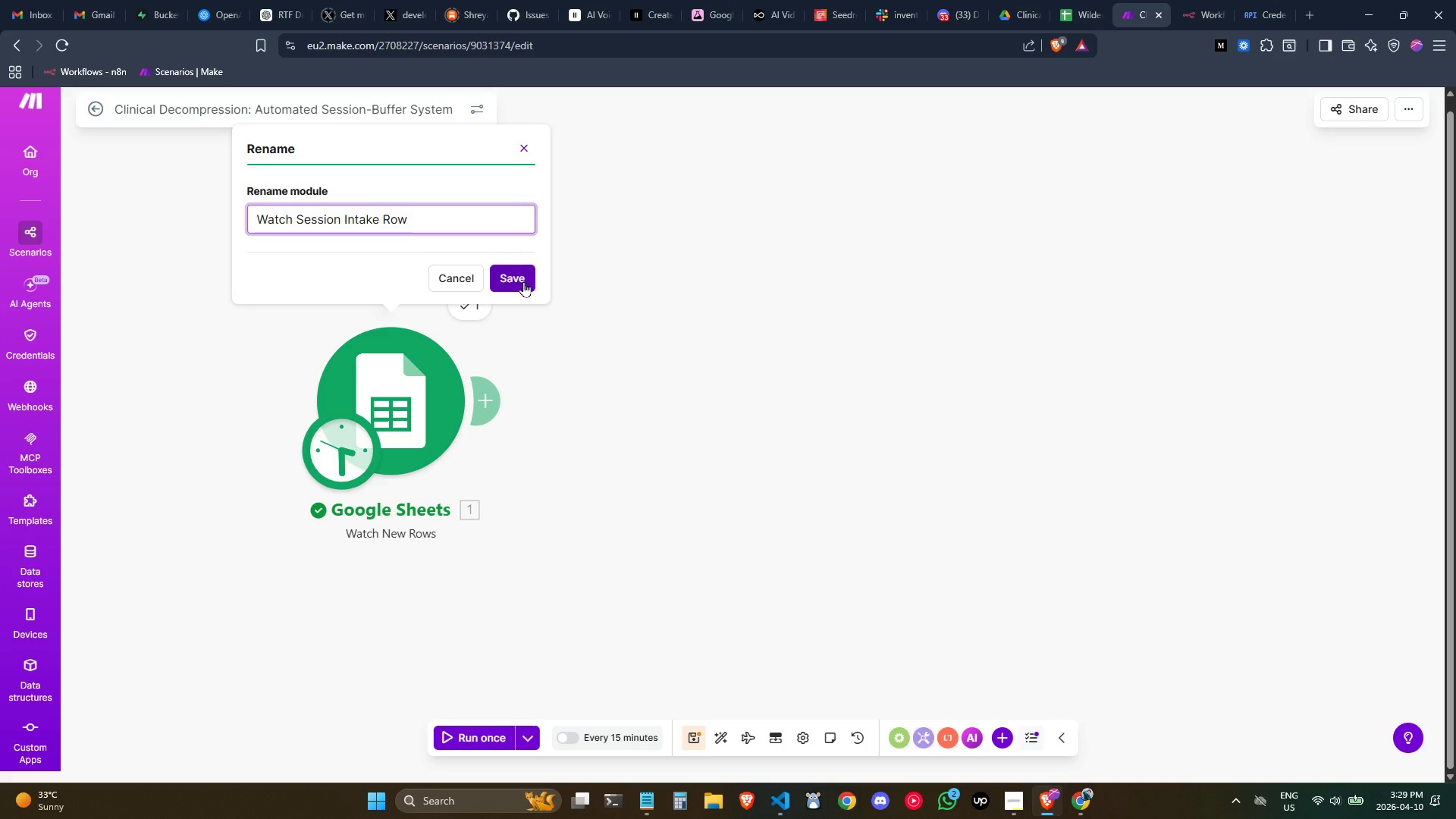 
key(S)
 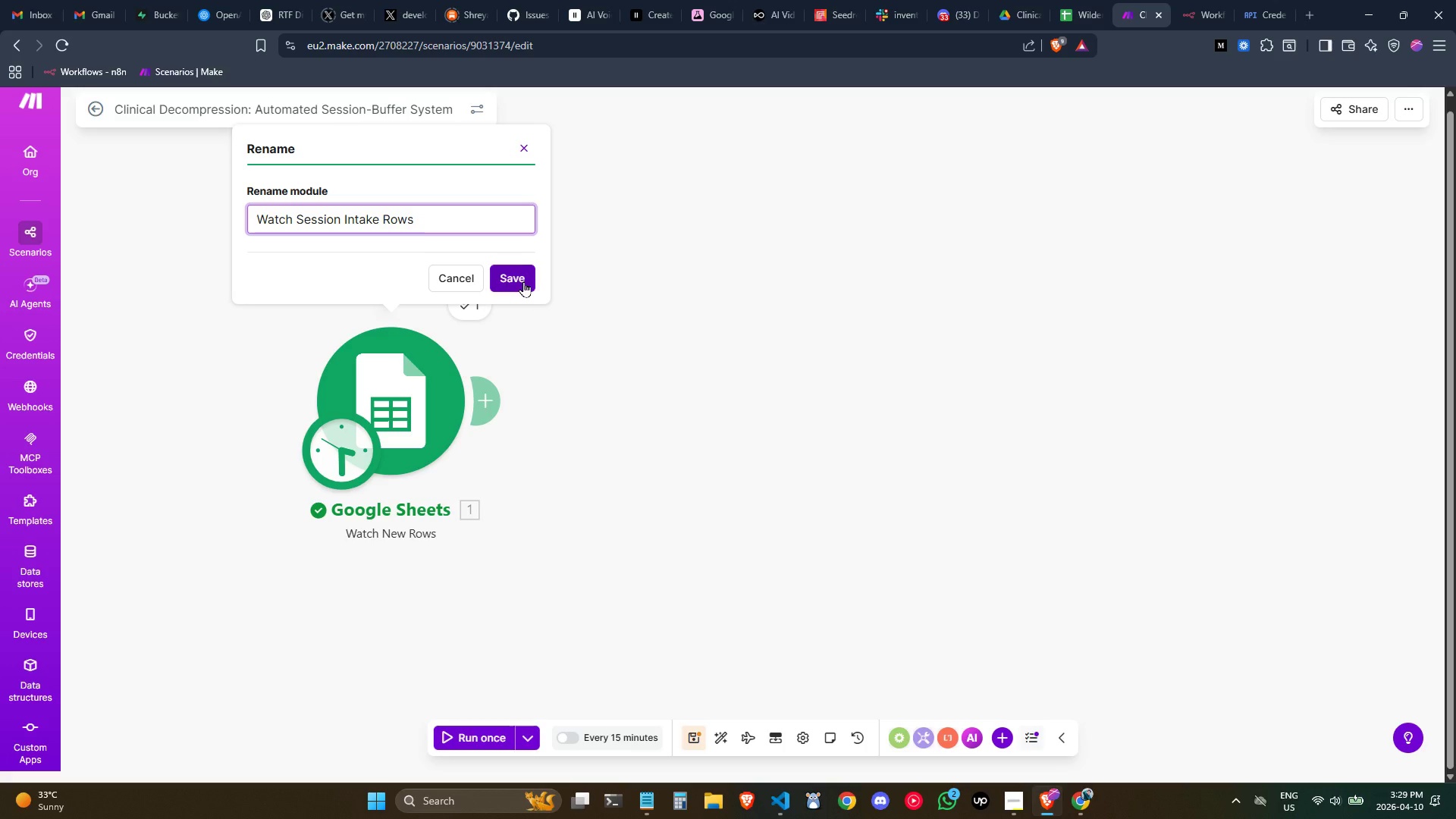 
key(Control+ControlLeft)
 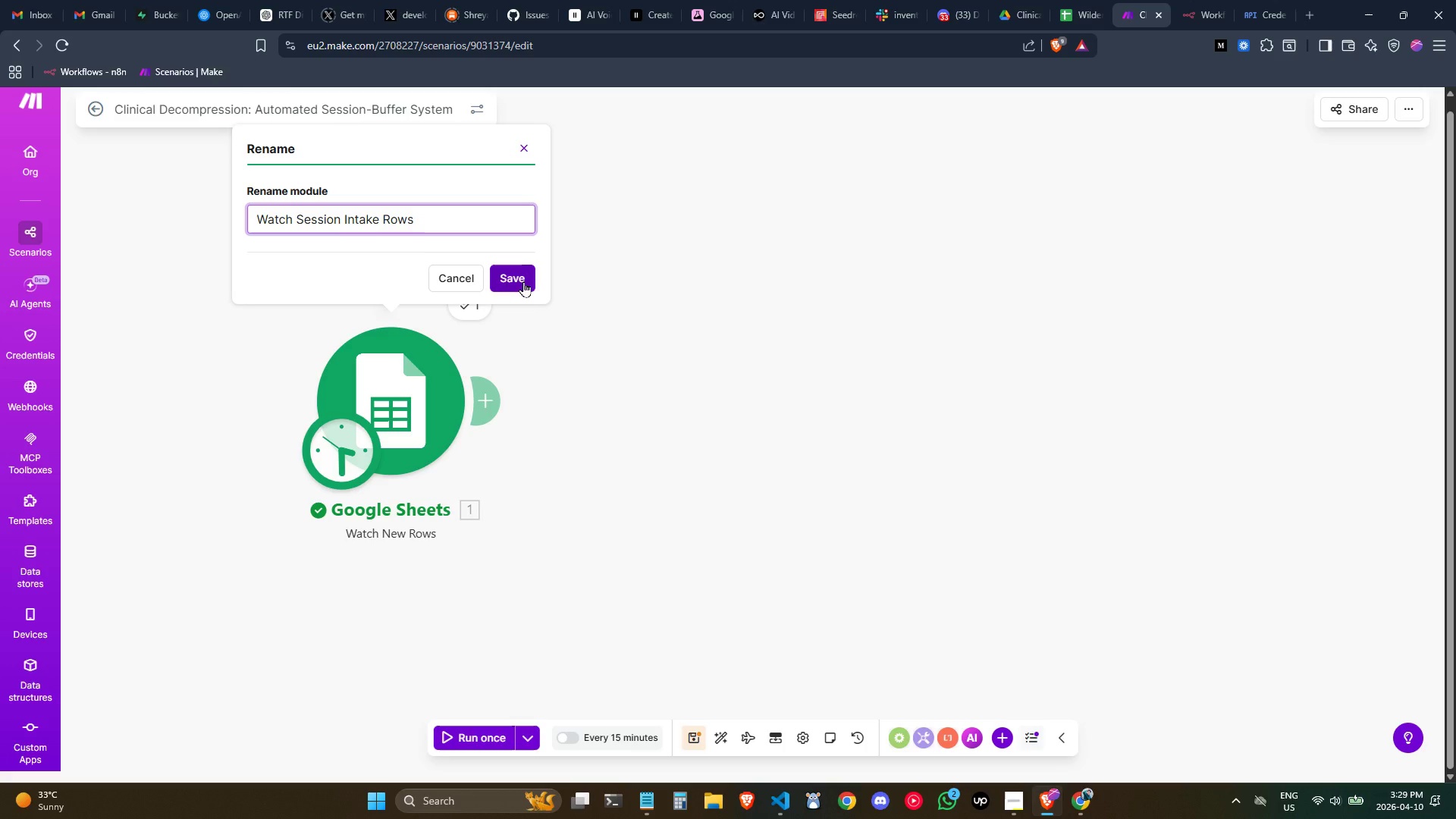 
key(Control+ArrowLeft)
 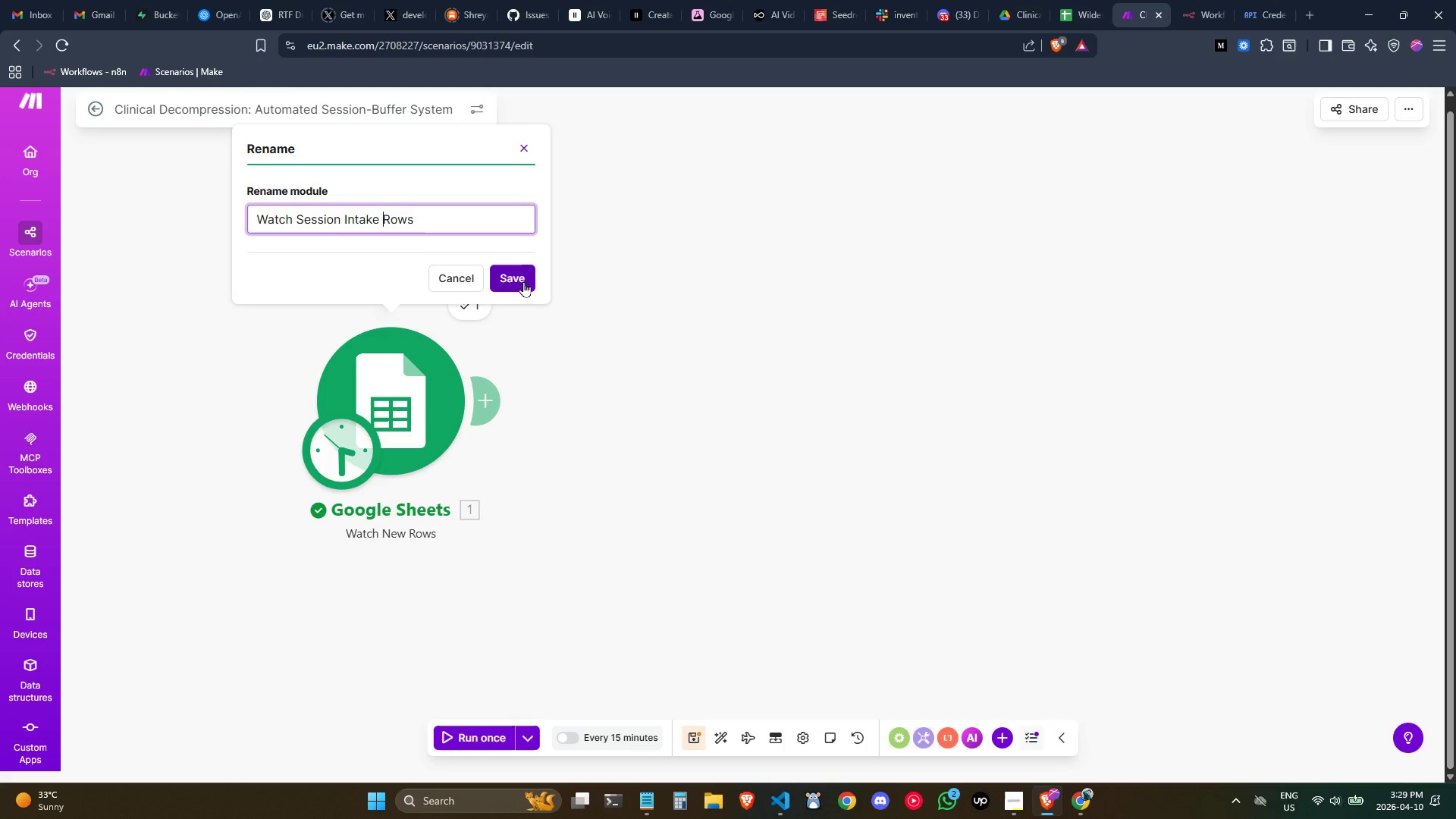 
key(Control+ArrowLeft)
 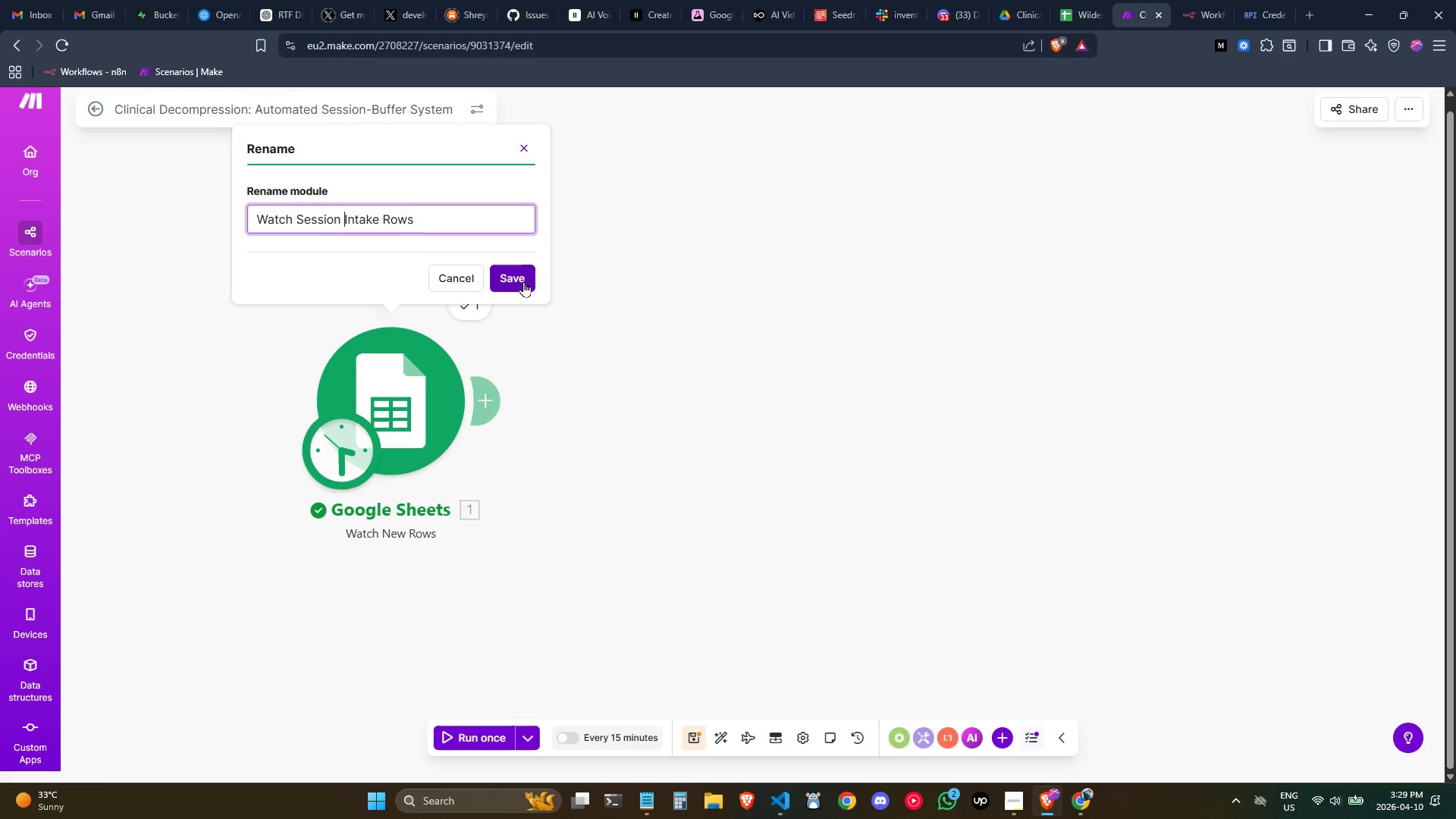 
key(Control+ArrowLeft)
 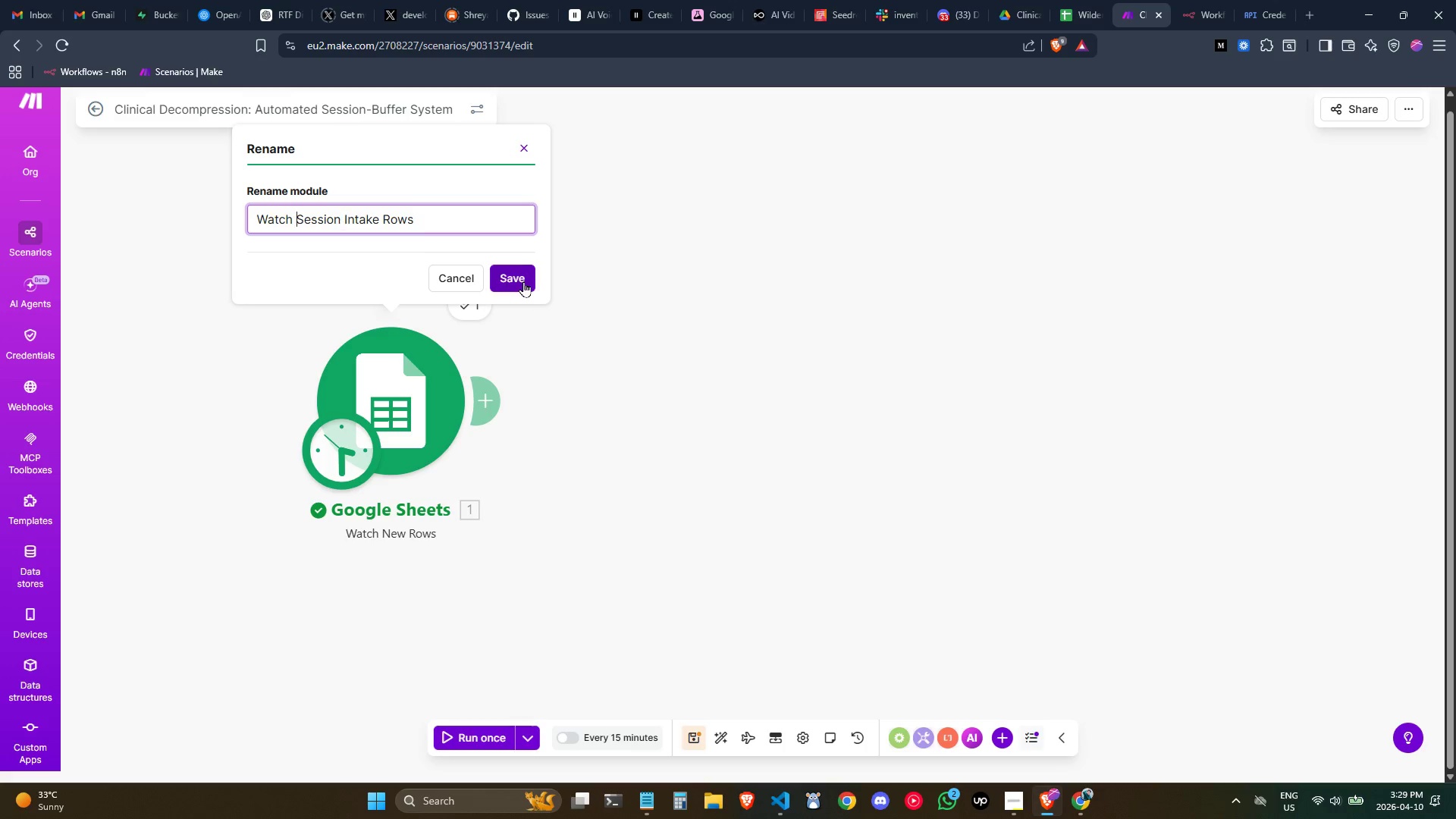 
key(Control+ArrowLeft)
 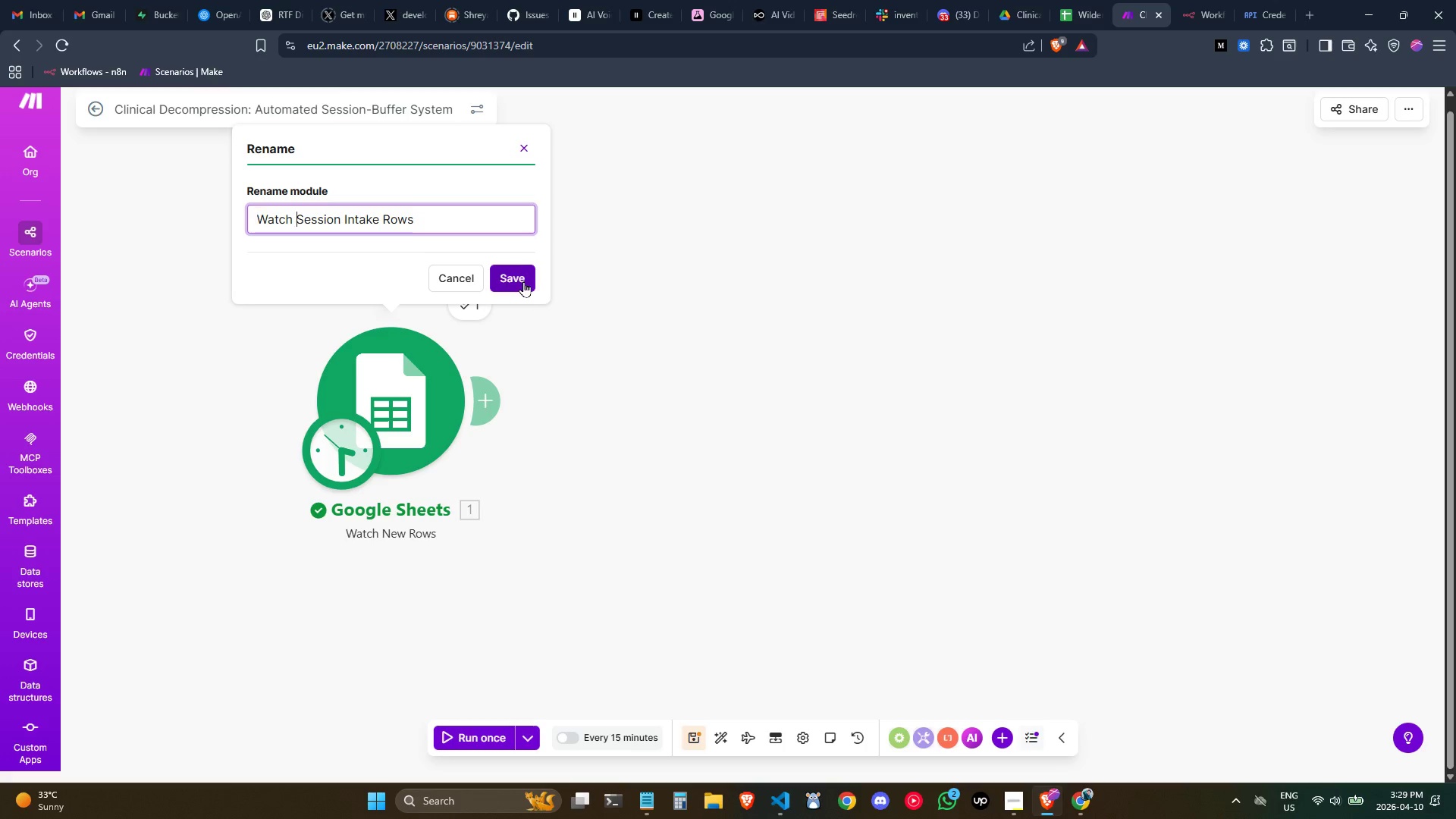 
key(Control+ArrowRight)
 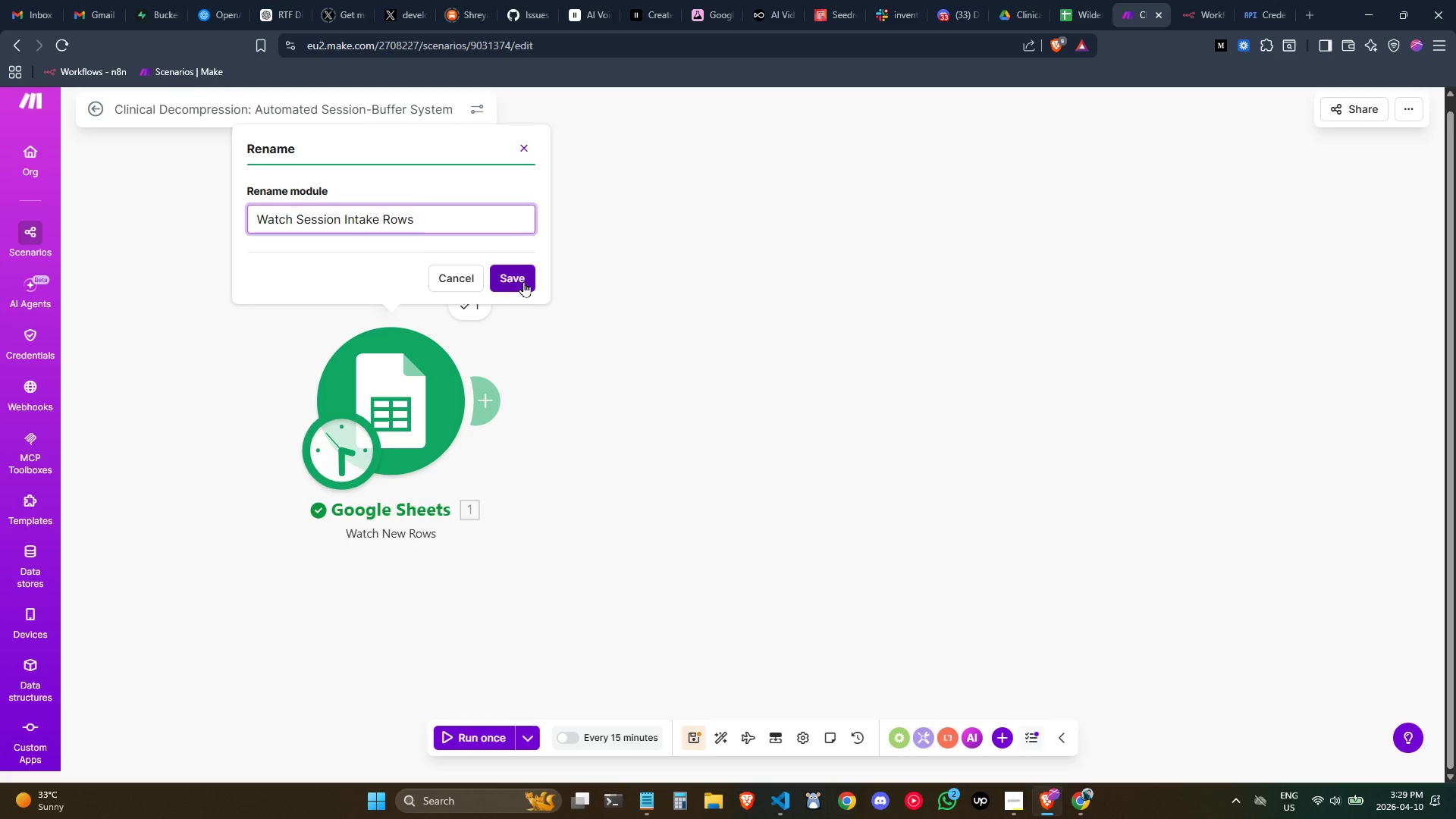 
type(New )
 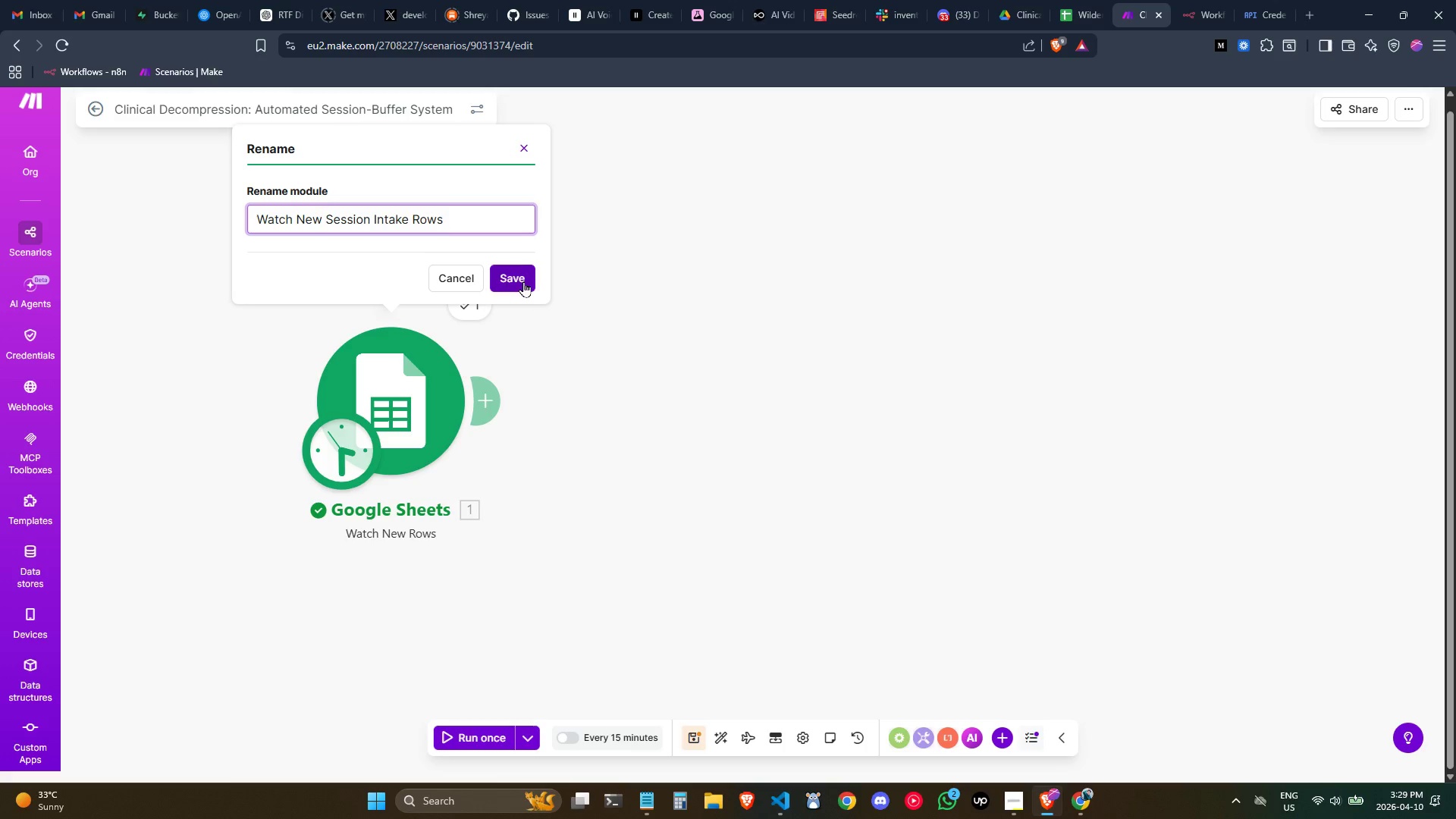 
key(Control+ArrowRight)
 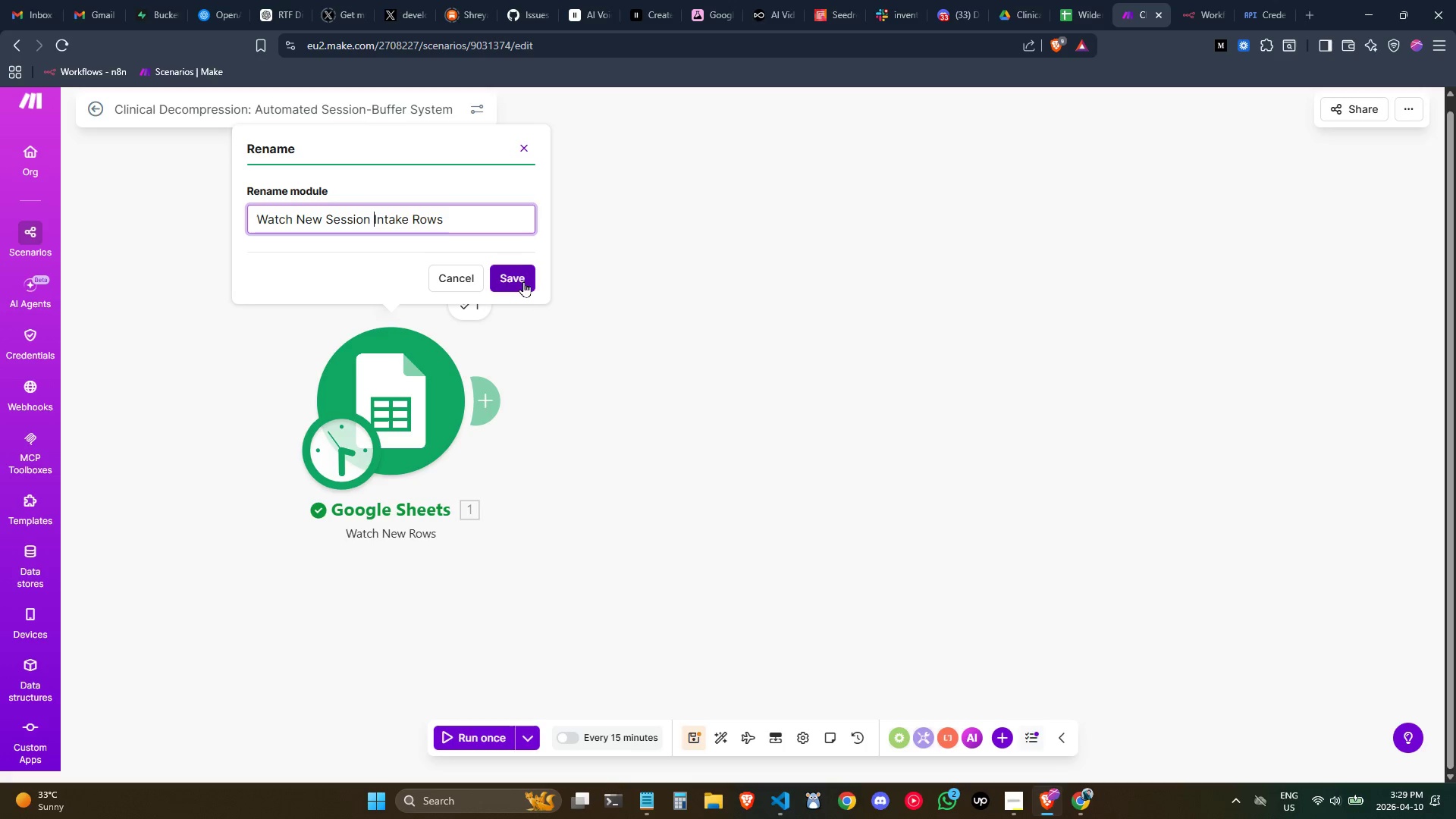 
key(Control+ArrowRight)
 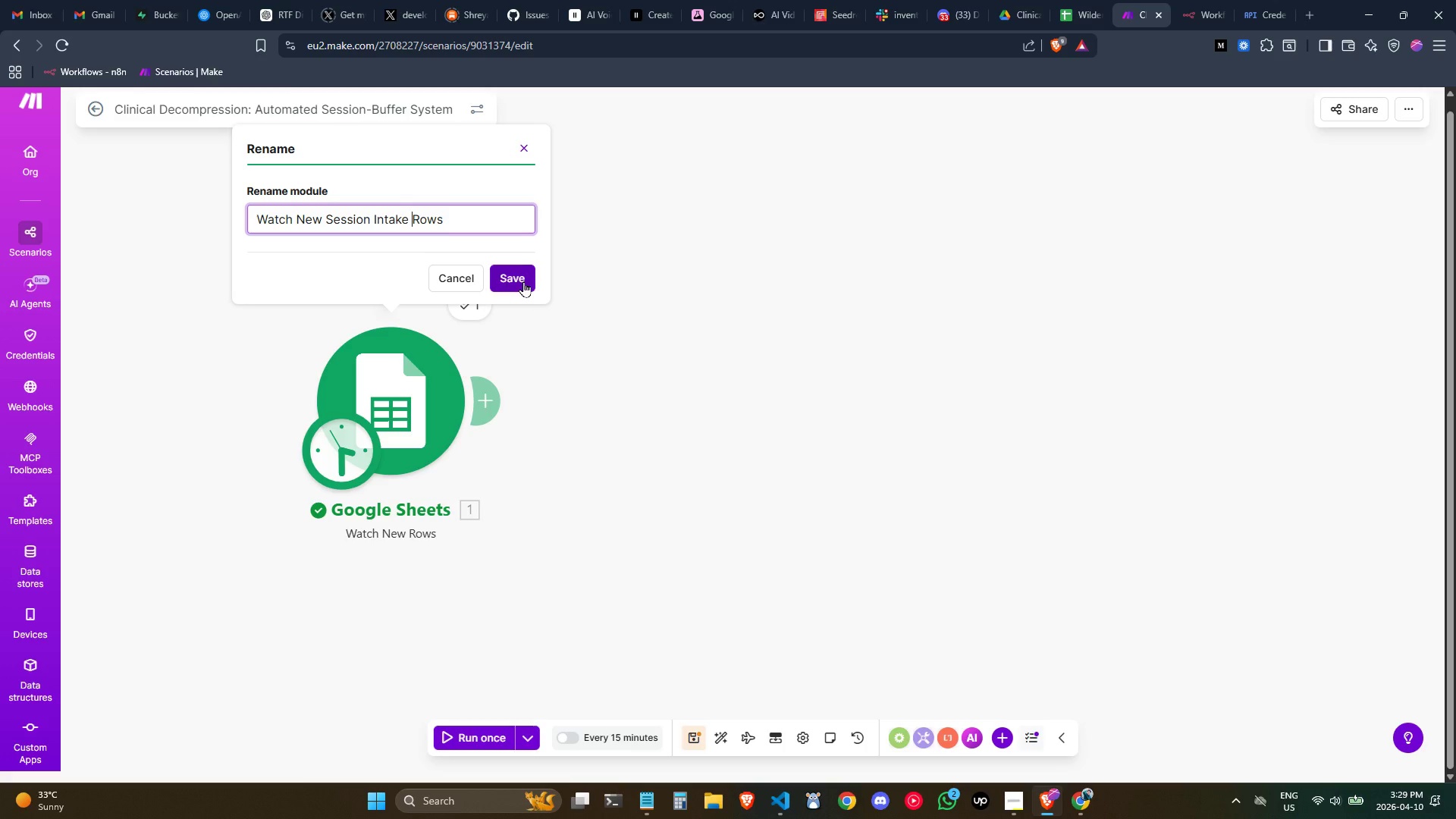 
key(Control+Shift+ArrowRight)
 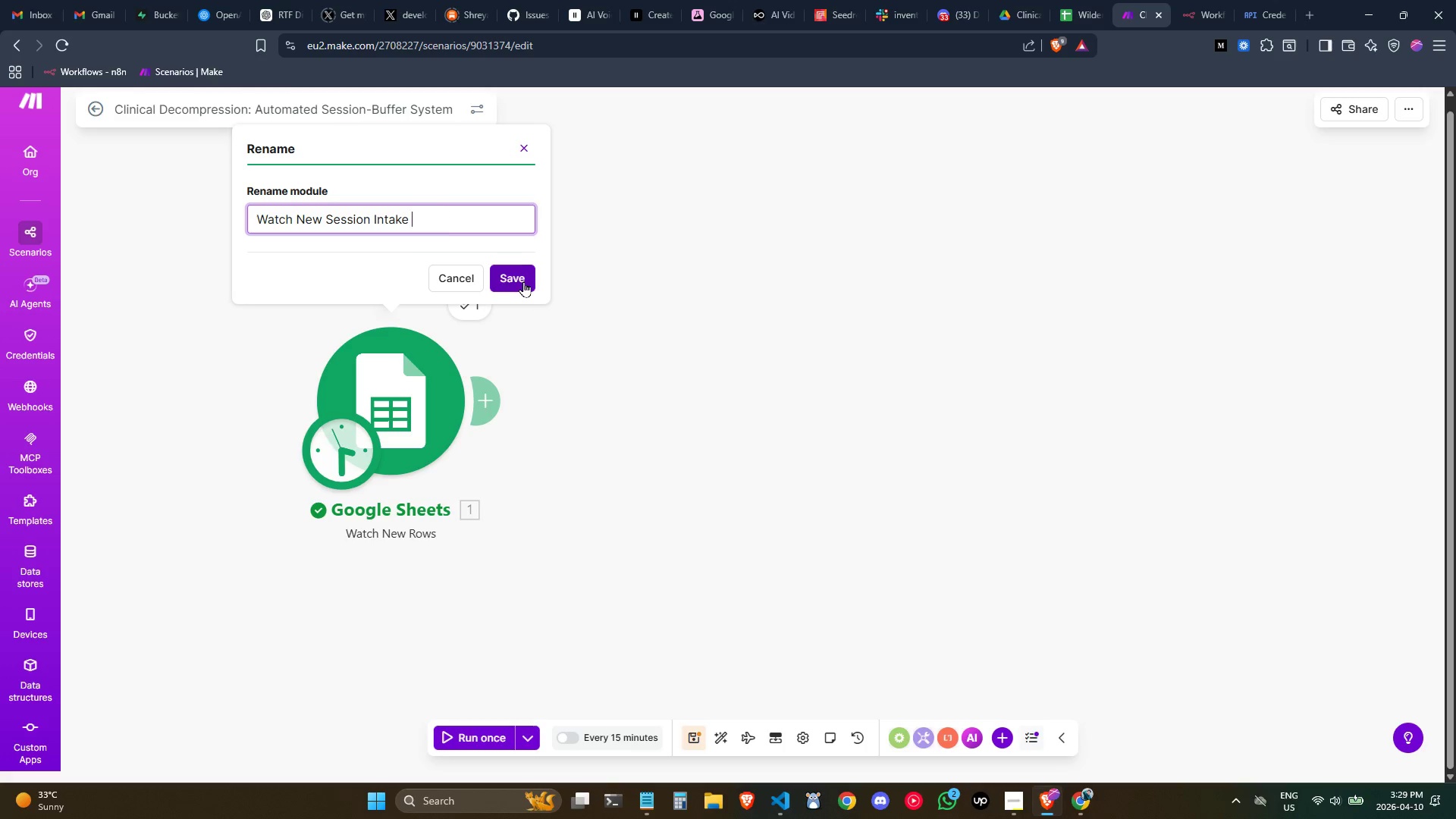 
key(Backspace)
 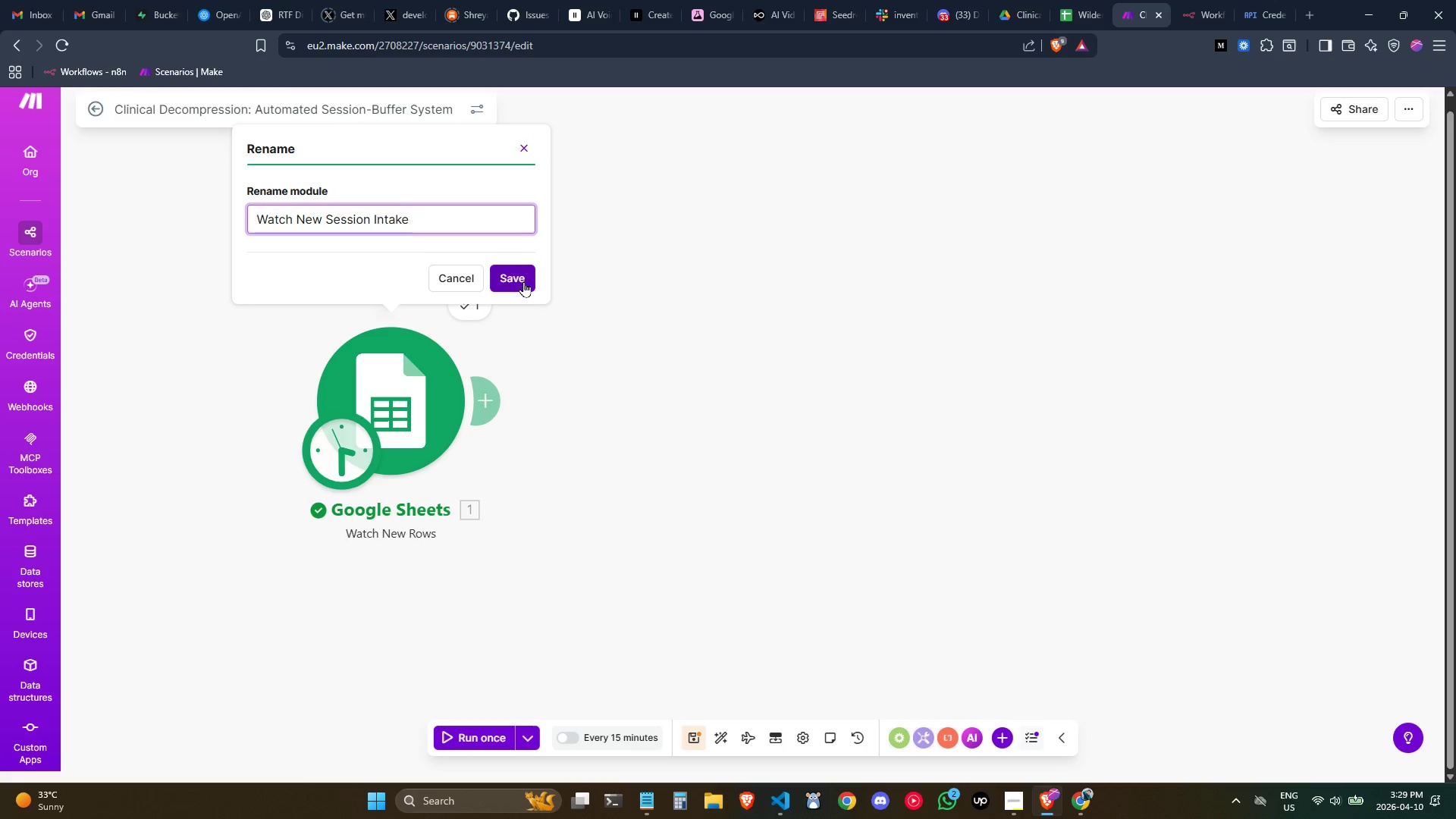 
key(Backspace)
 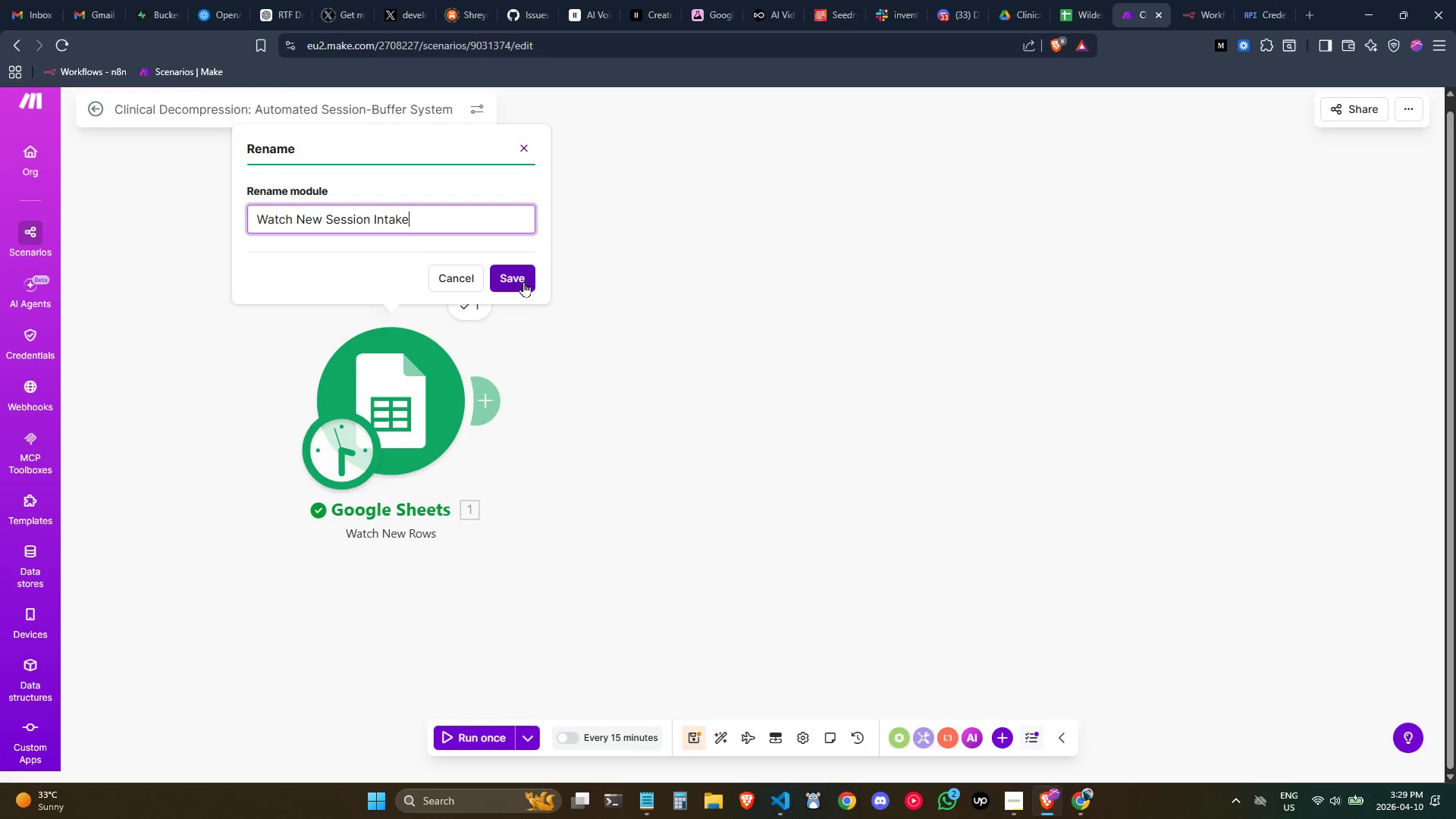 
key(Enter)
 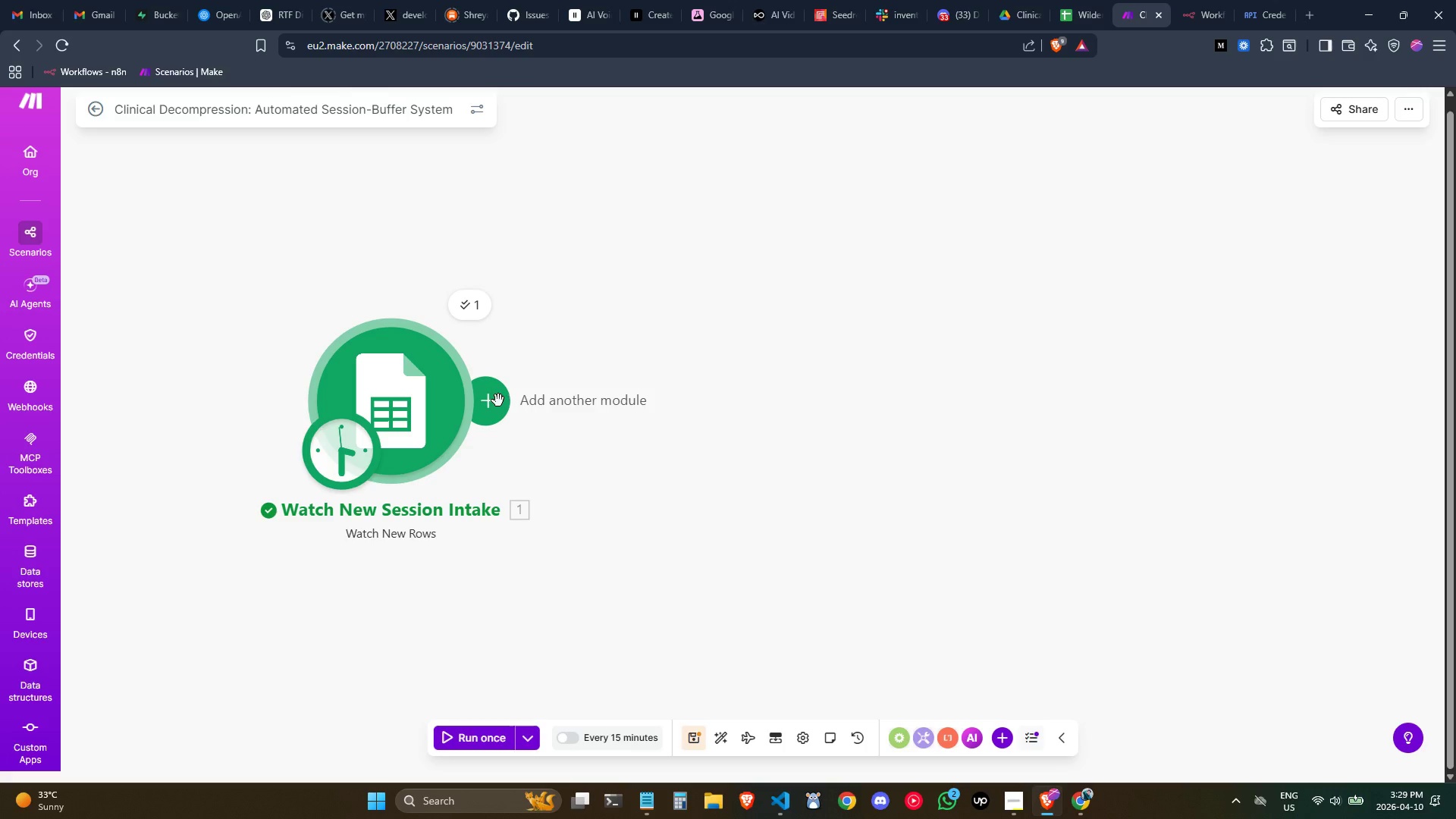 
left_click([498, 400])
 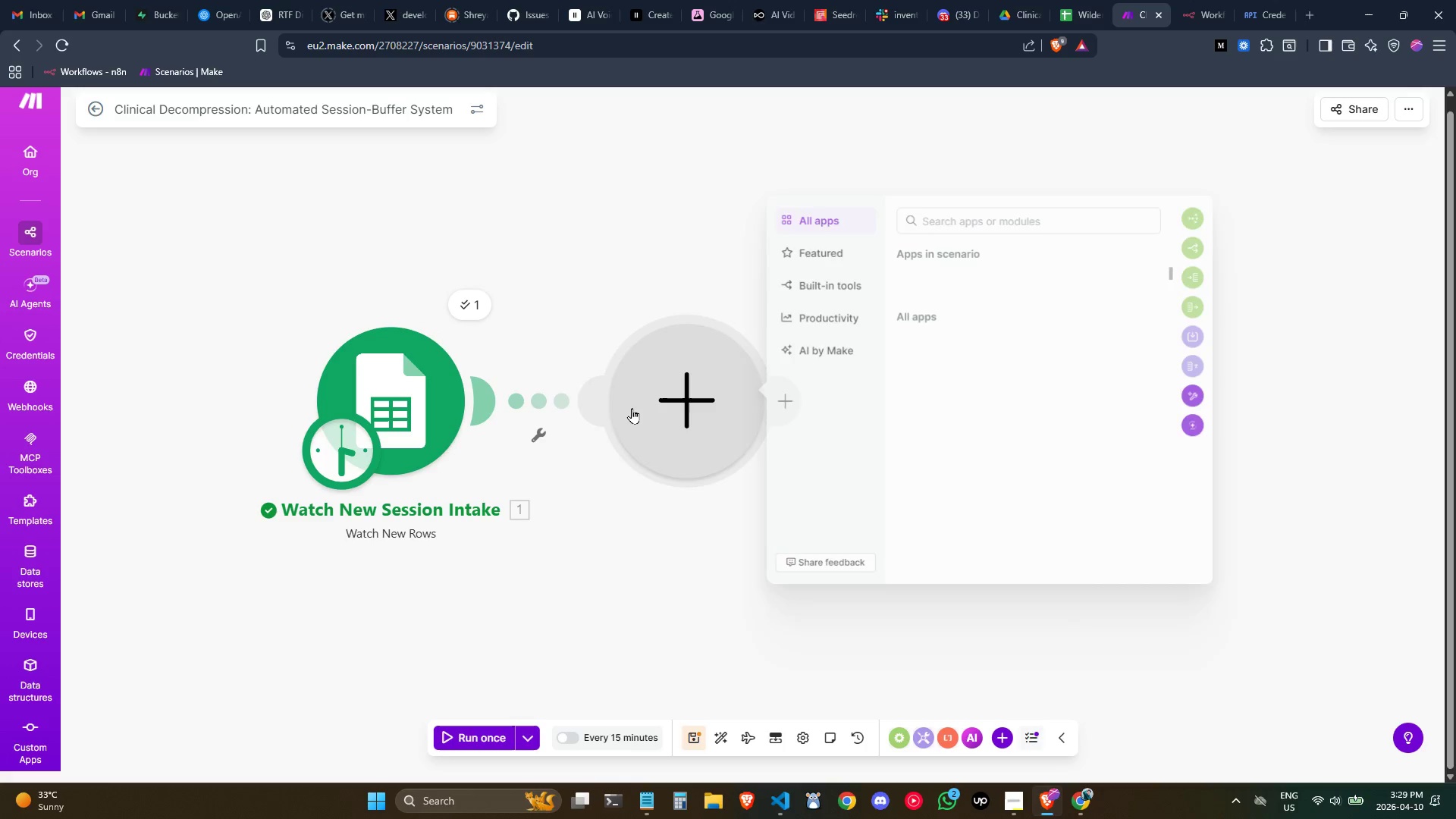 
type(set)
 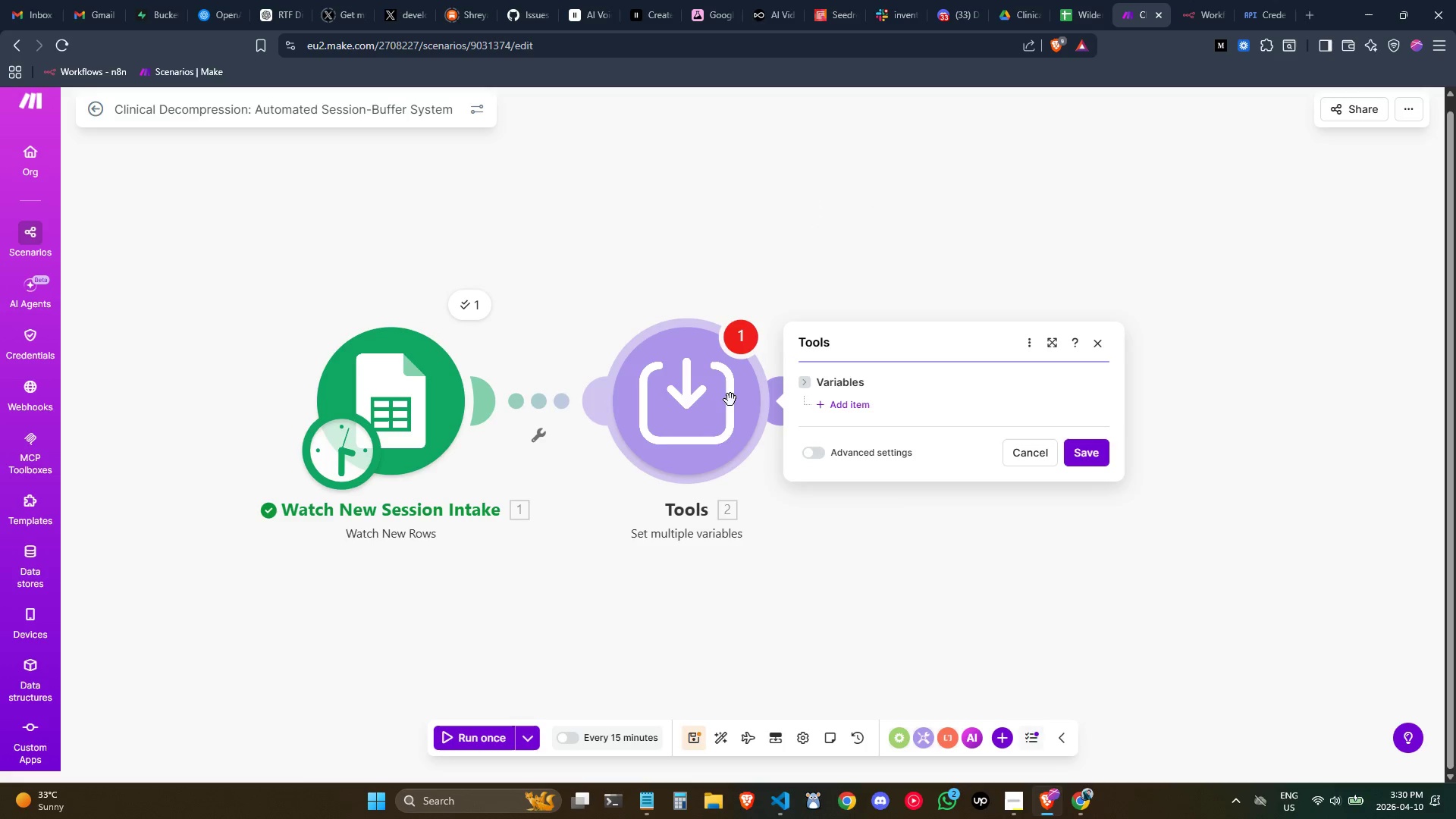 
left_click([856, 405])
 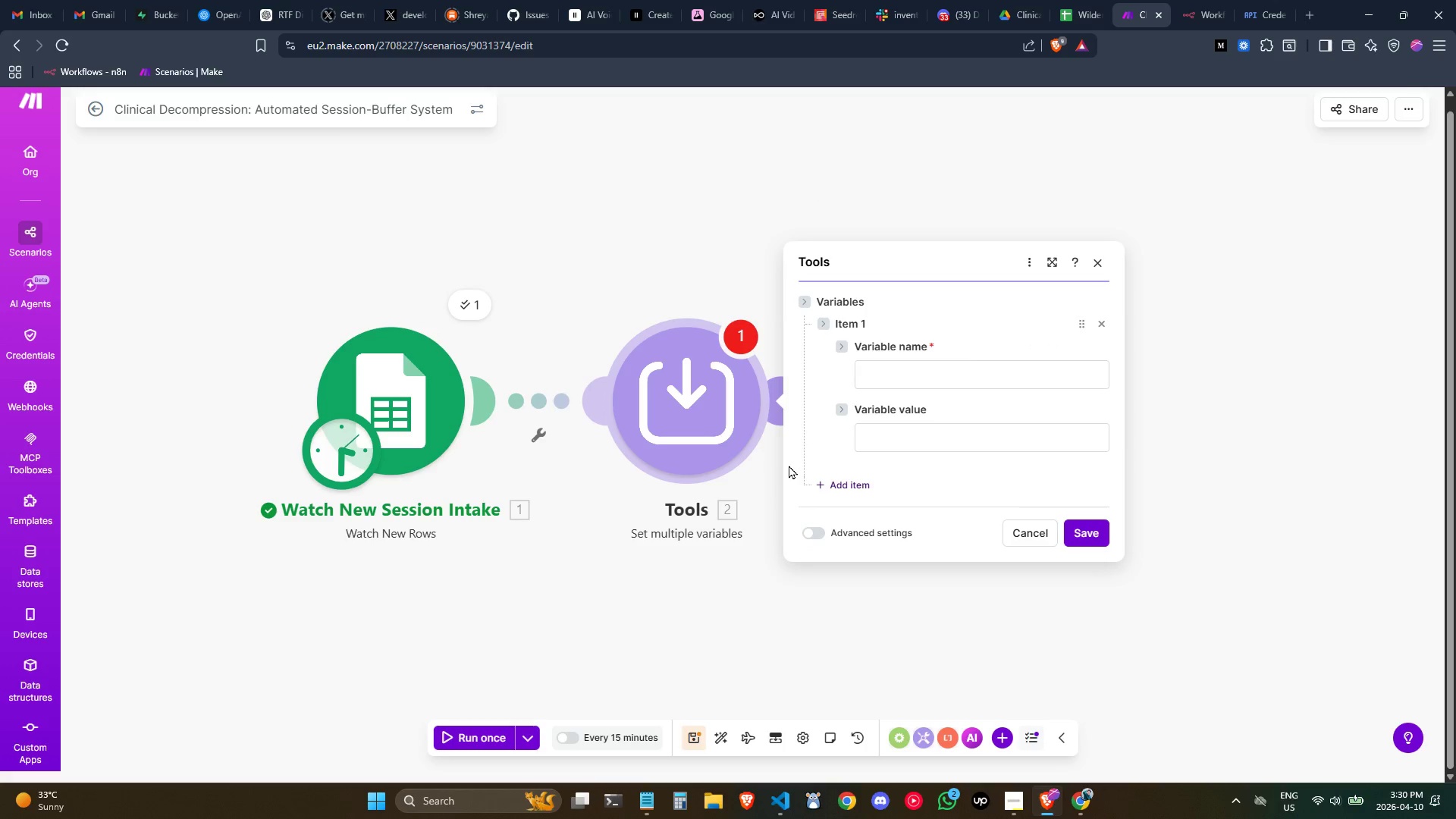 
wait(8.31)
 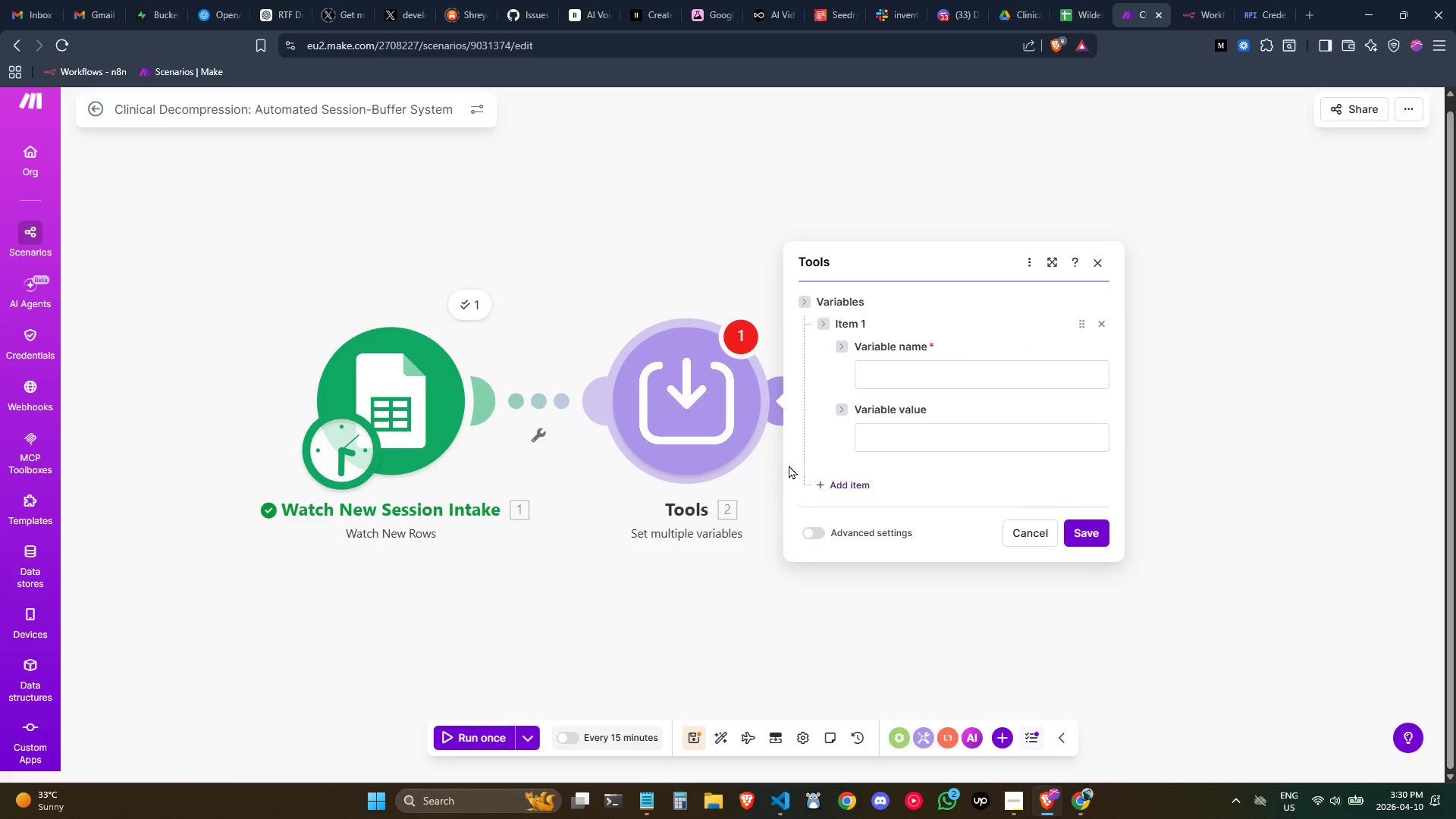 
key(Control+ControlLeft)
 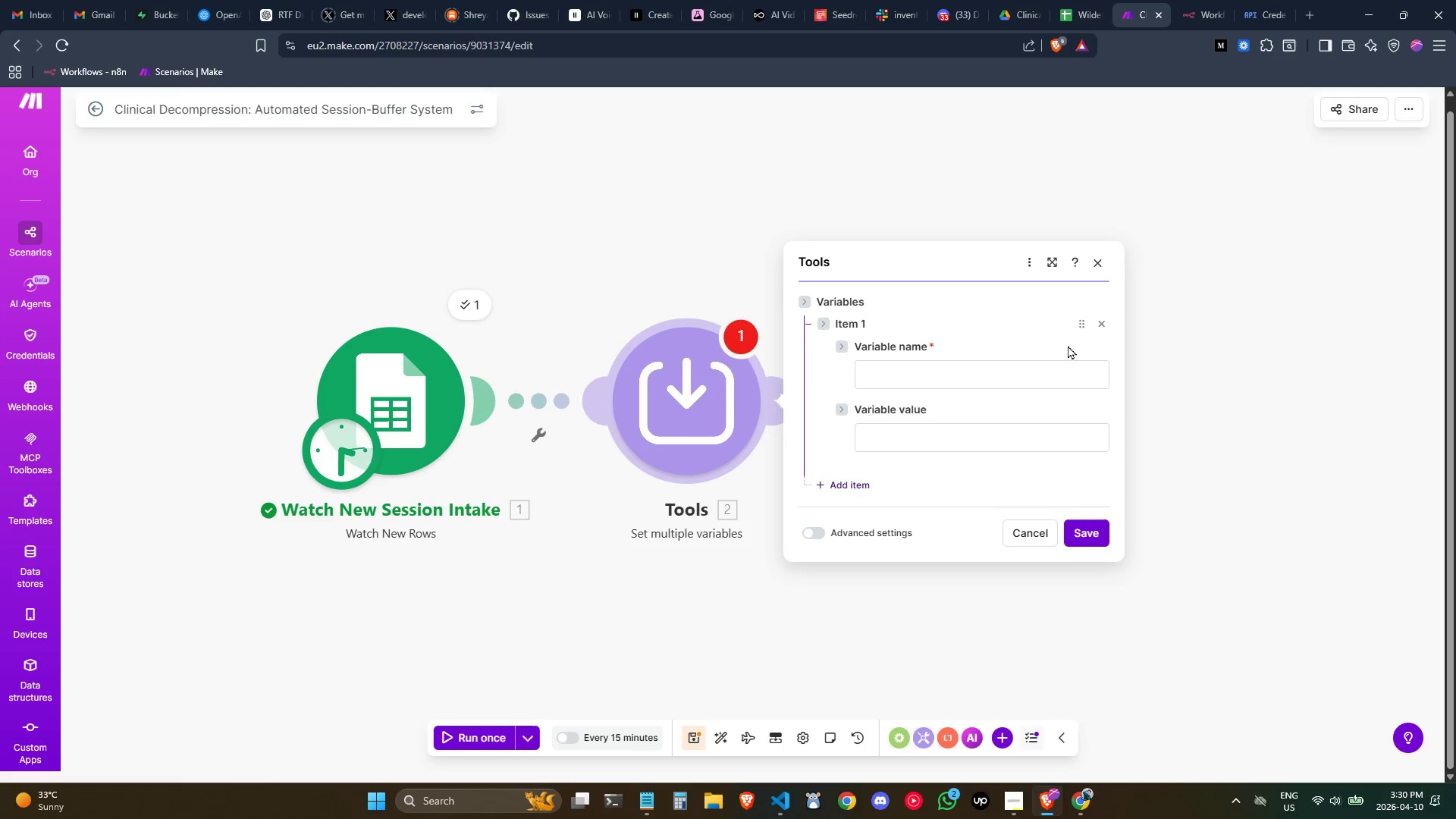 
left_click([987, 362])
 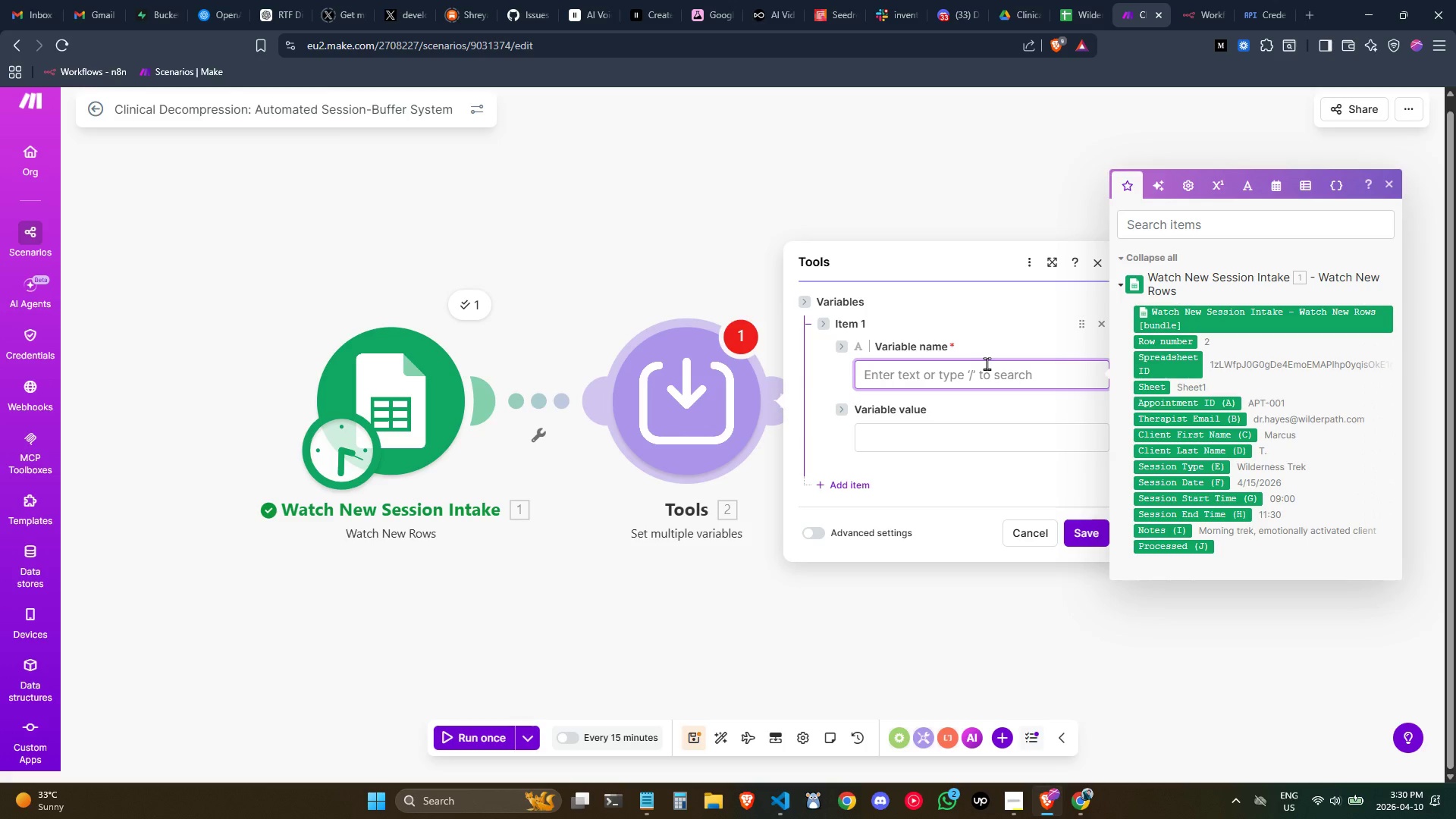 
wait(10.05)
 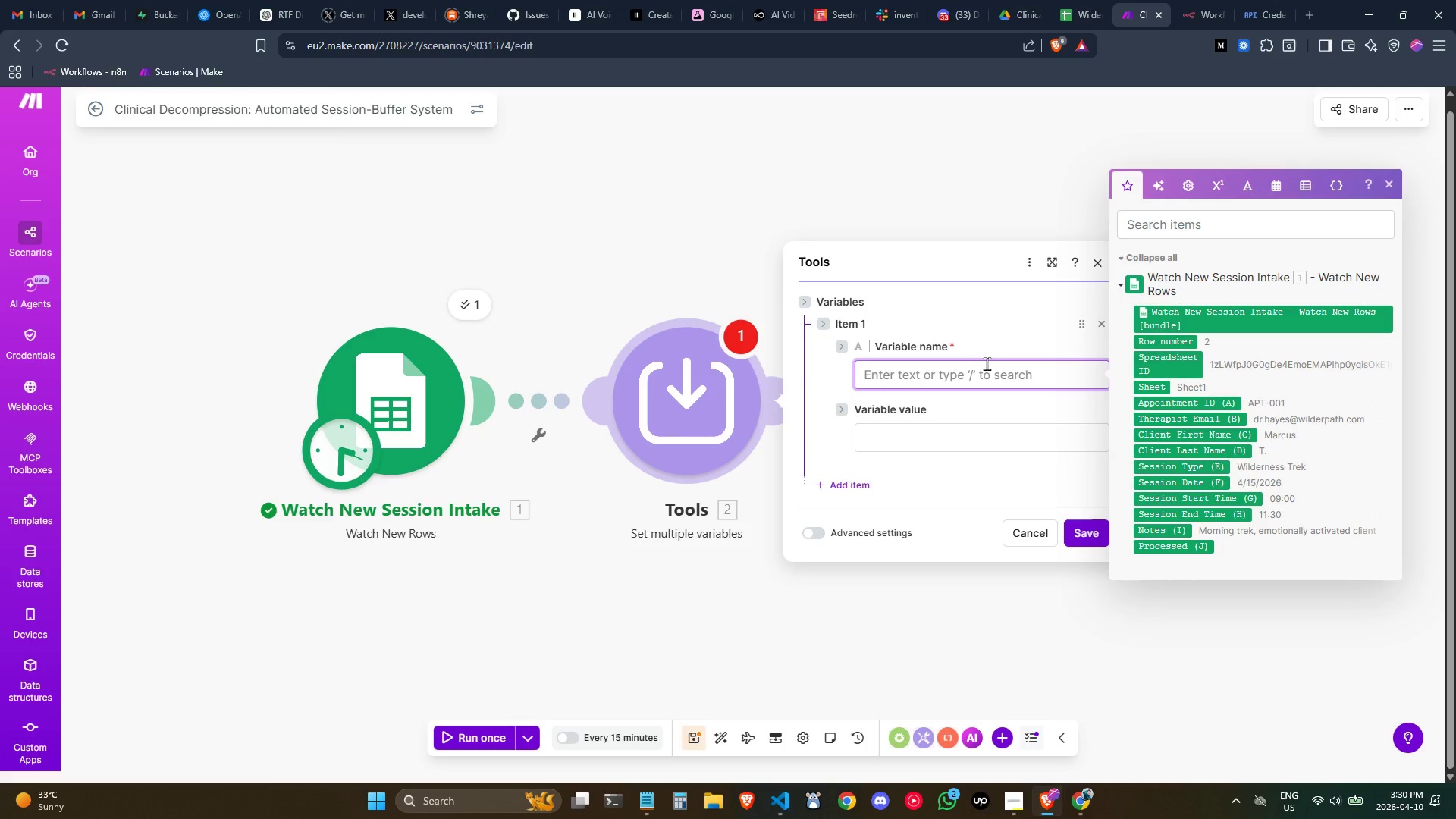 
key(Control+ControlLeft)
 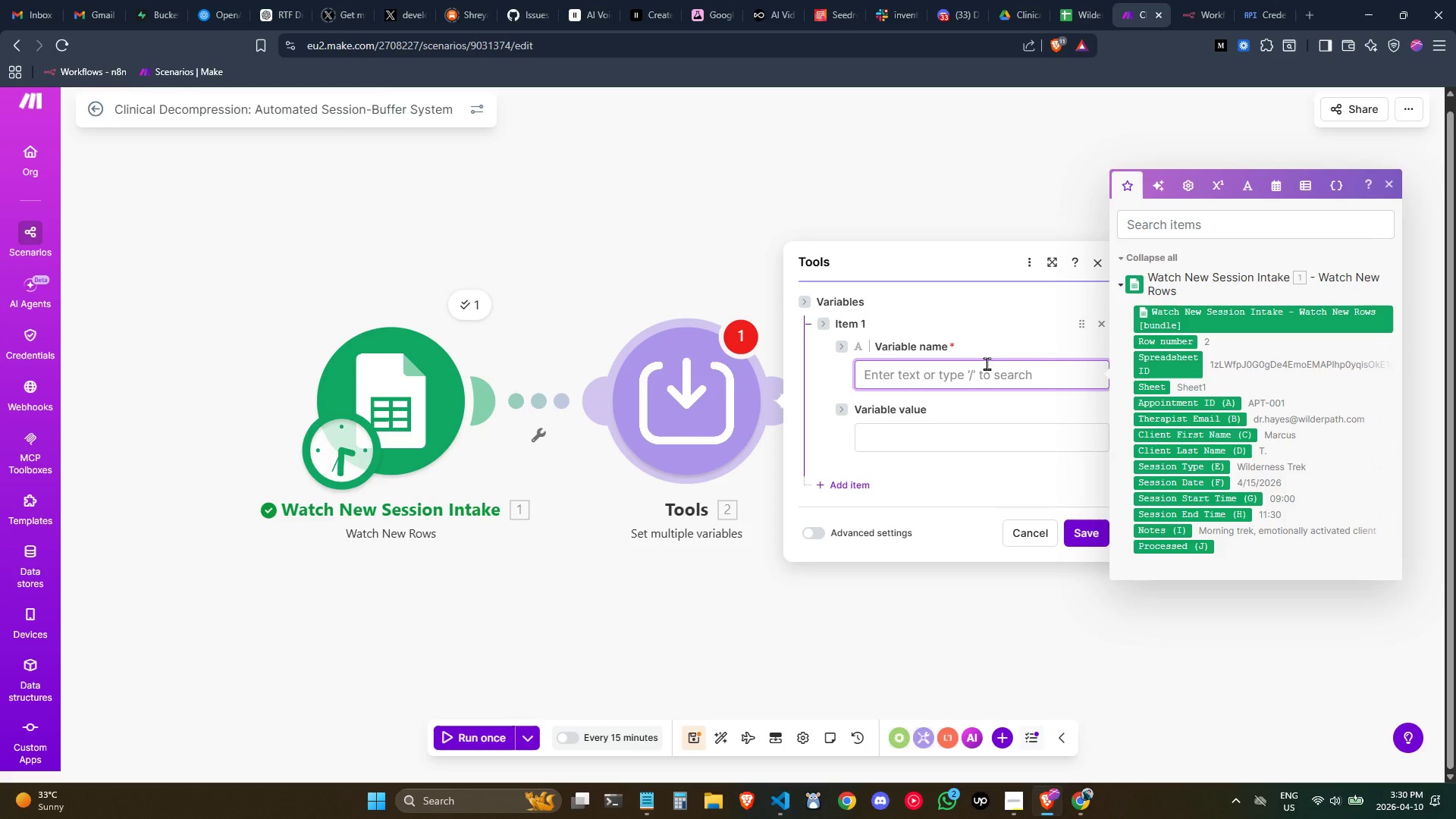 
wait(14.81)
 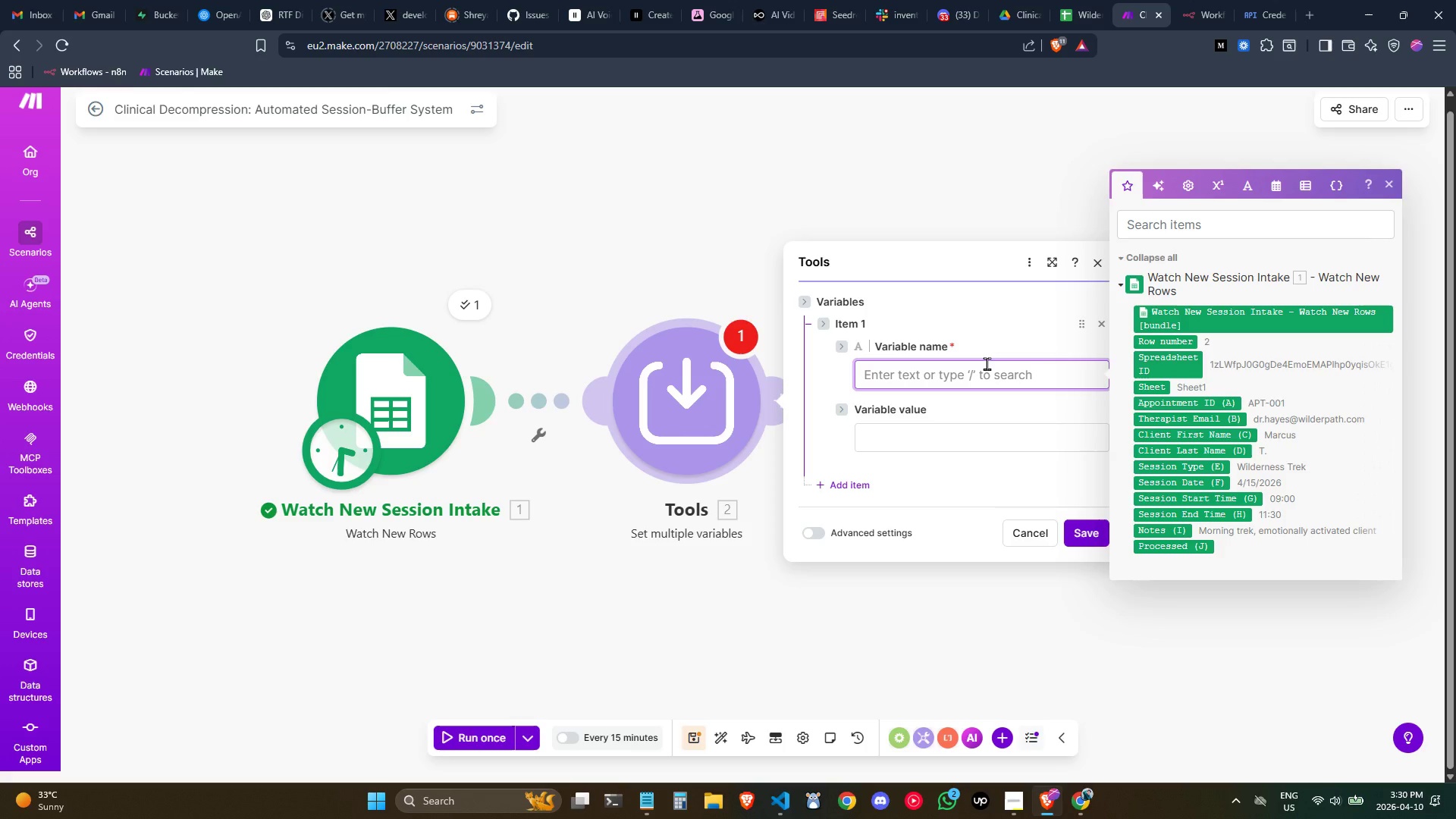 
left_click([982, 375])
 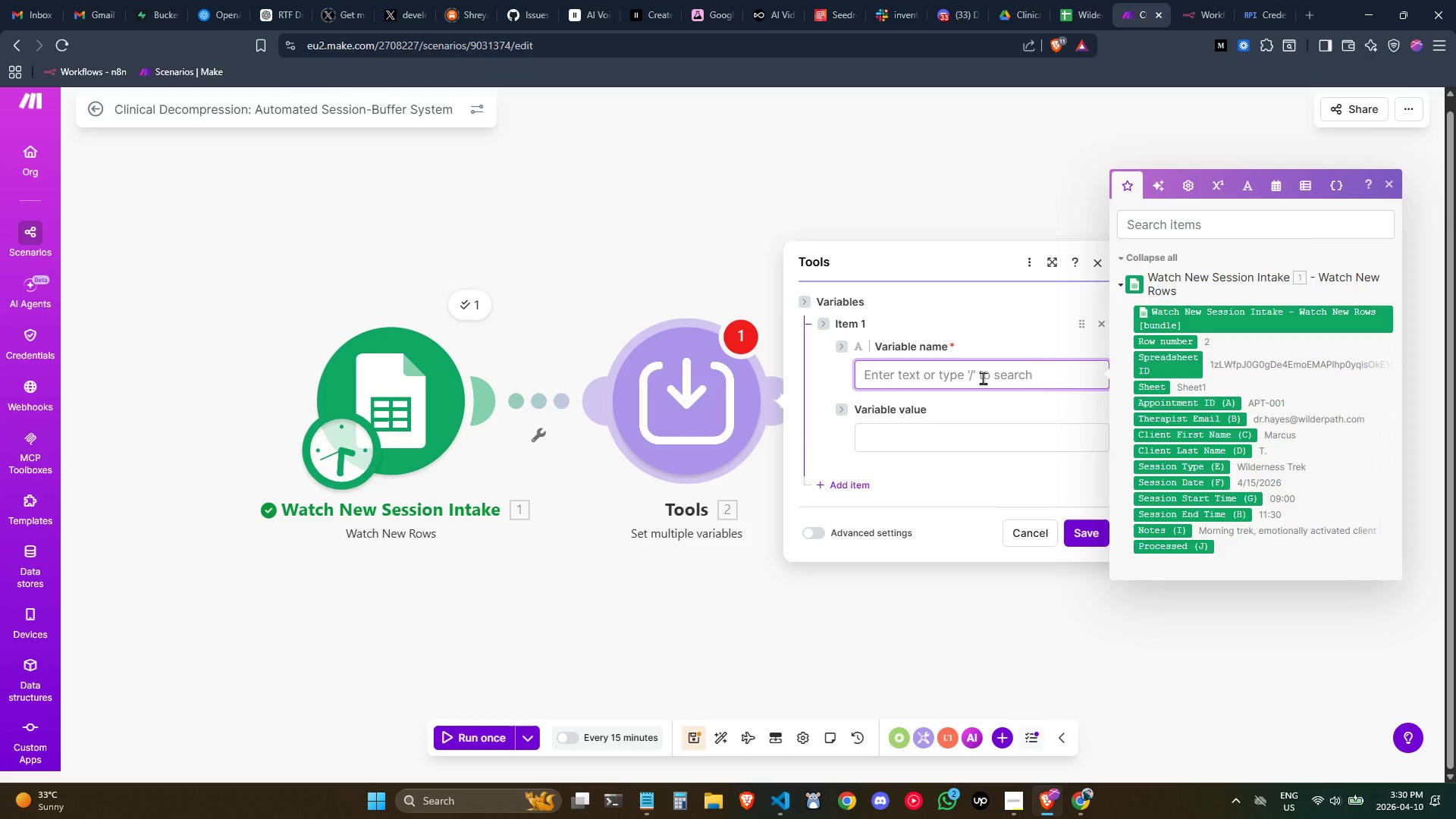 
key(Control+ControlLeft)
 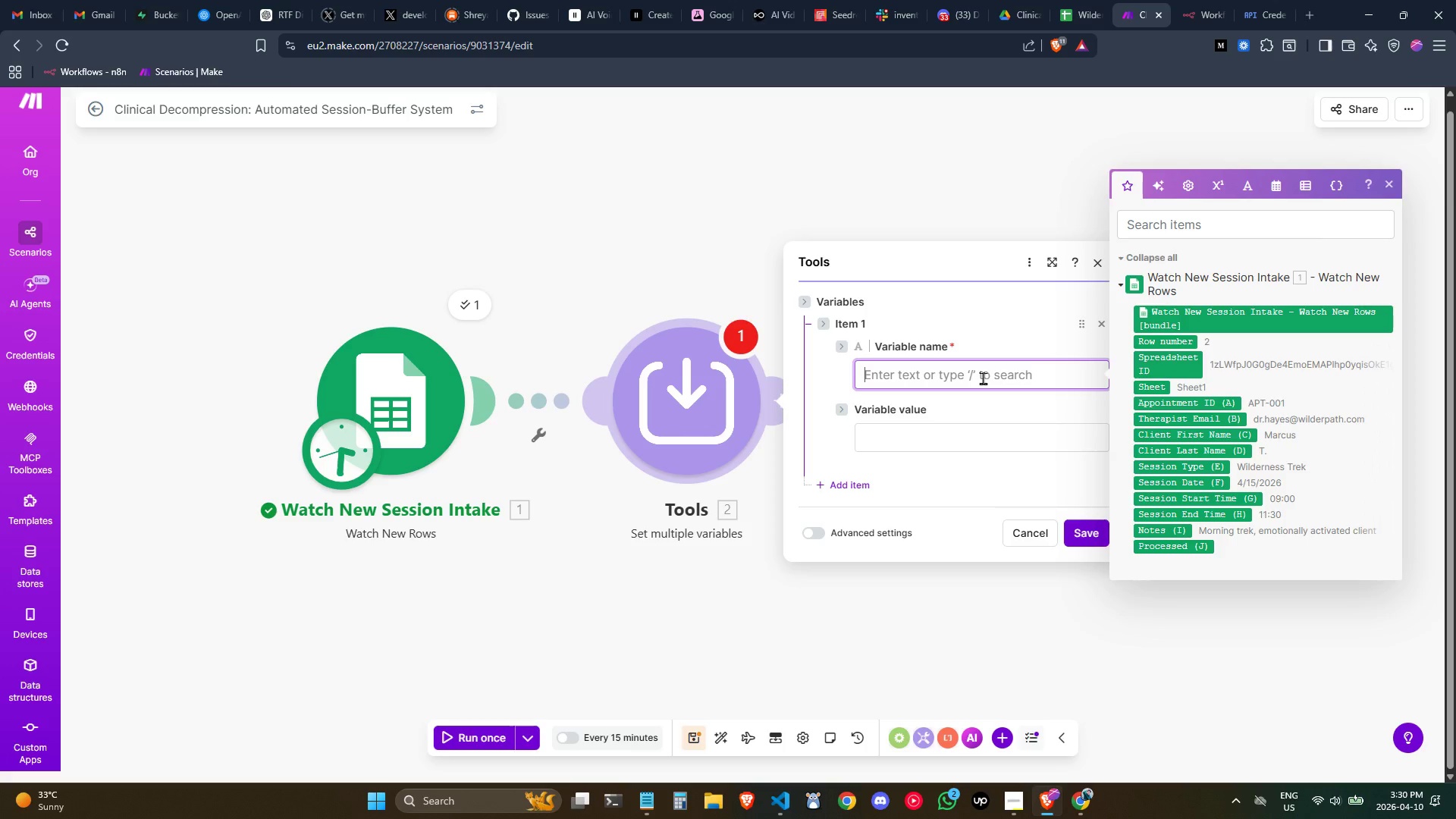 
hold_key(key=ShiftLeft, duration=0.67)
 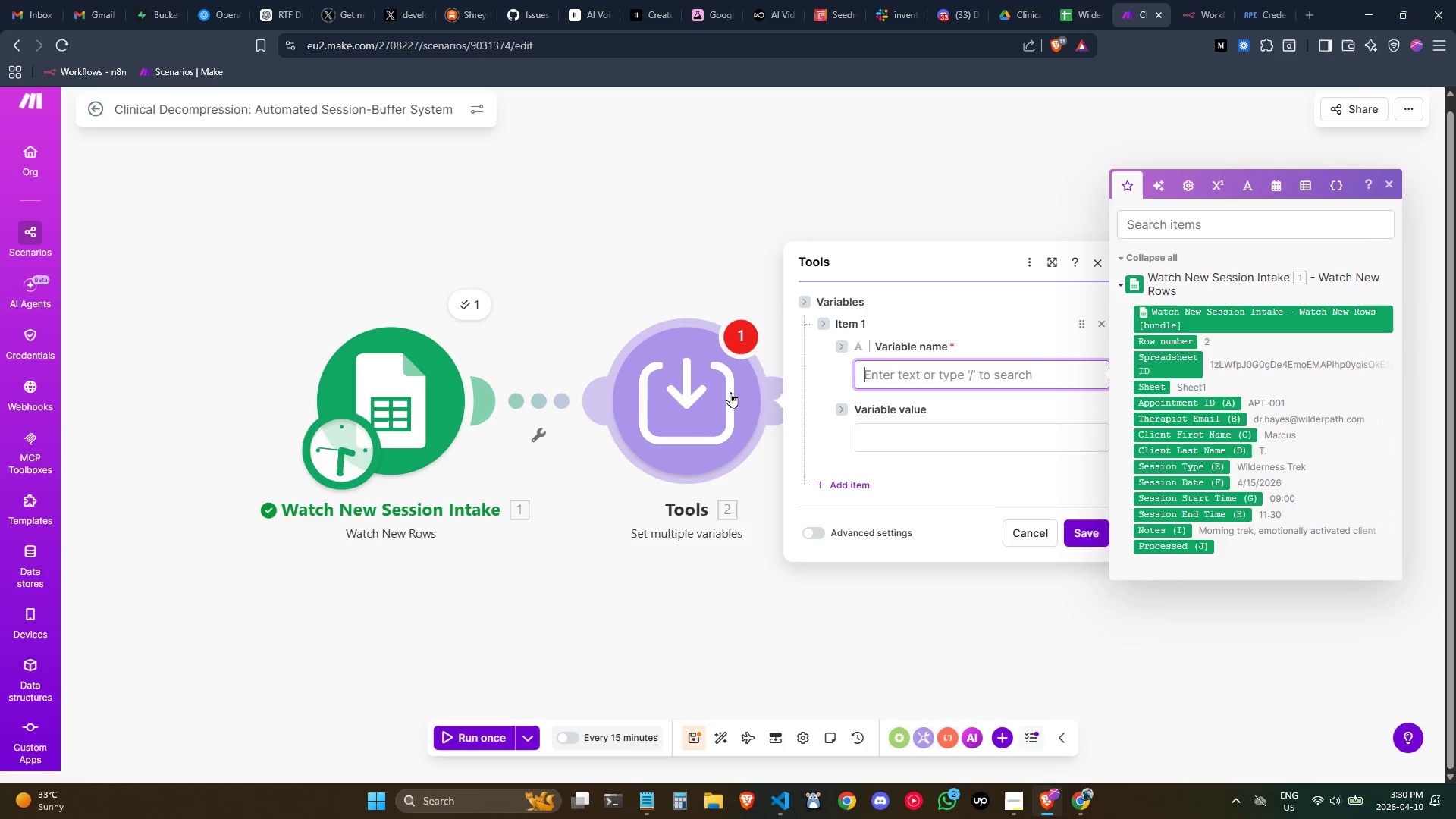 
type(session_start_iso)
 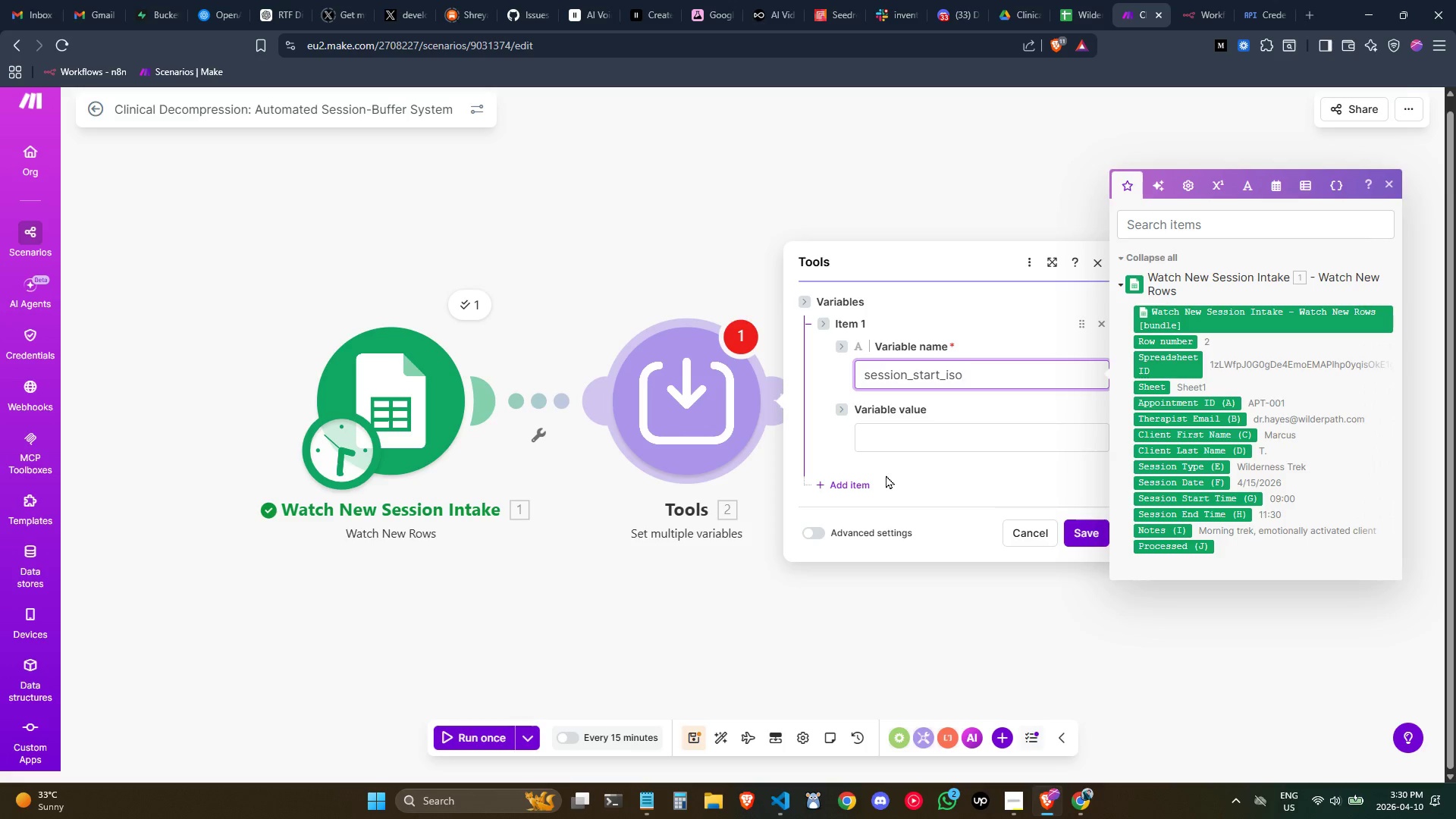 
left_click([949, 438])
 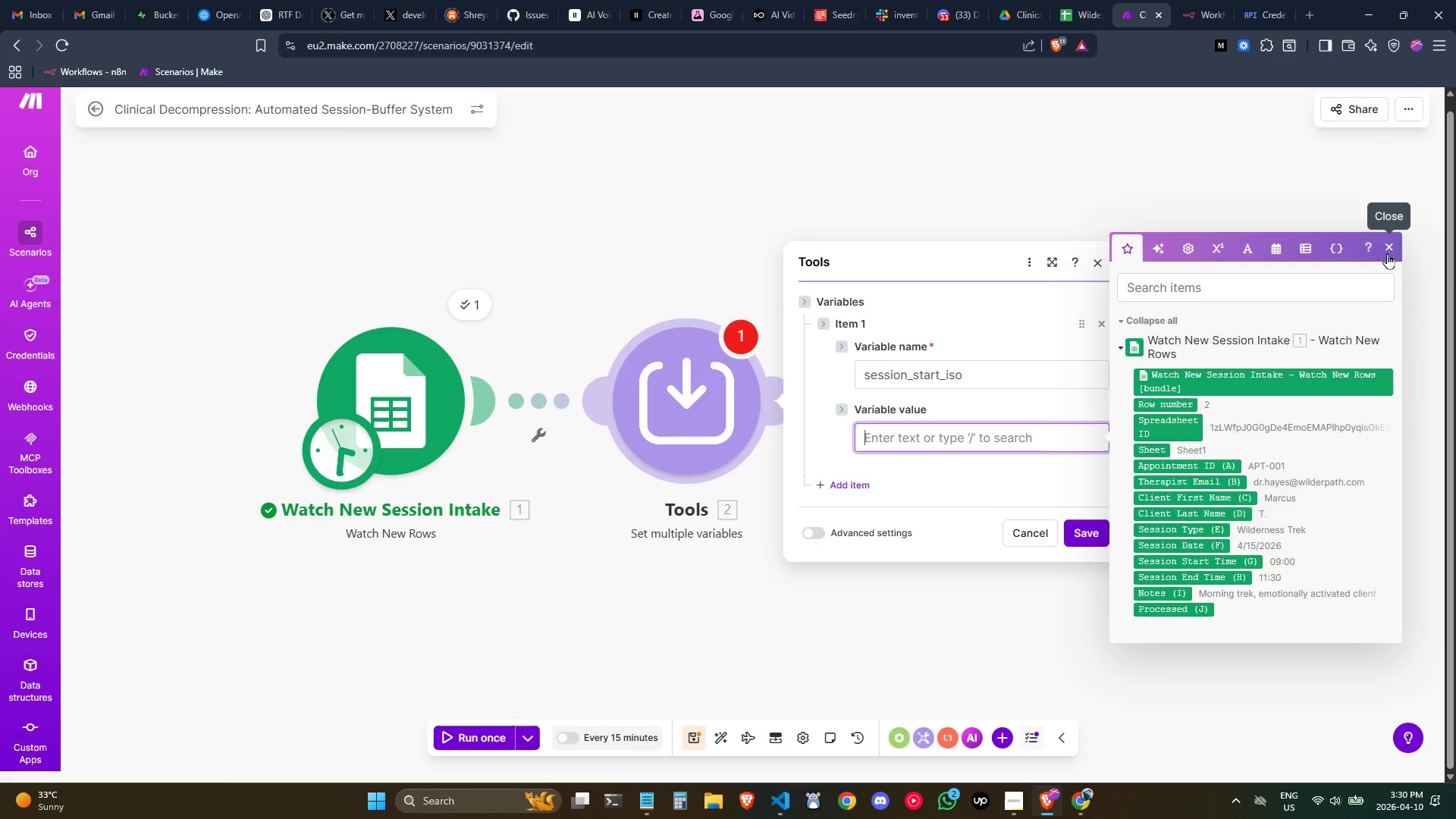 
left_click([1387, 253])
 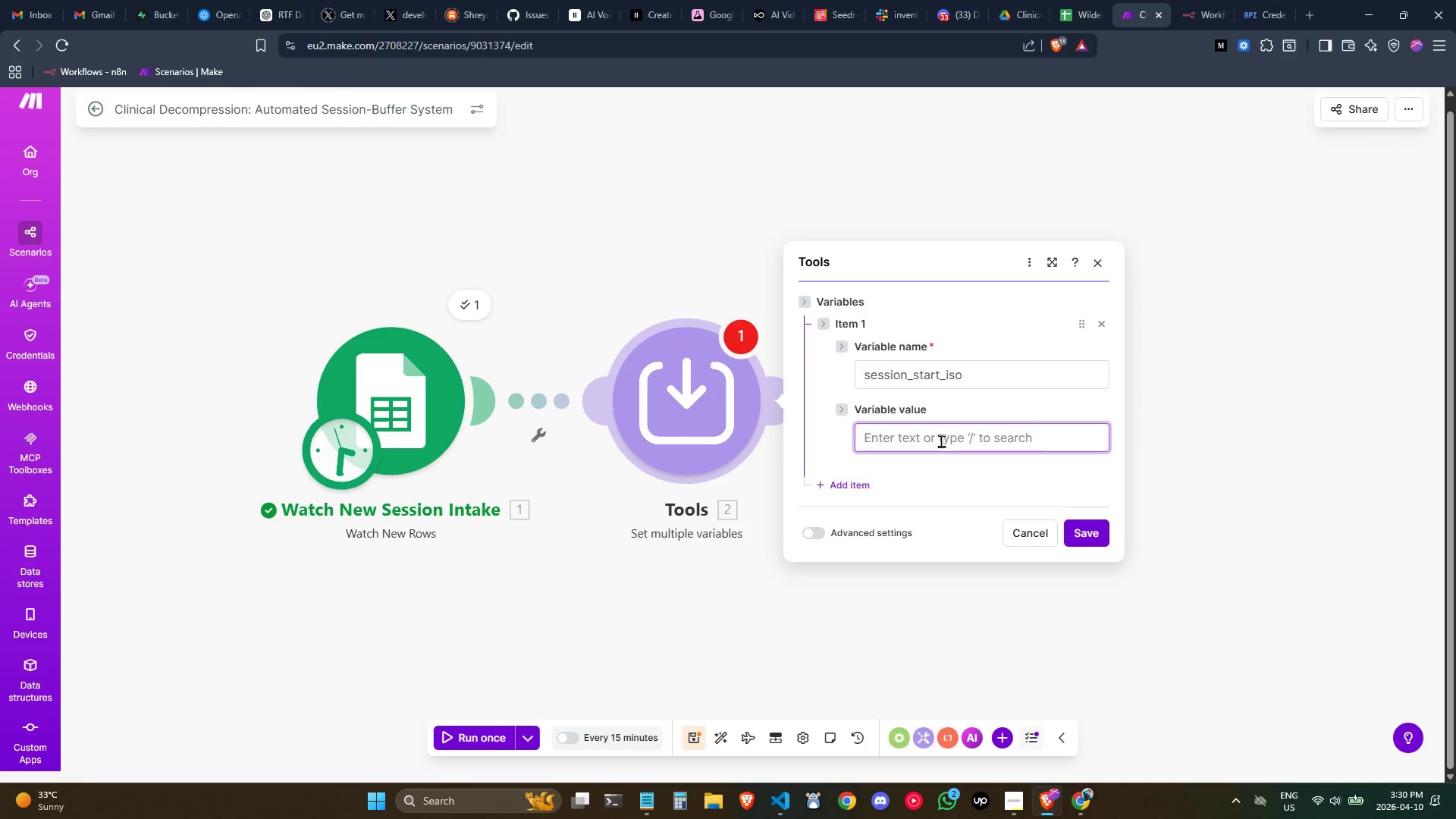 
left_click([941, 444])
 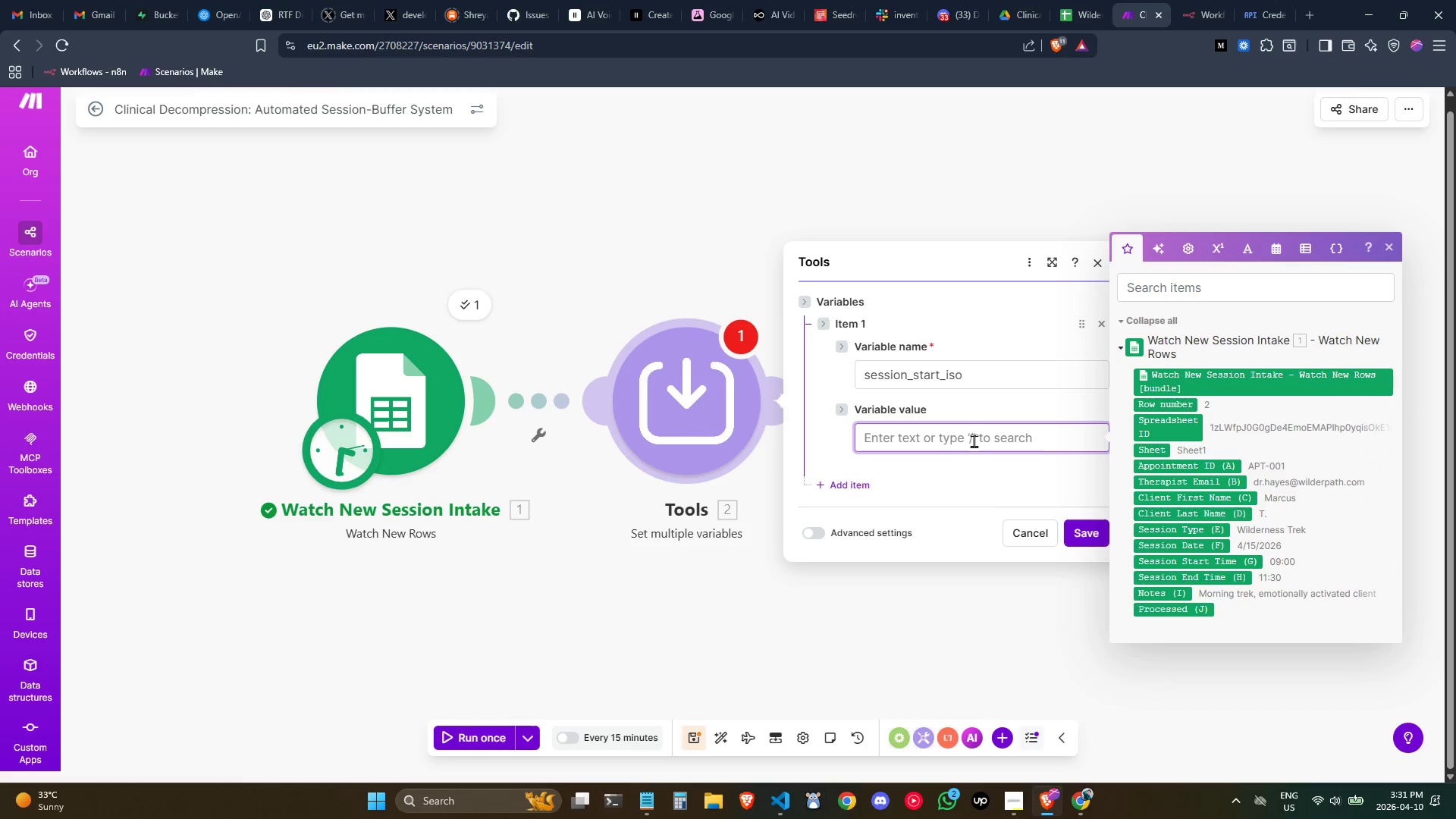 
wait(20.53)
 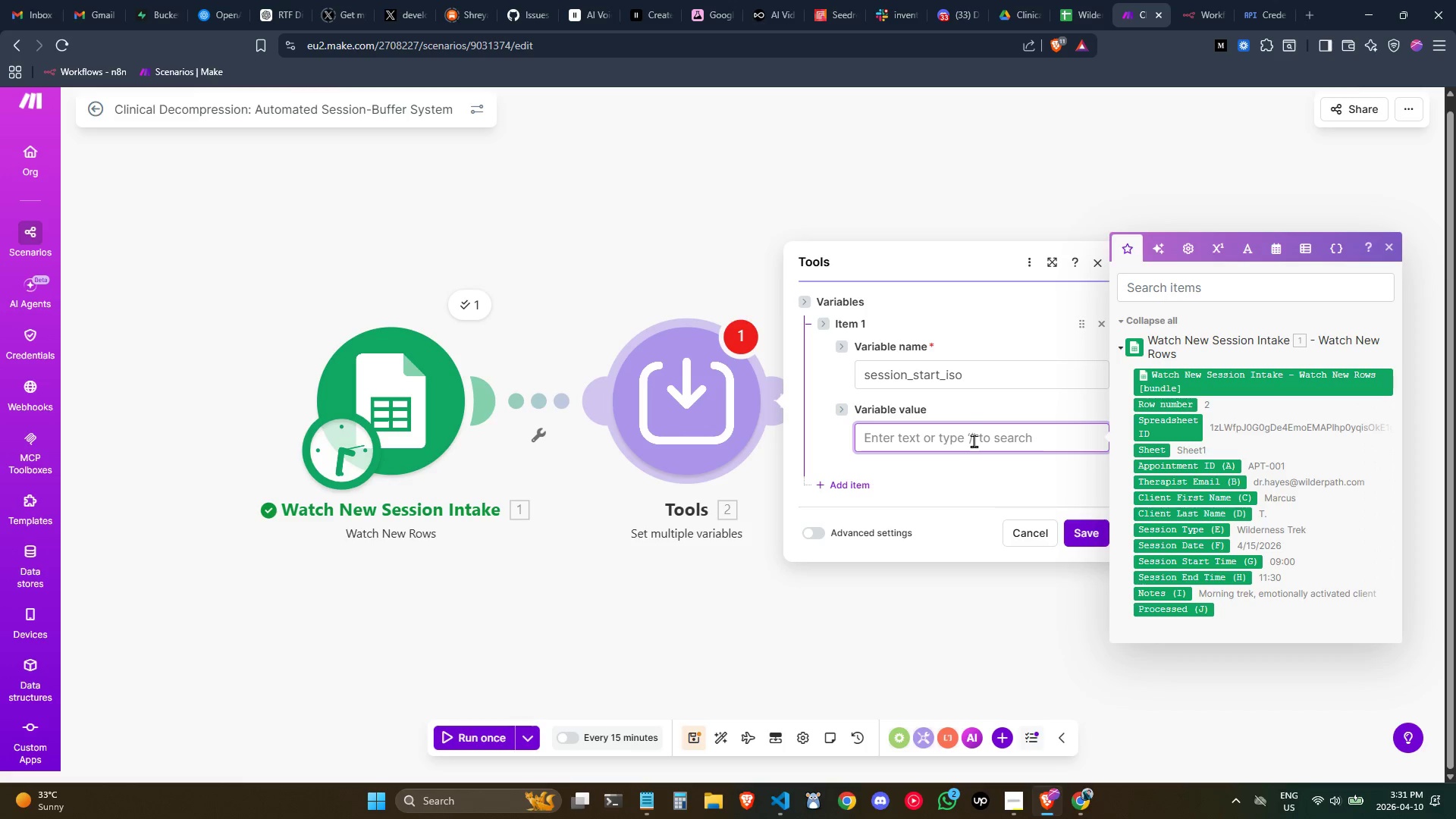 
key(Control+ControlLeft)
 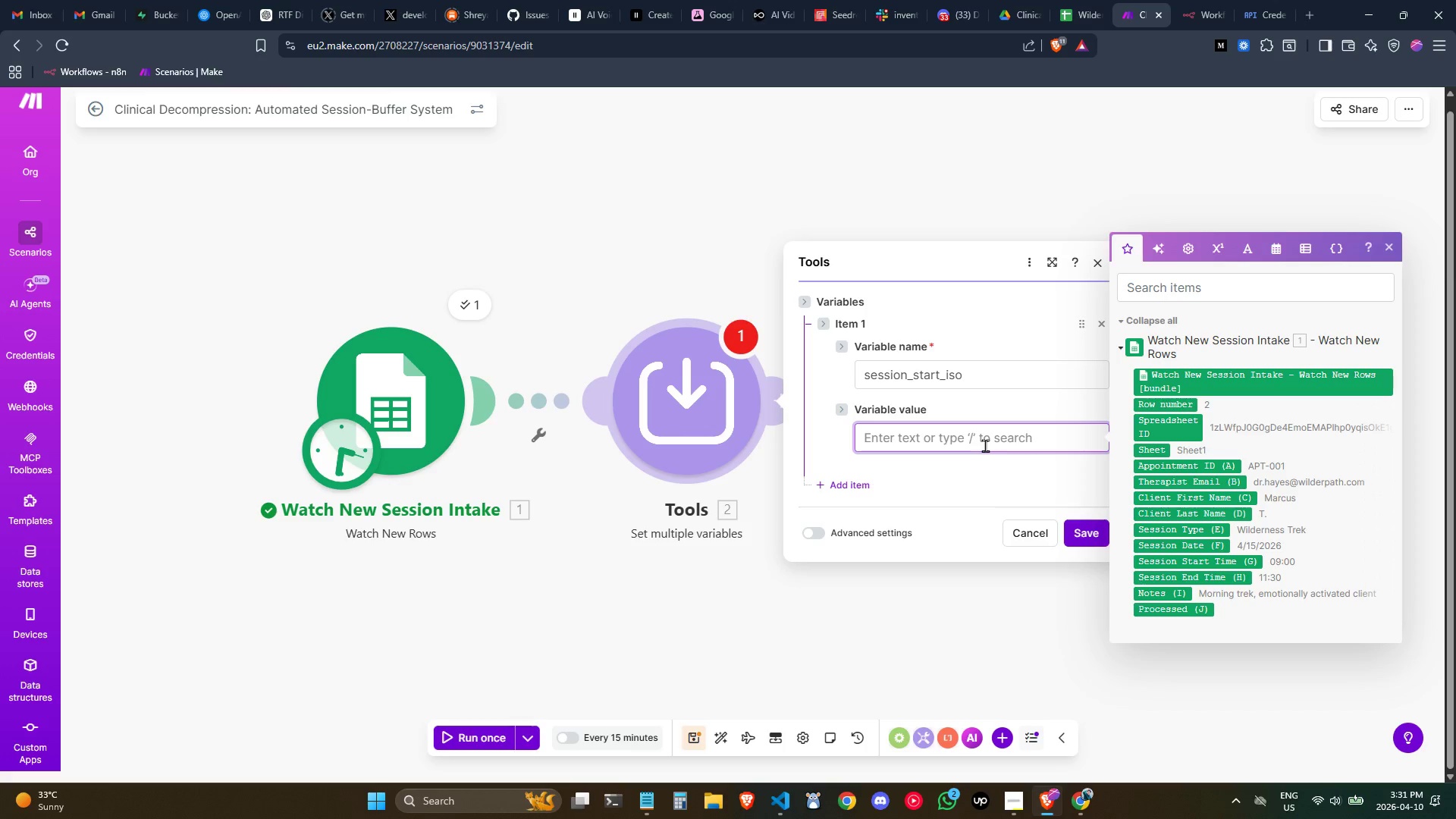 
type(/parse)
 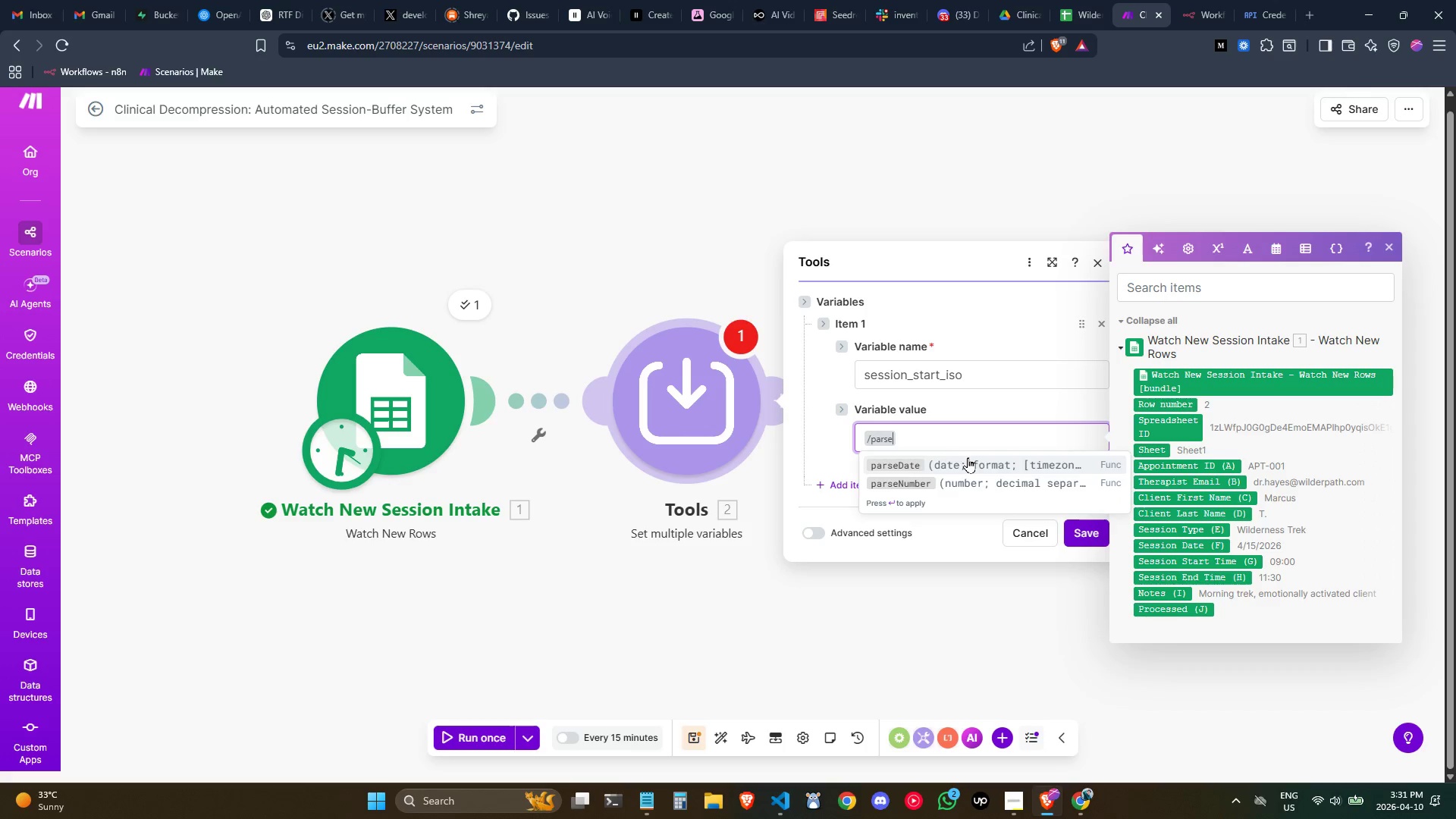 
left_click([971, 460])
 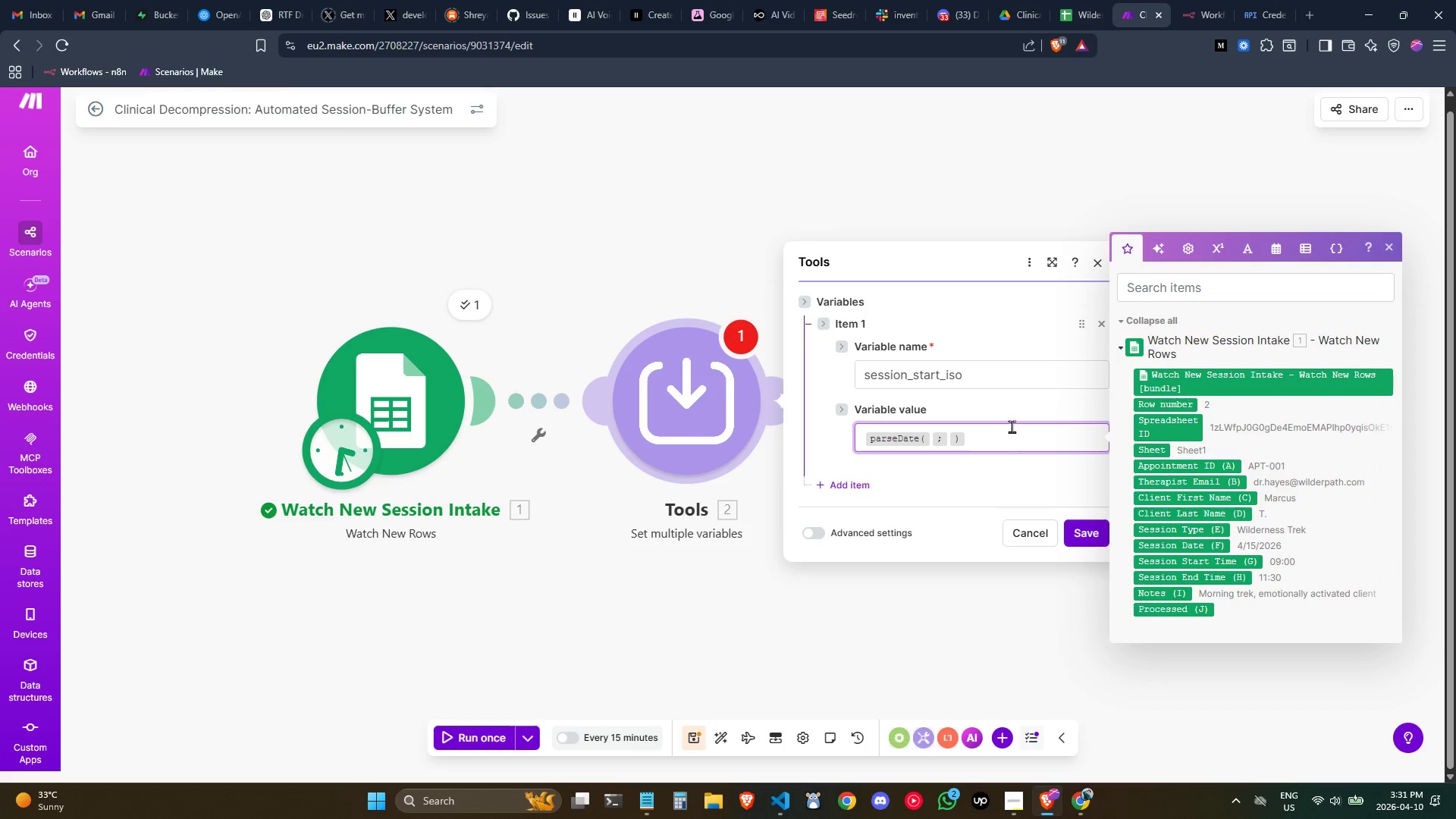 
wait(6.74)
 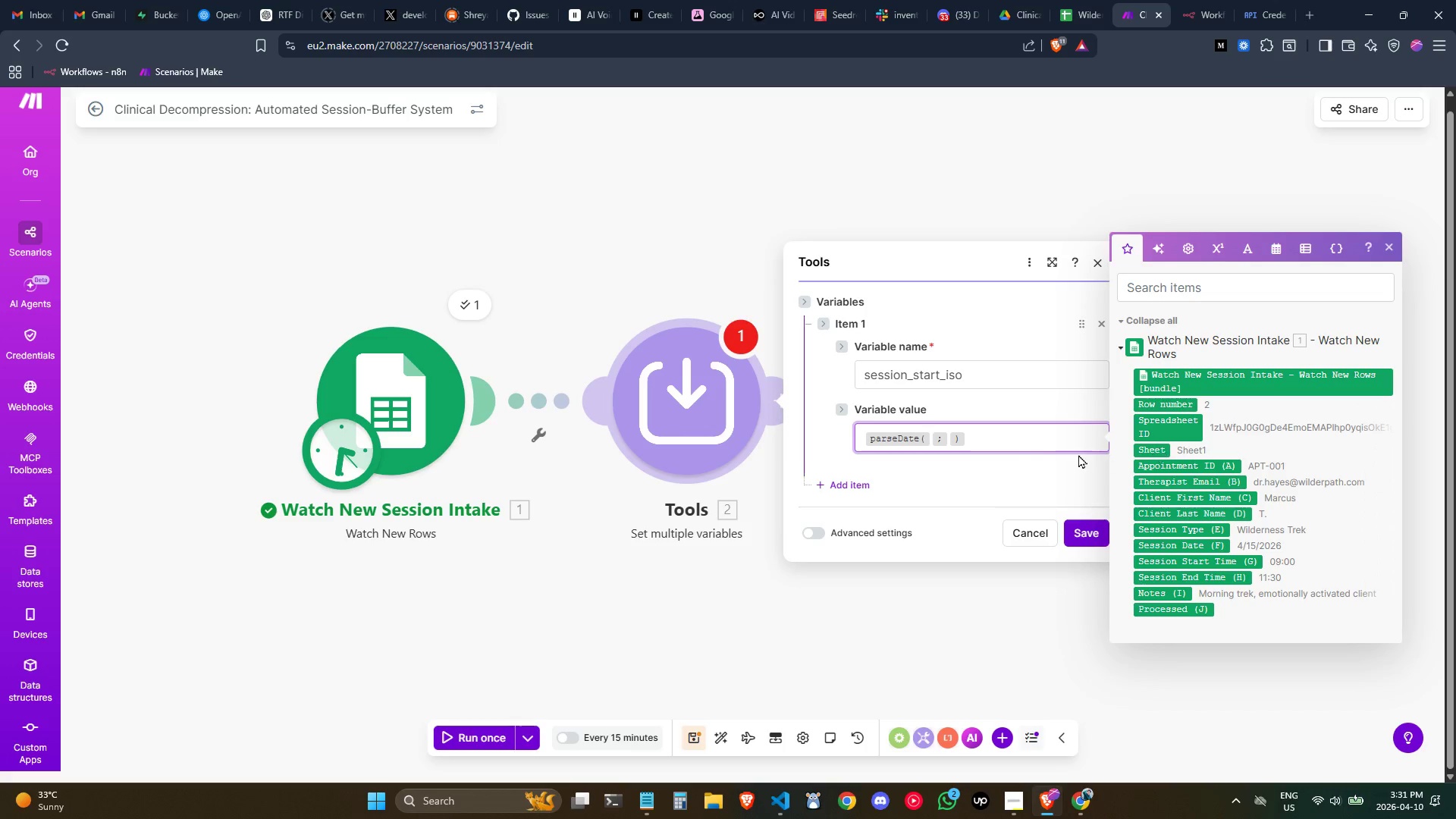 
mouse_move([1207, 380])
 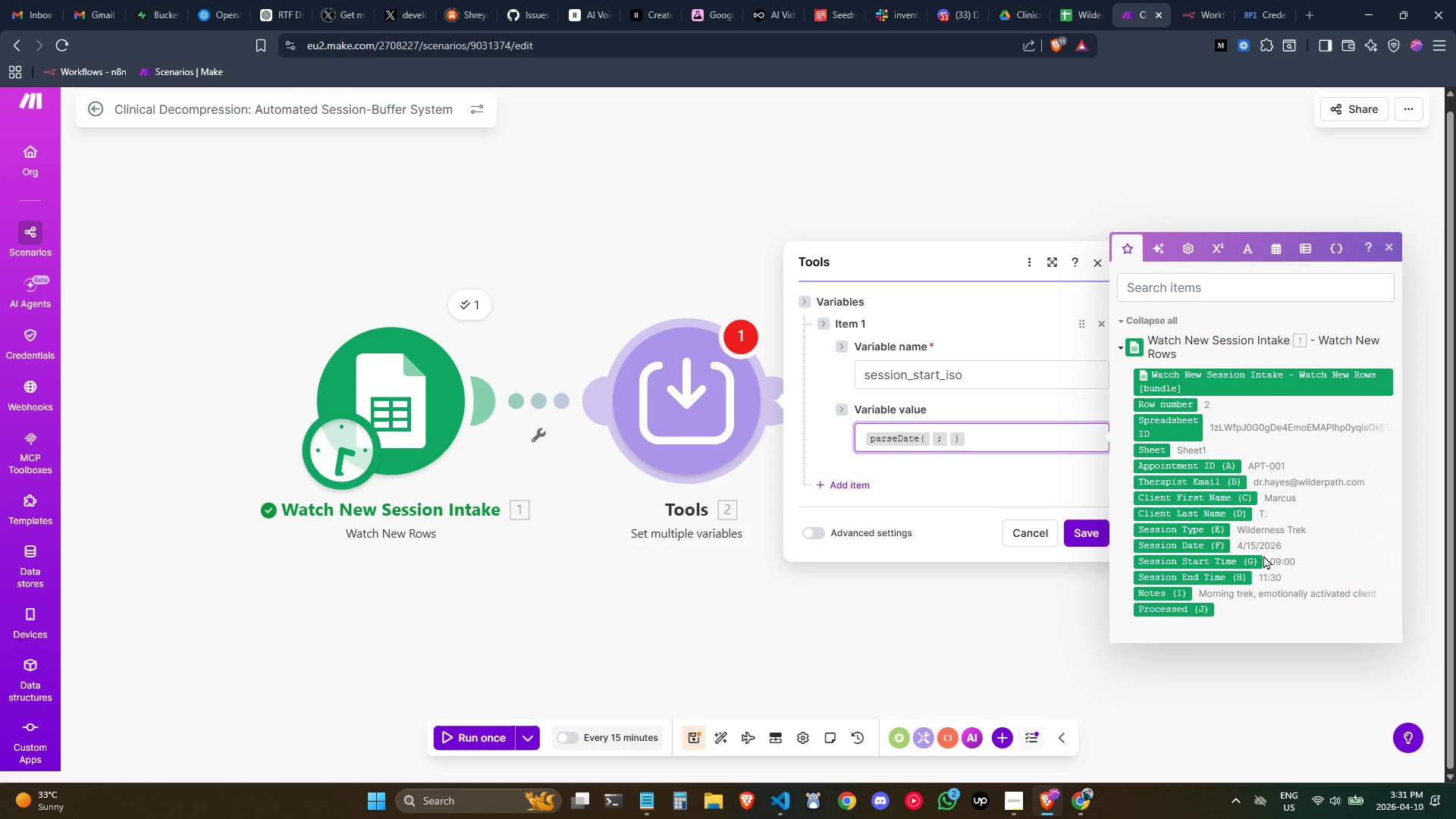 
mouse_move([1235, 527])
 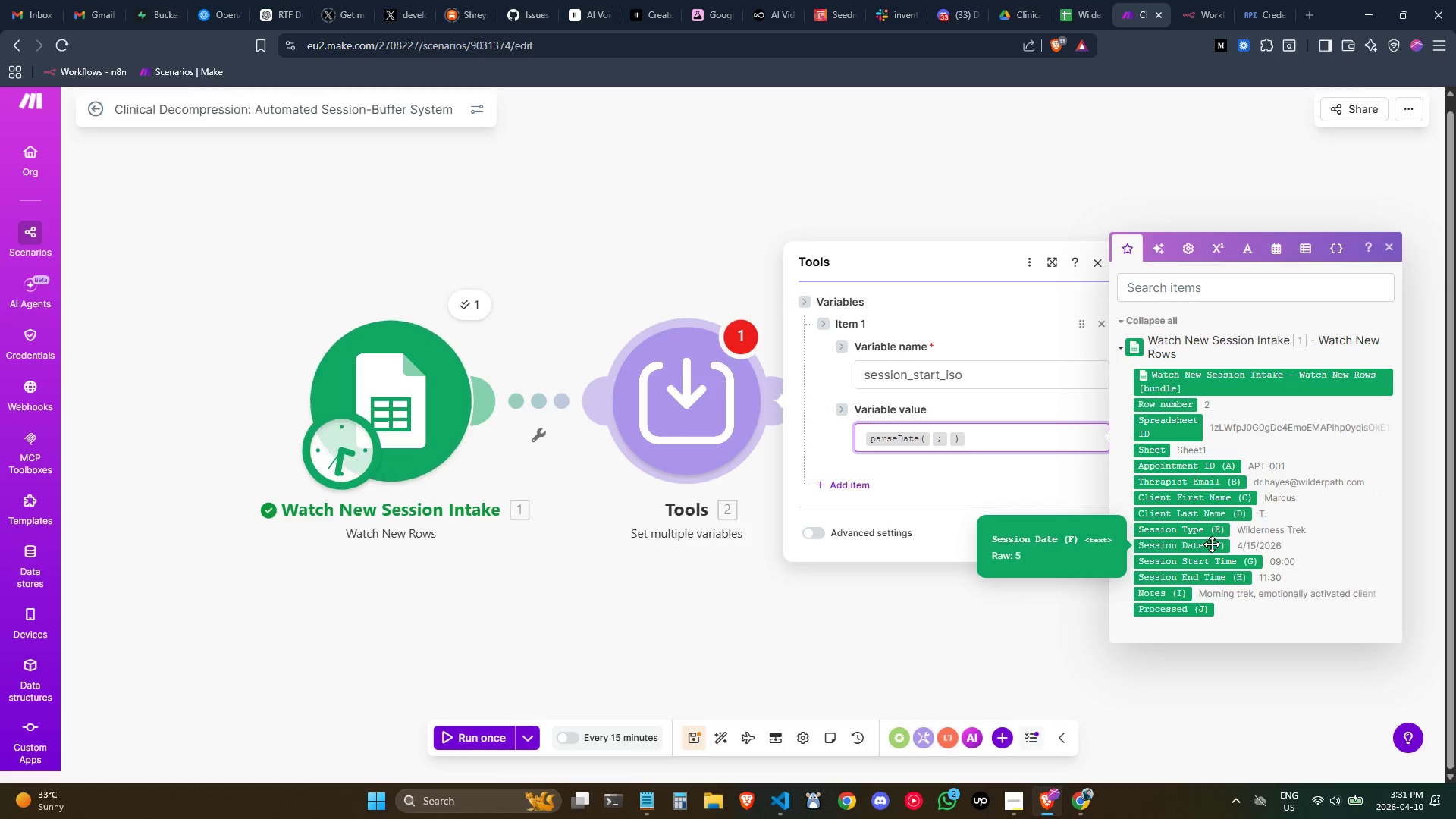 
left_click([1211, 544])
 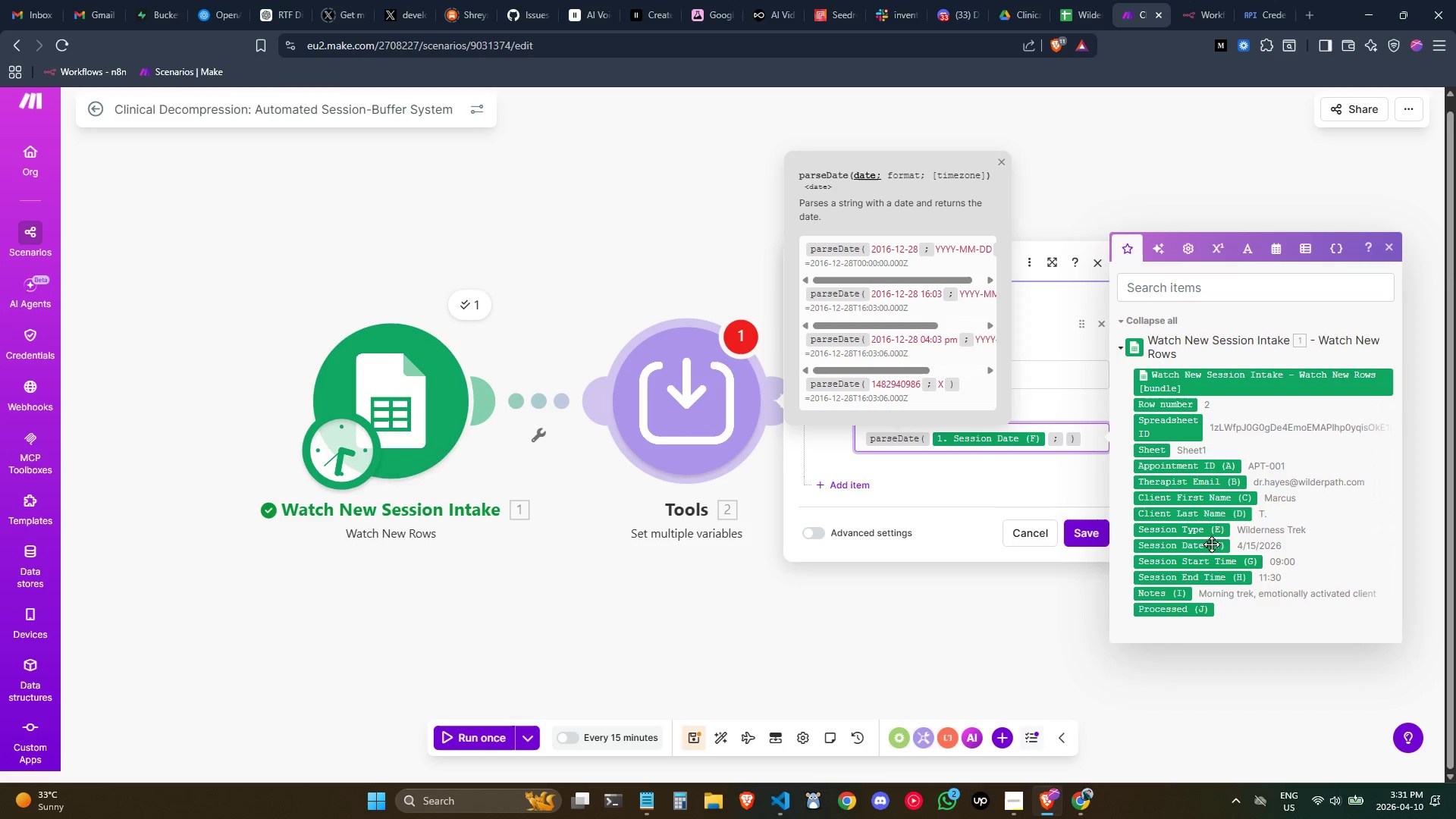 
mouse_move([1203, 540])
 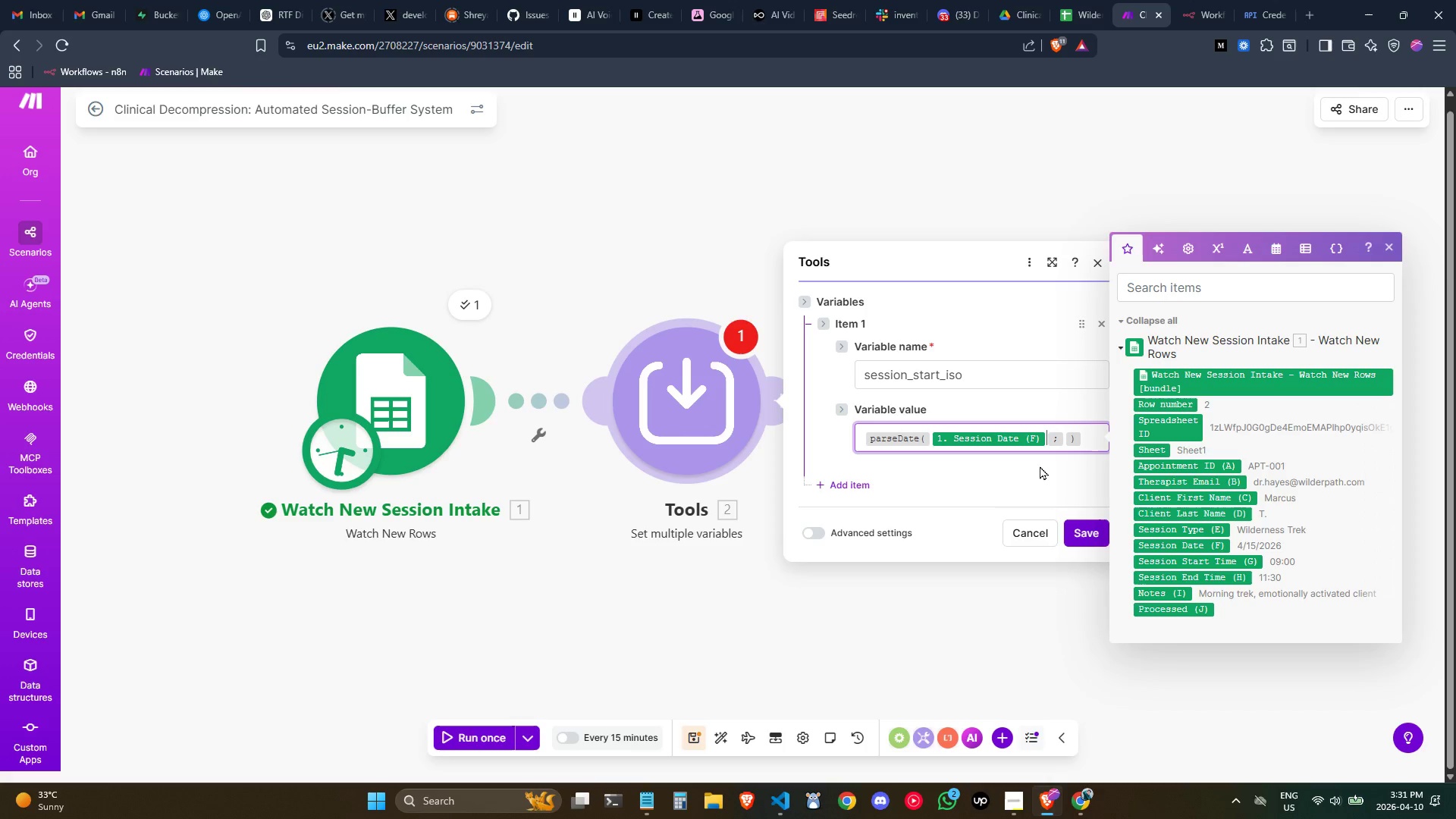 
key(Control+ControlLeft)
 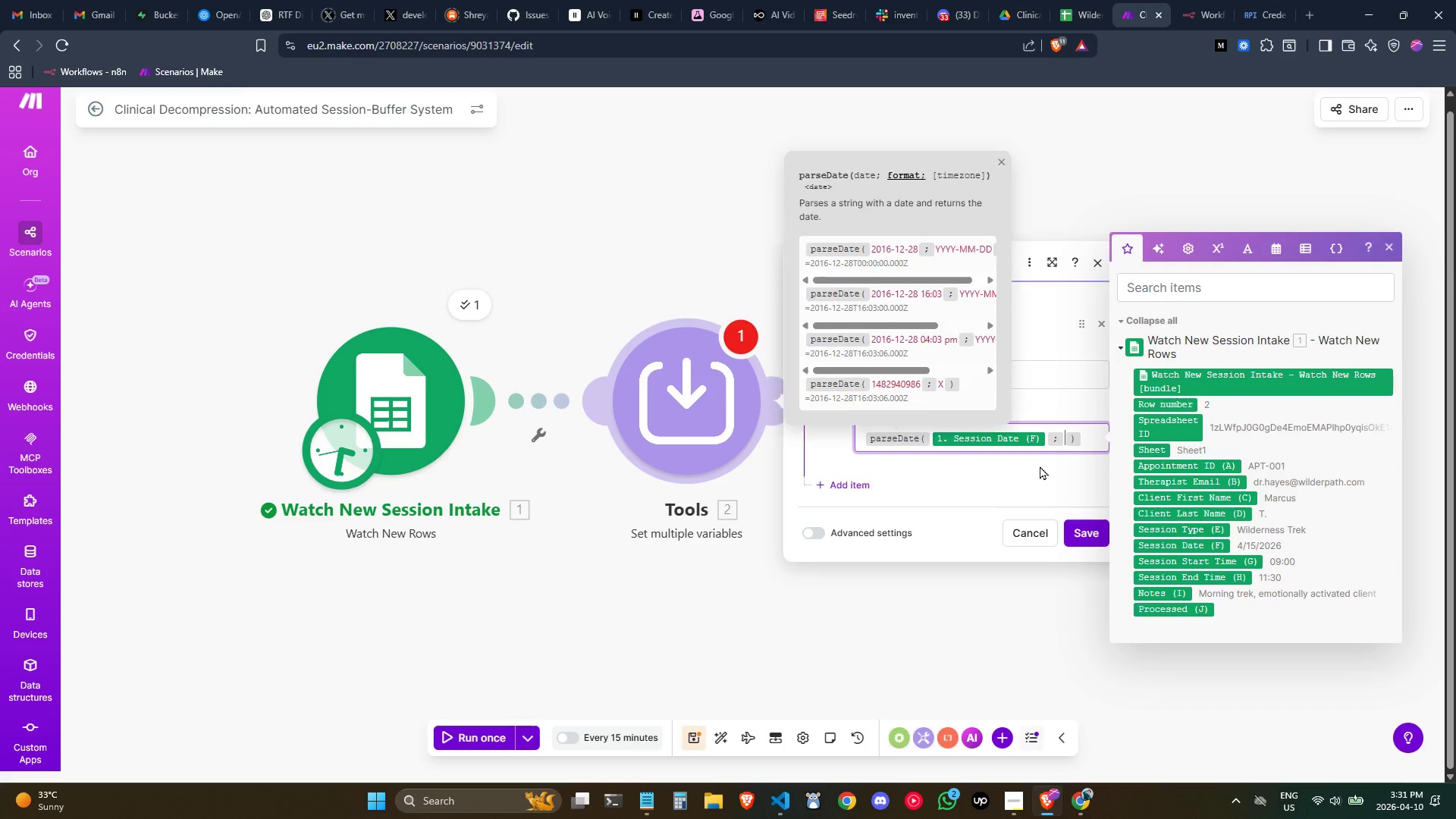 
key(ArrowRight)
 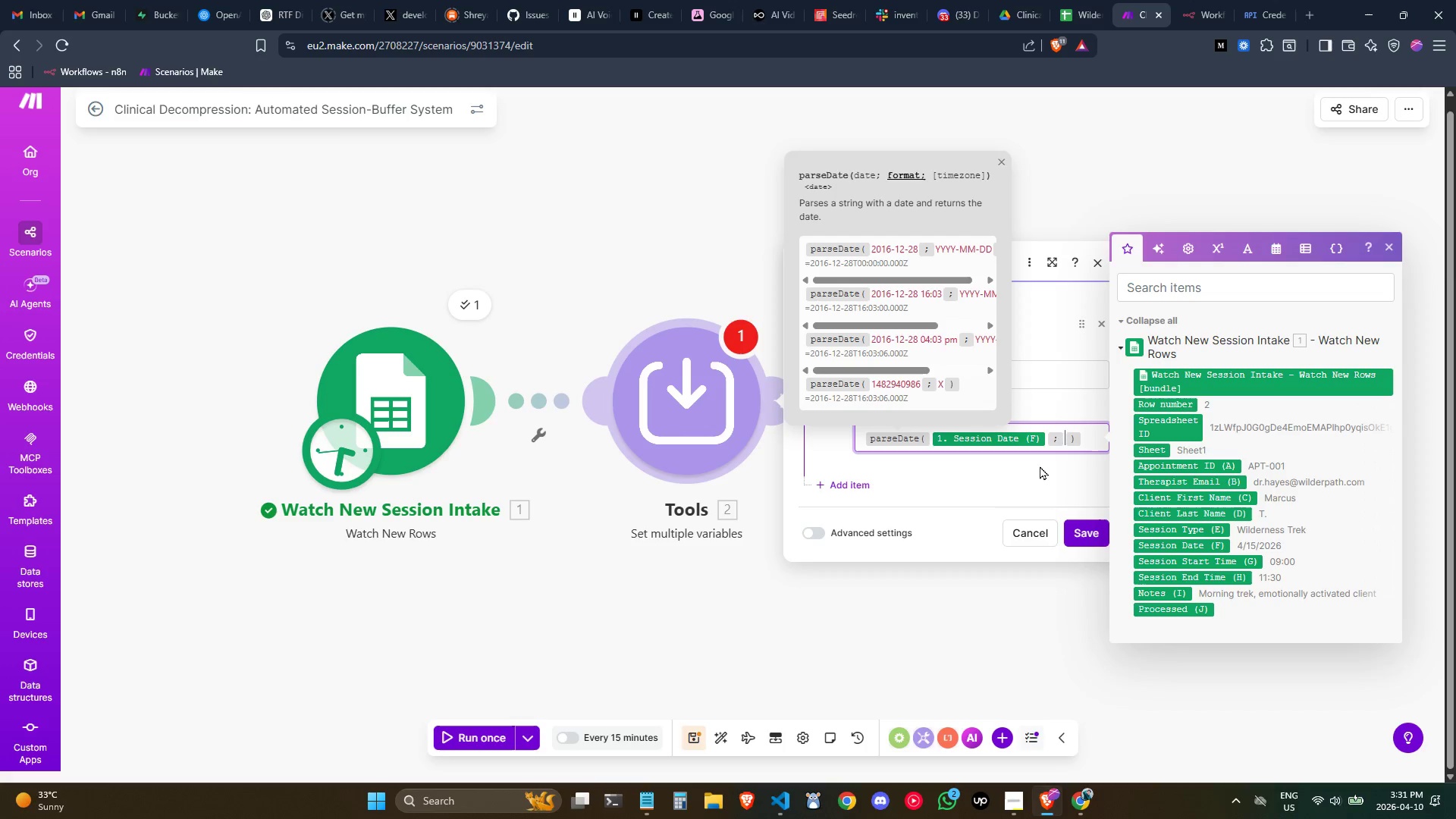 
key(ArrowLeft)
 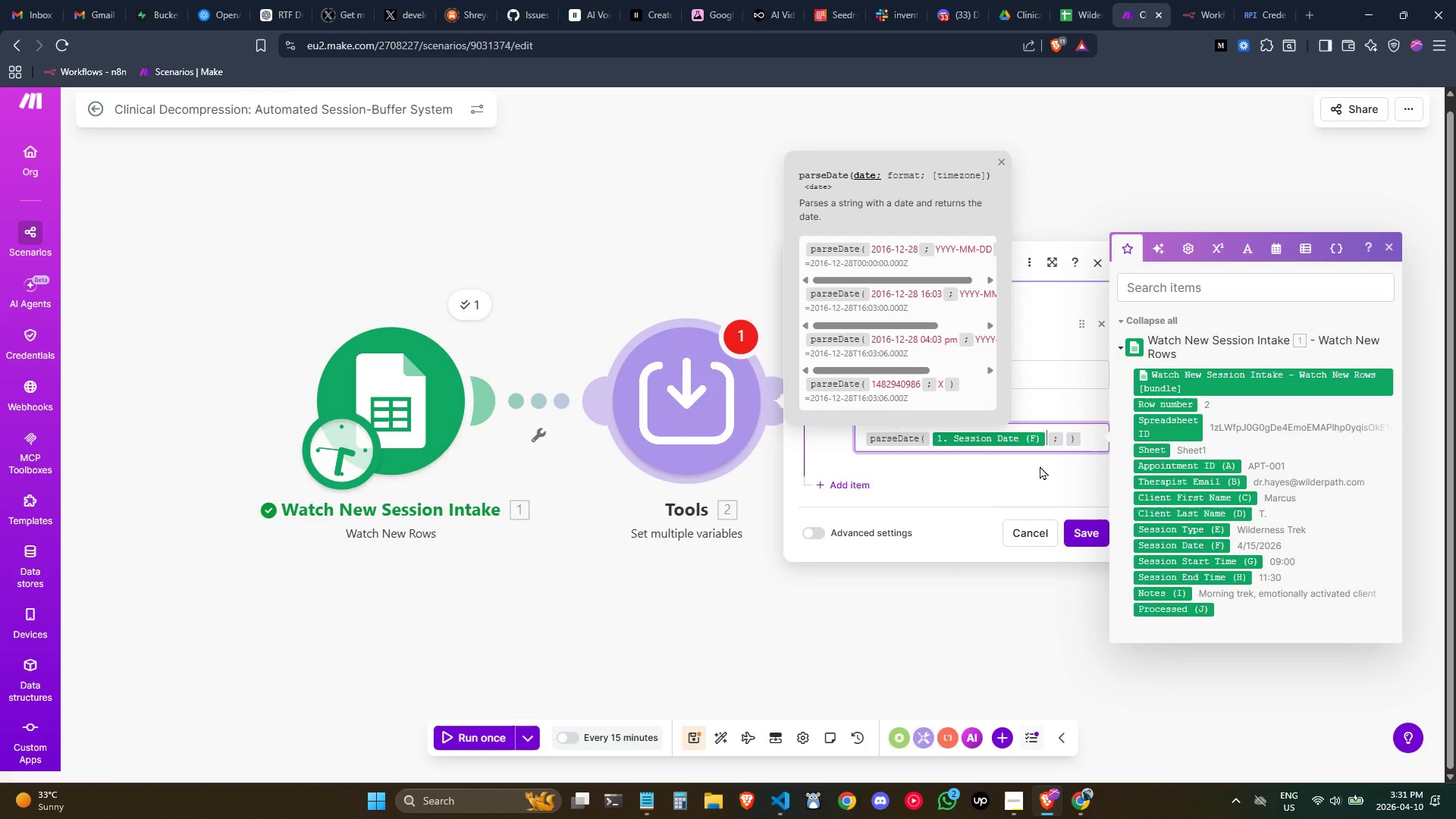 
key(Space)
 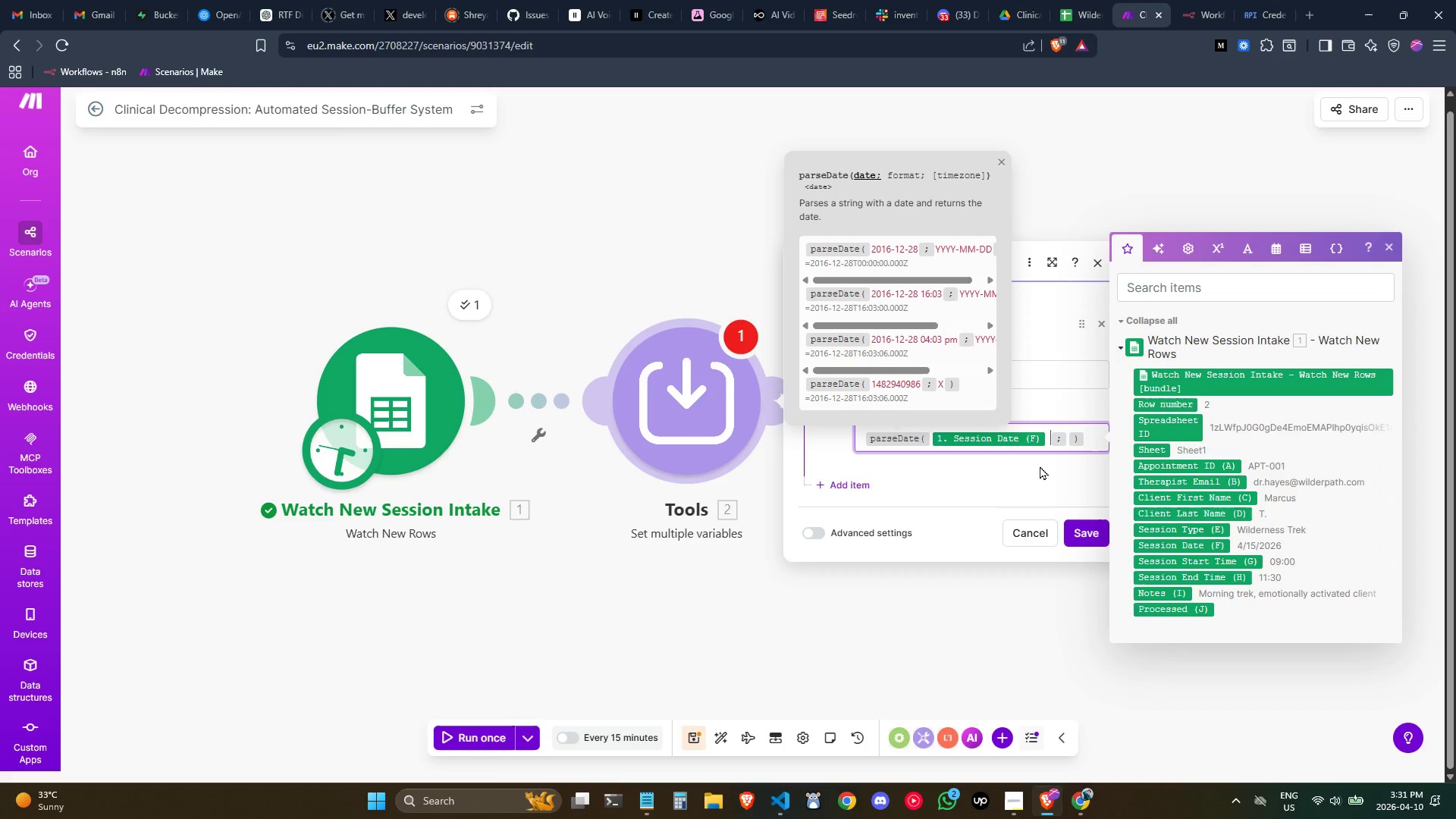 
hold_key(key=ShiftLeft, duration=1.5)
 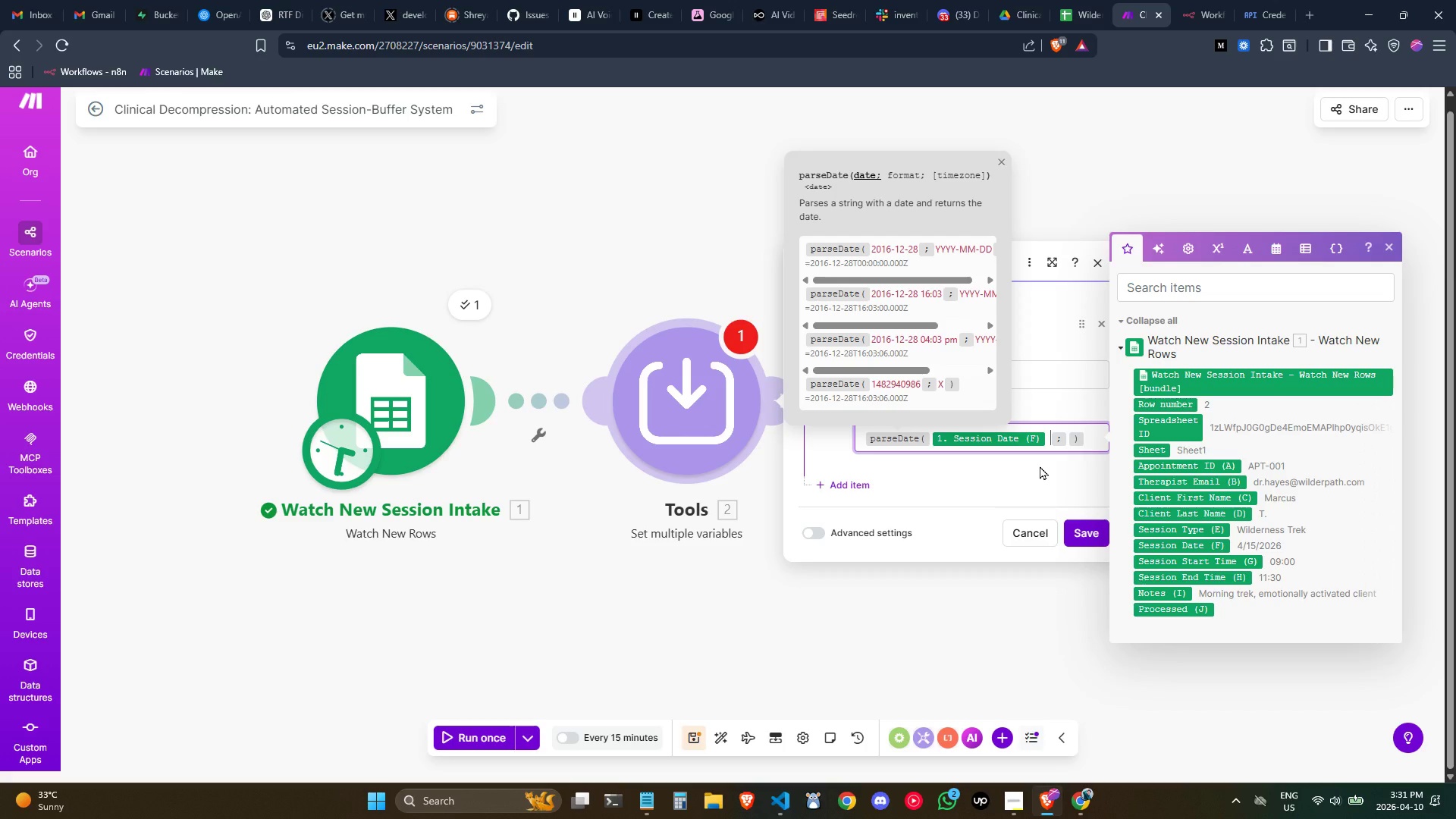 
hold_key(key=ShiftLeft, duration=0.69)
 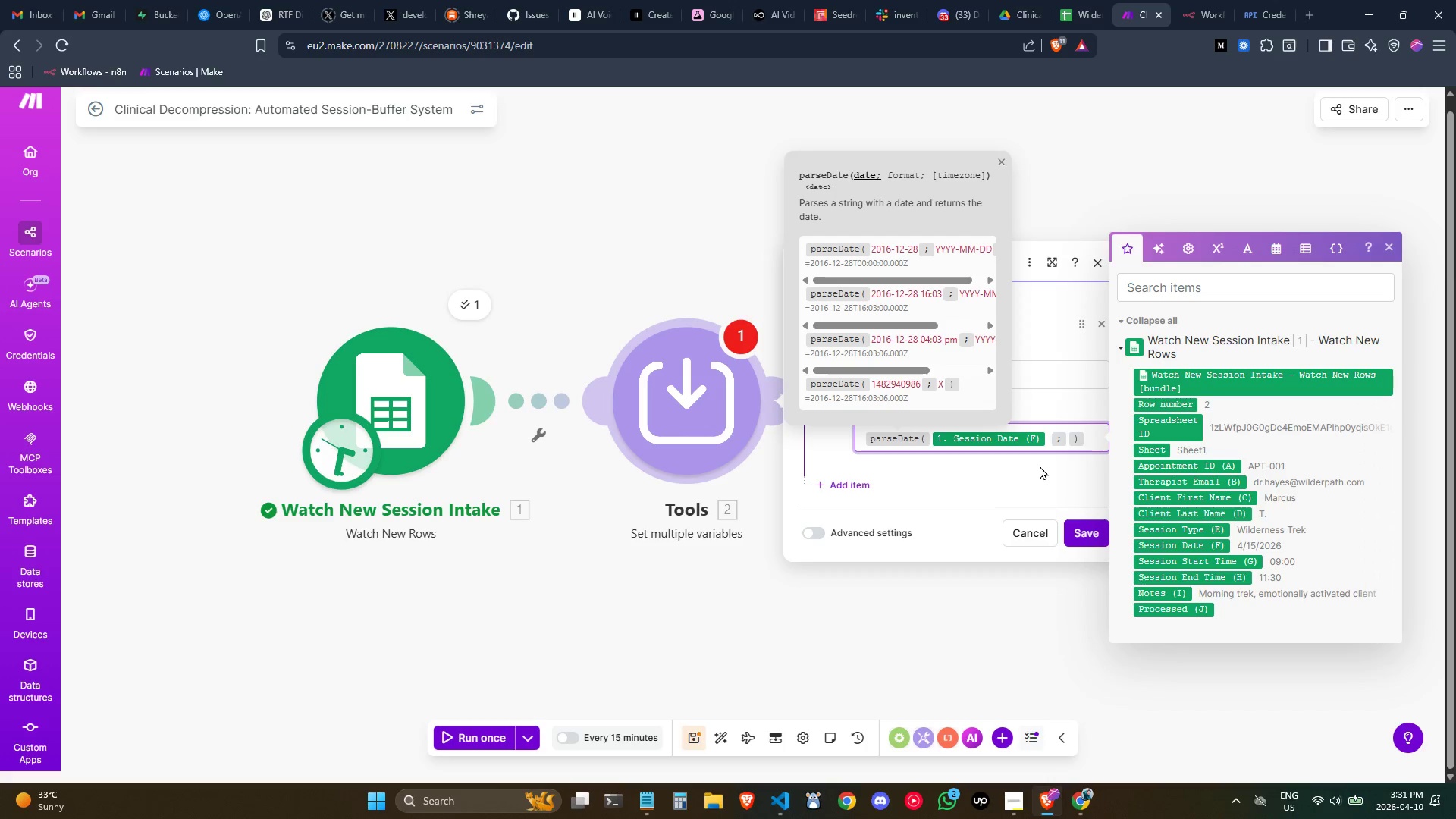 
key(Backspace)
 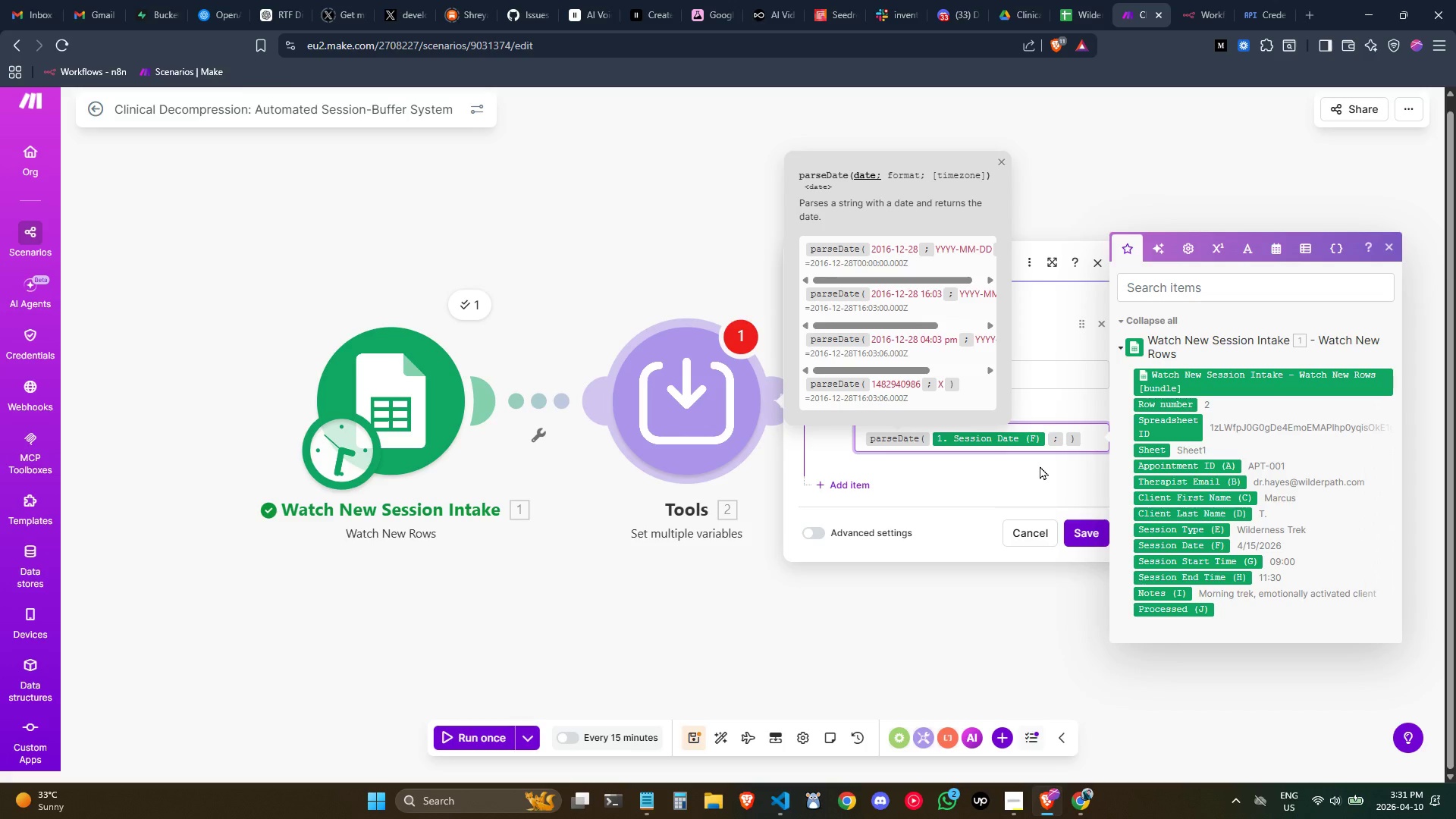 
hold_key(key=ShiftLeft, duration=0.8)
 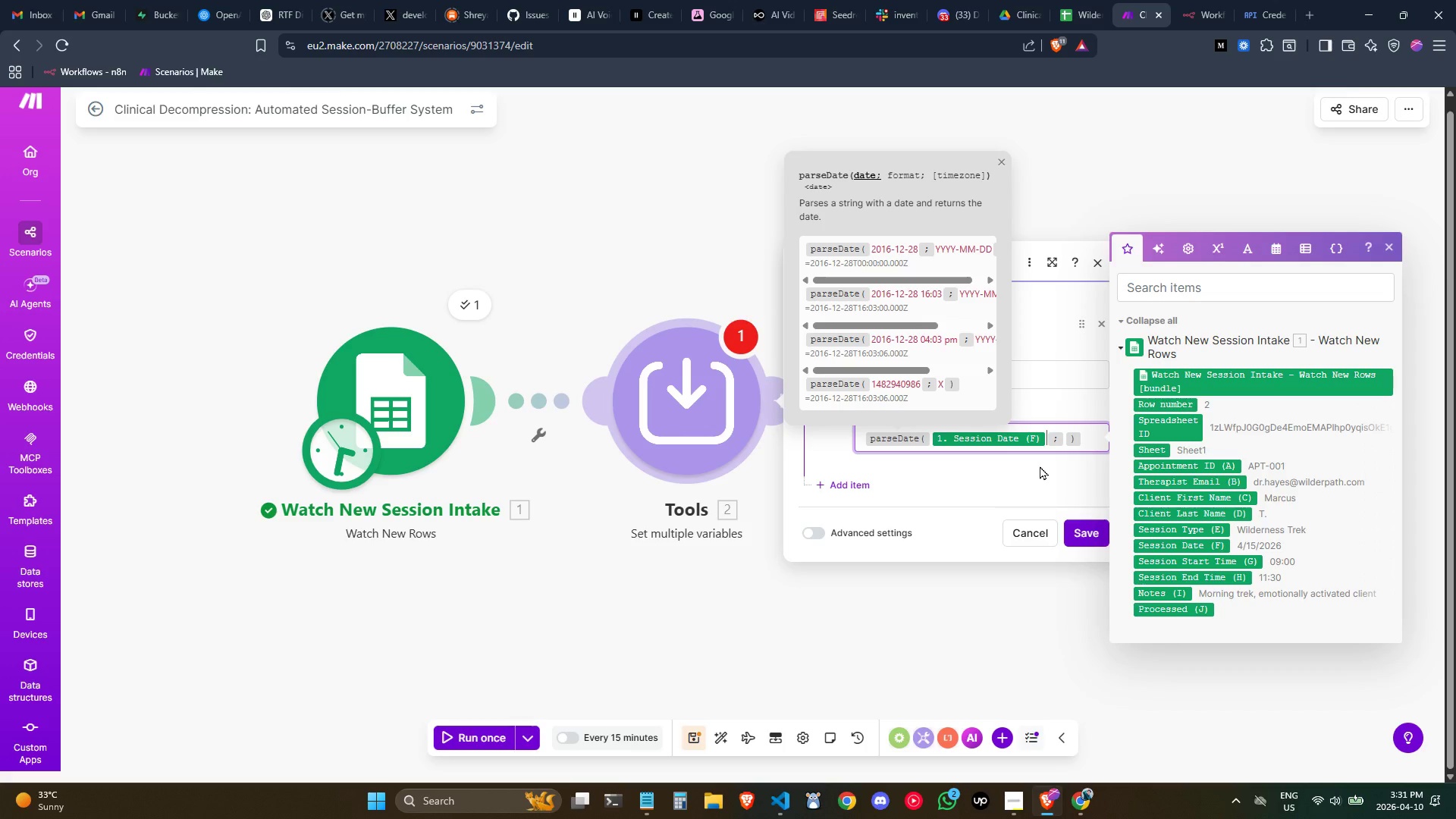 
key(Shift+T)
 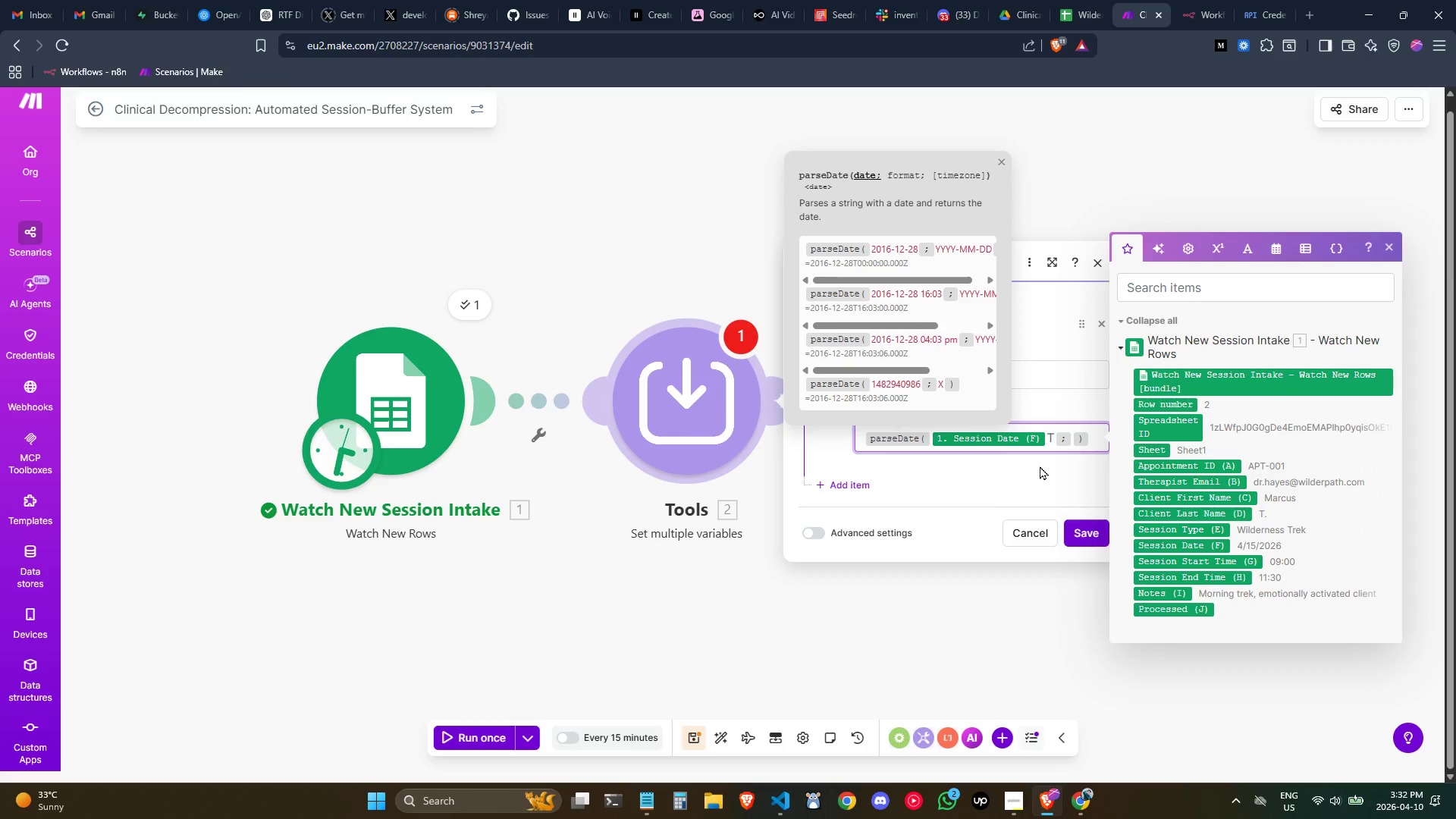 
wait(13.94)
 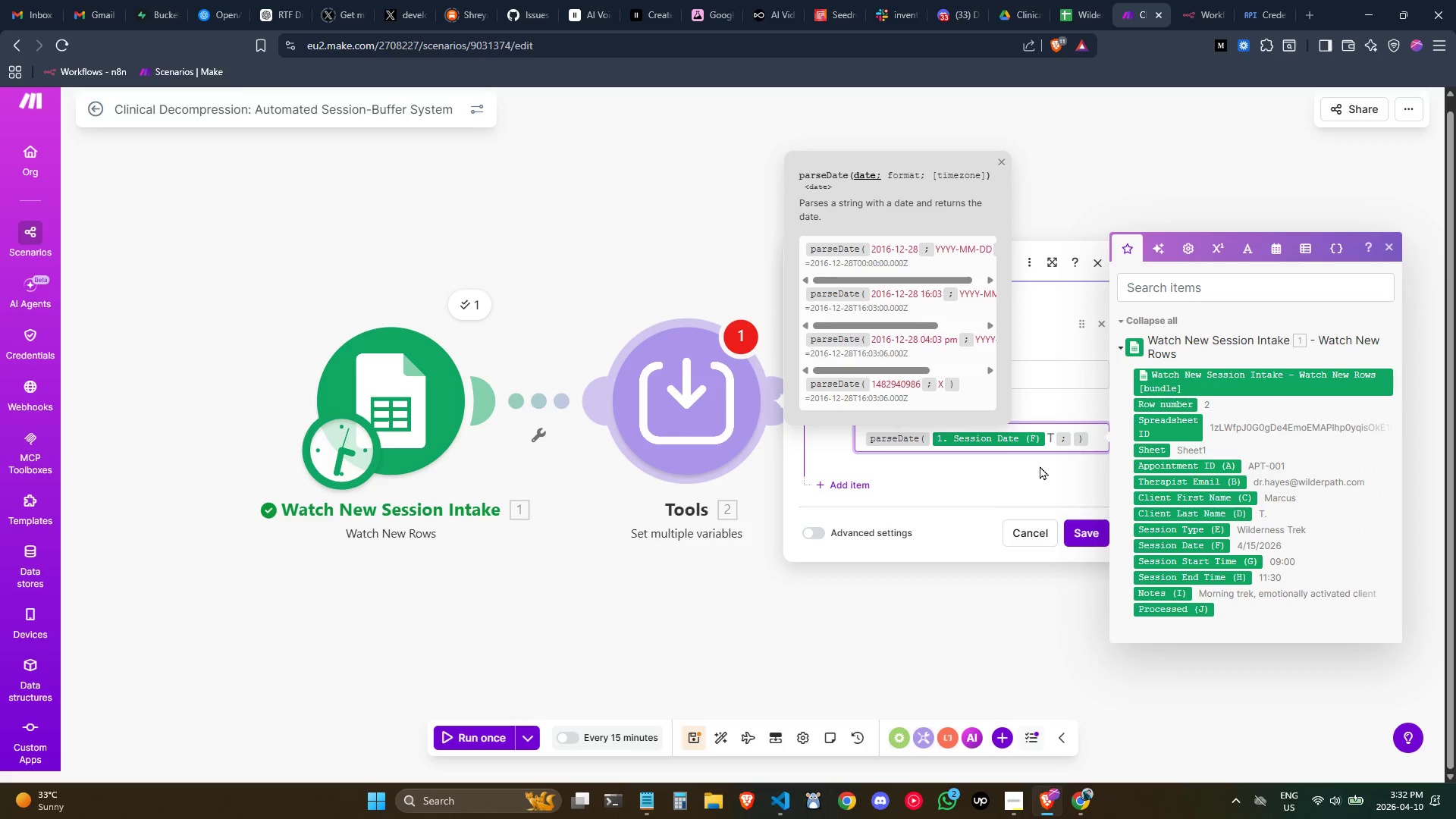 
left_click([1196, 559])
 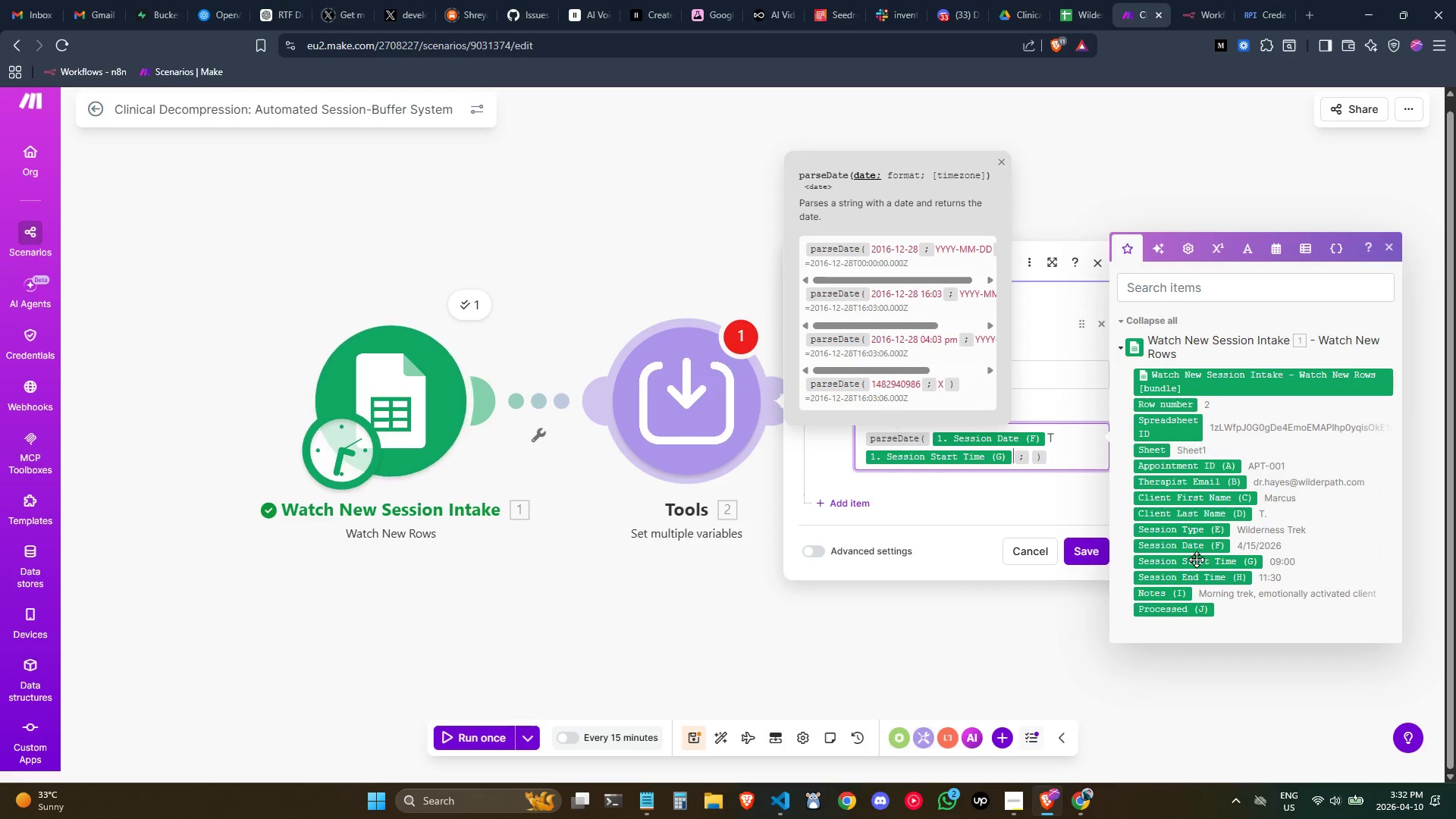 
key(Control+ControlLeft)
 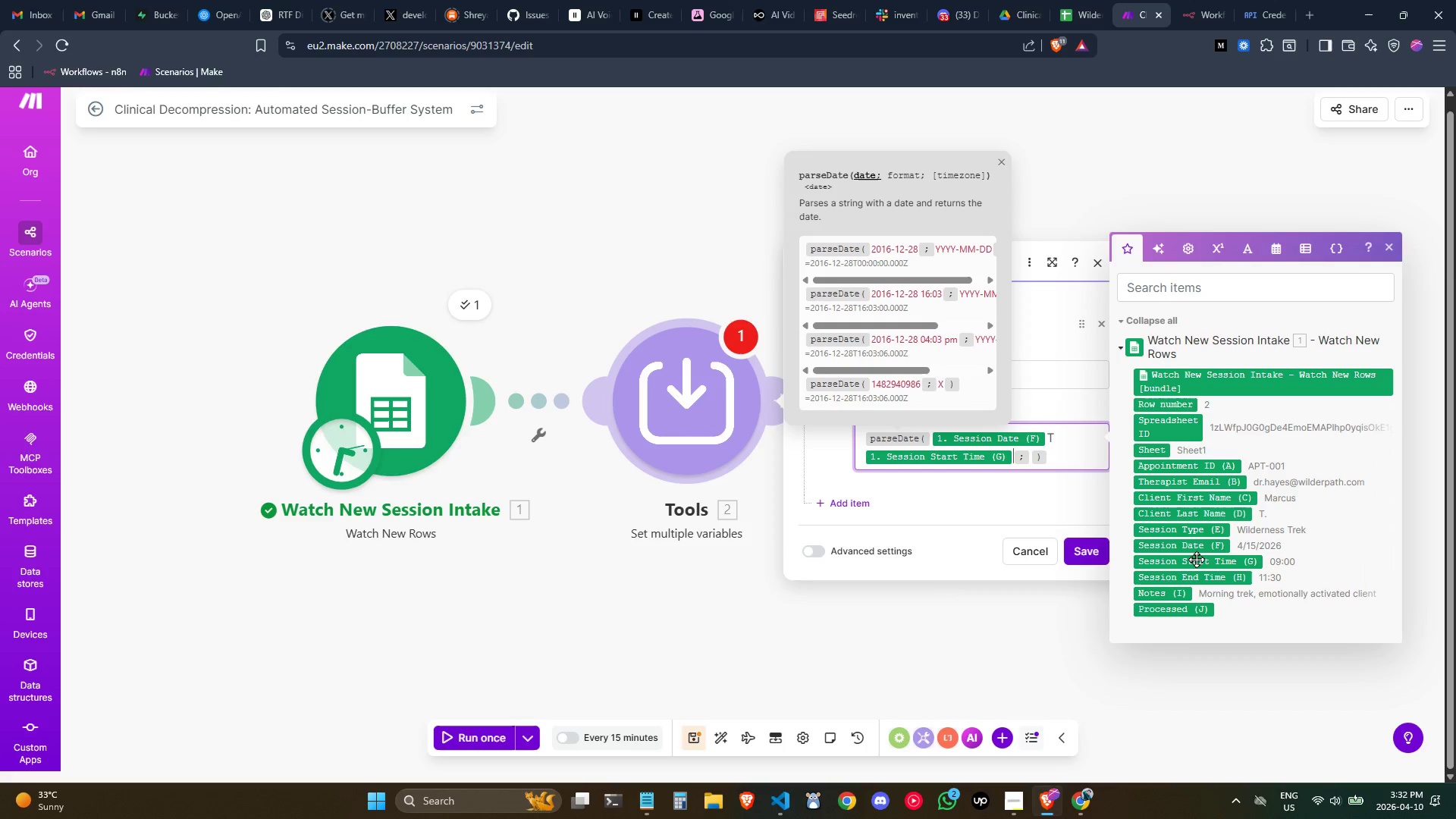 
key(Shift+ShiftLeft)
 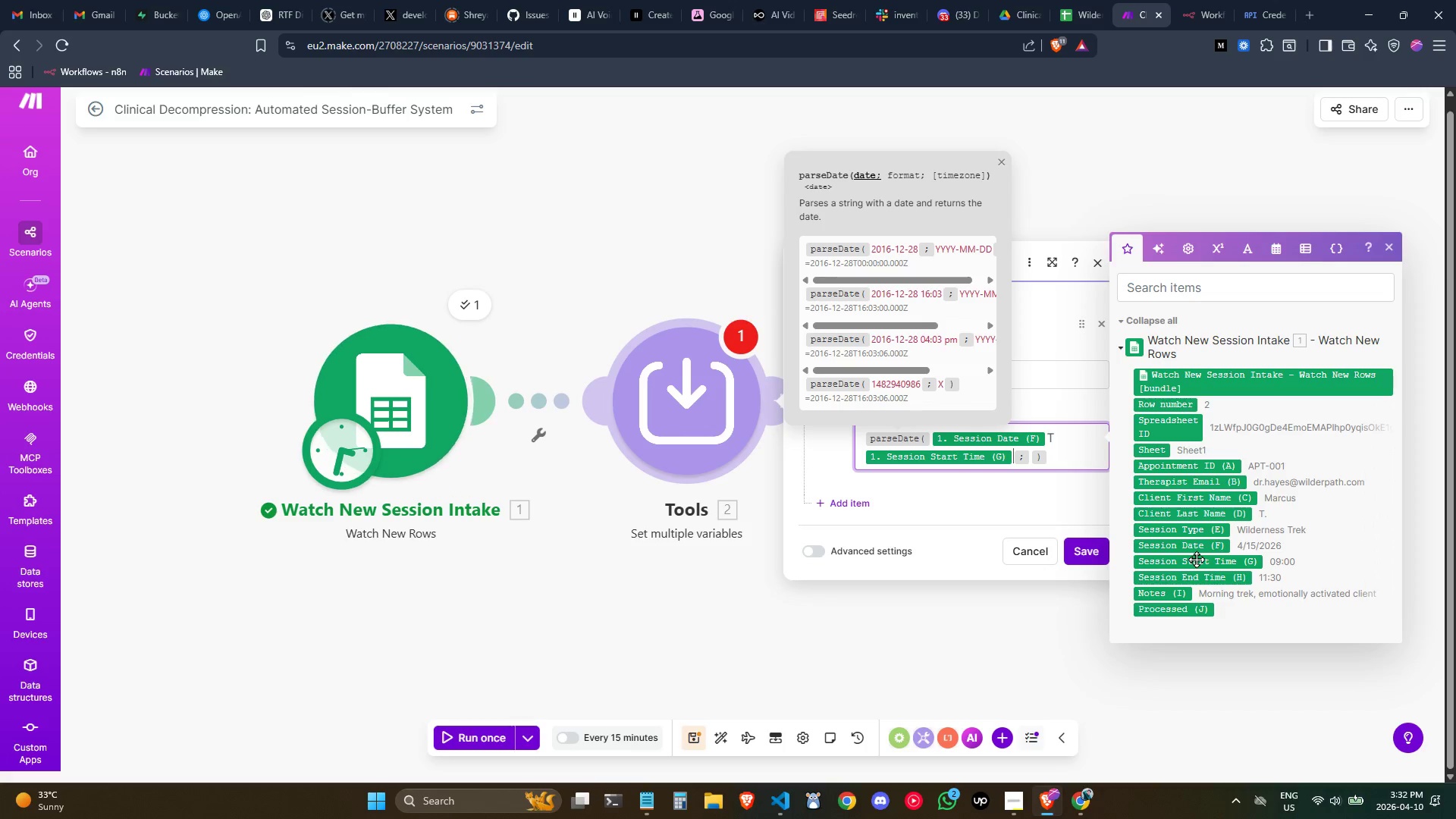 
key(Shift+Semicolon)
 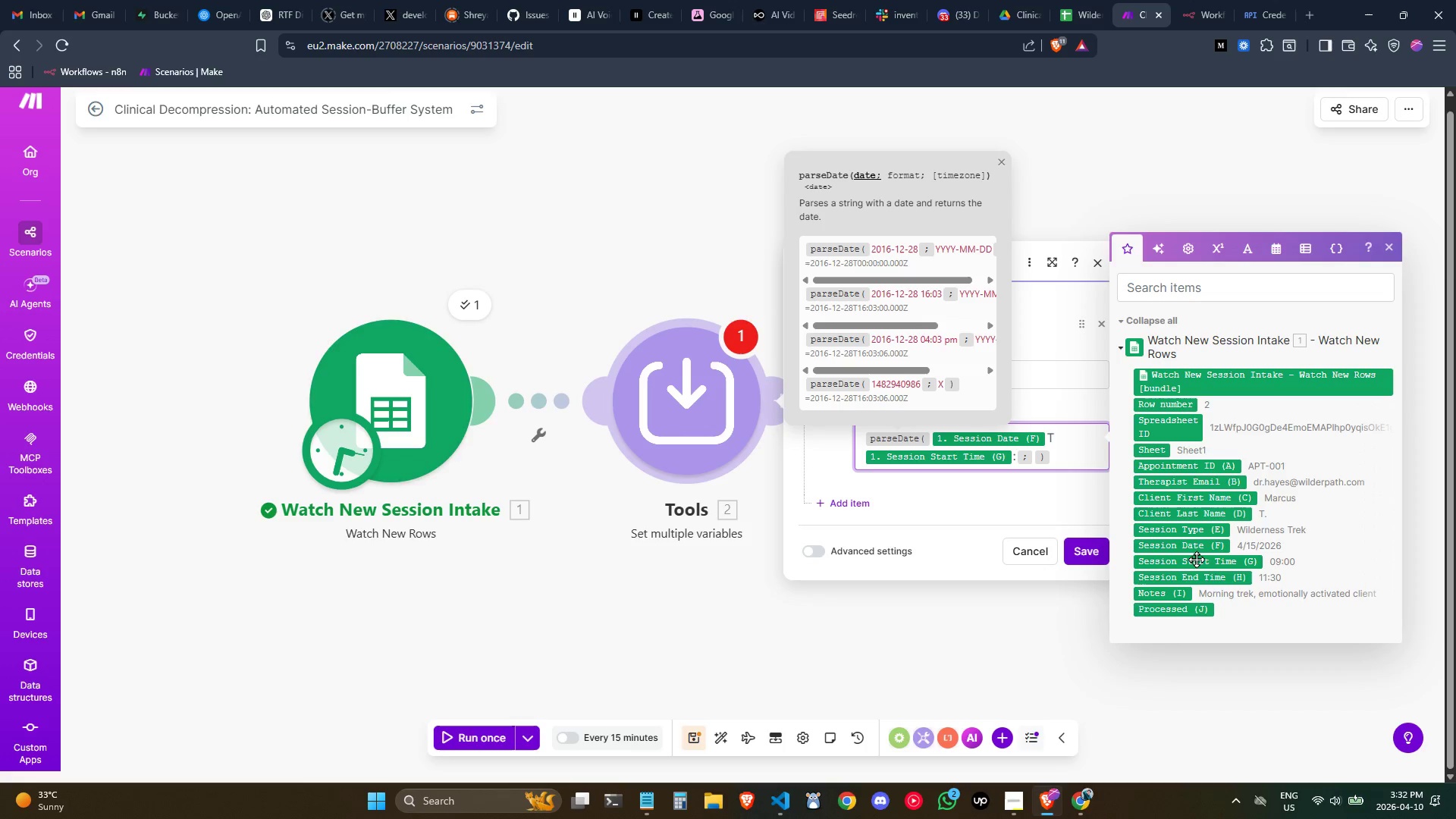 
type(00)
 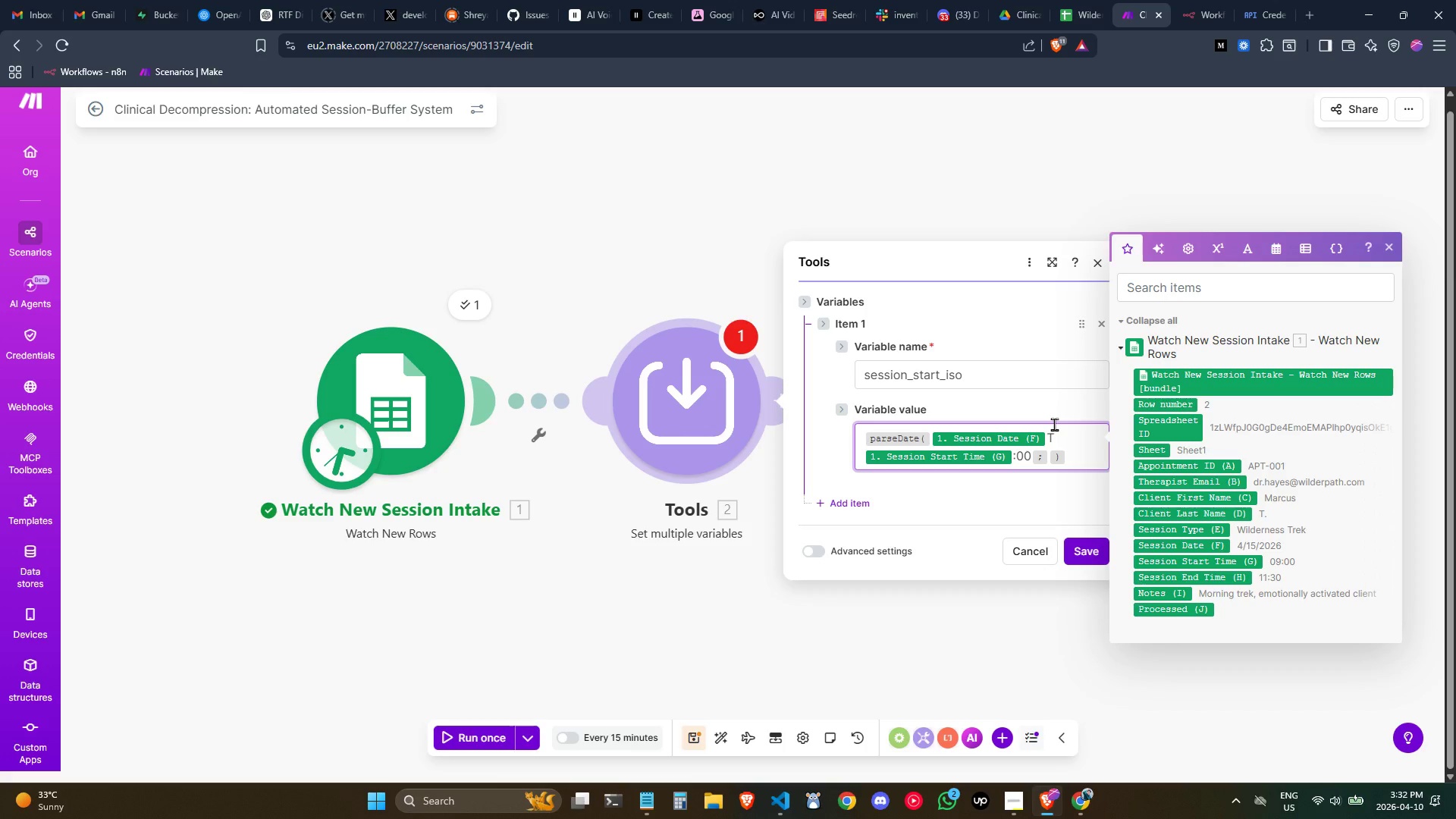 
wait(24.91)
 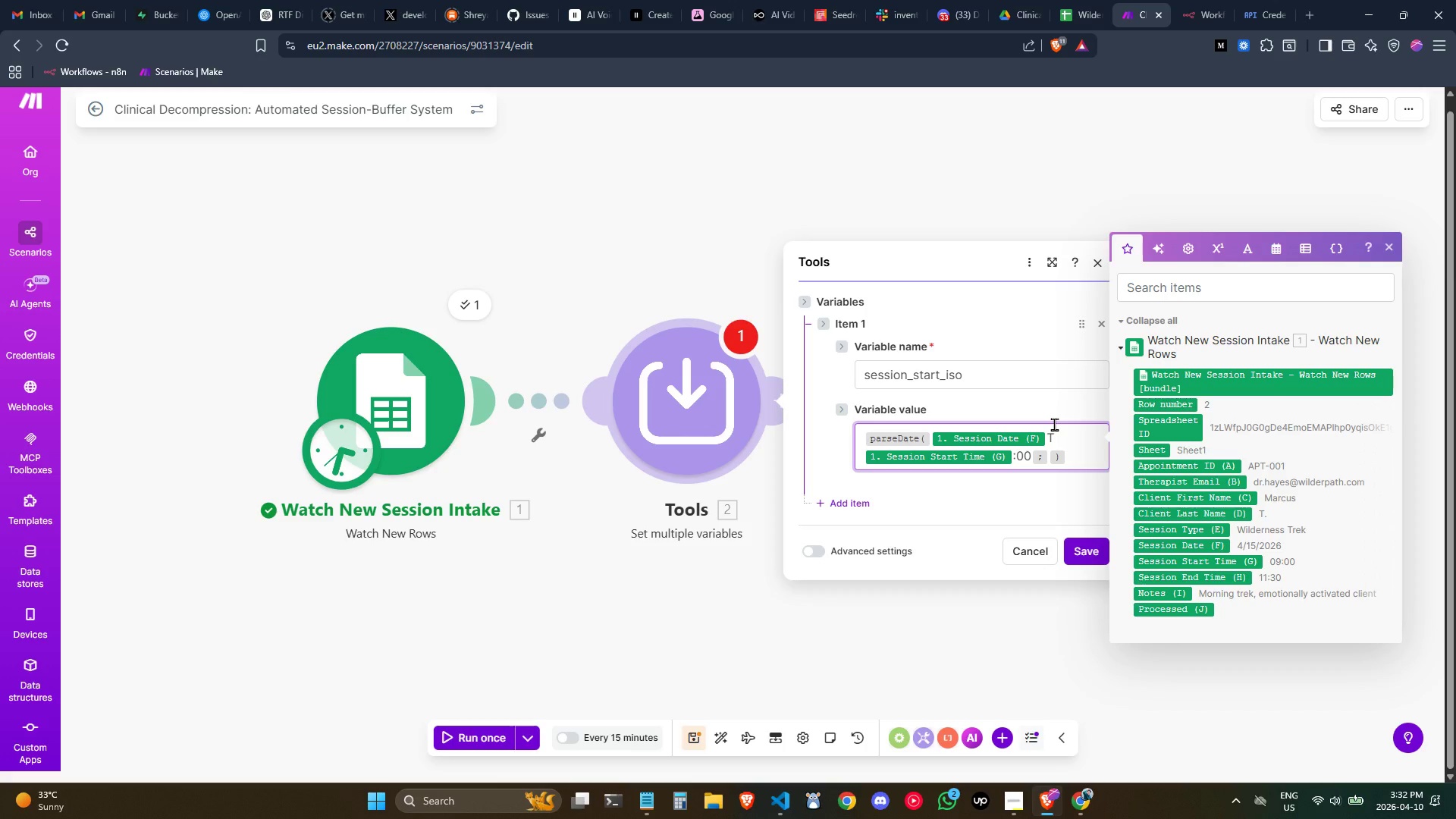 
mouse_move([937, 433])
 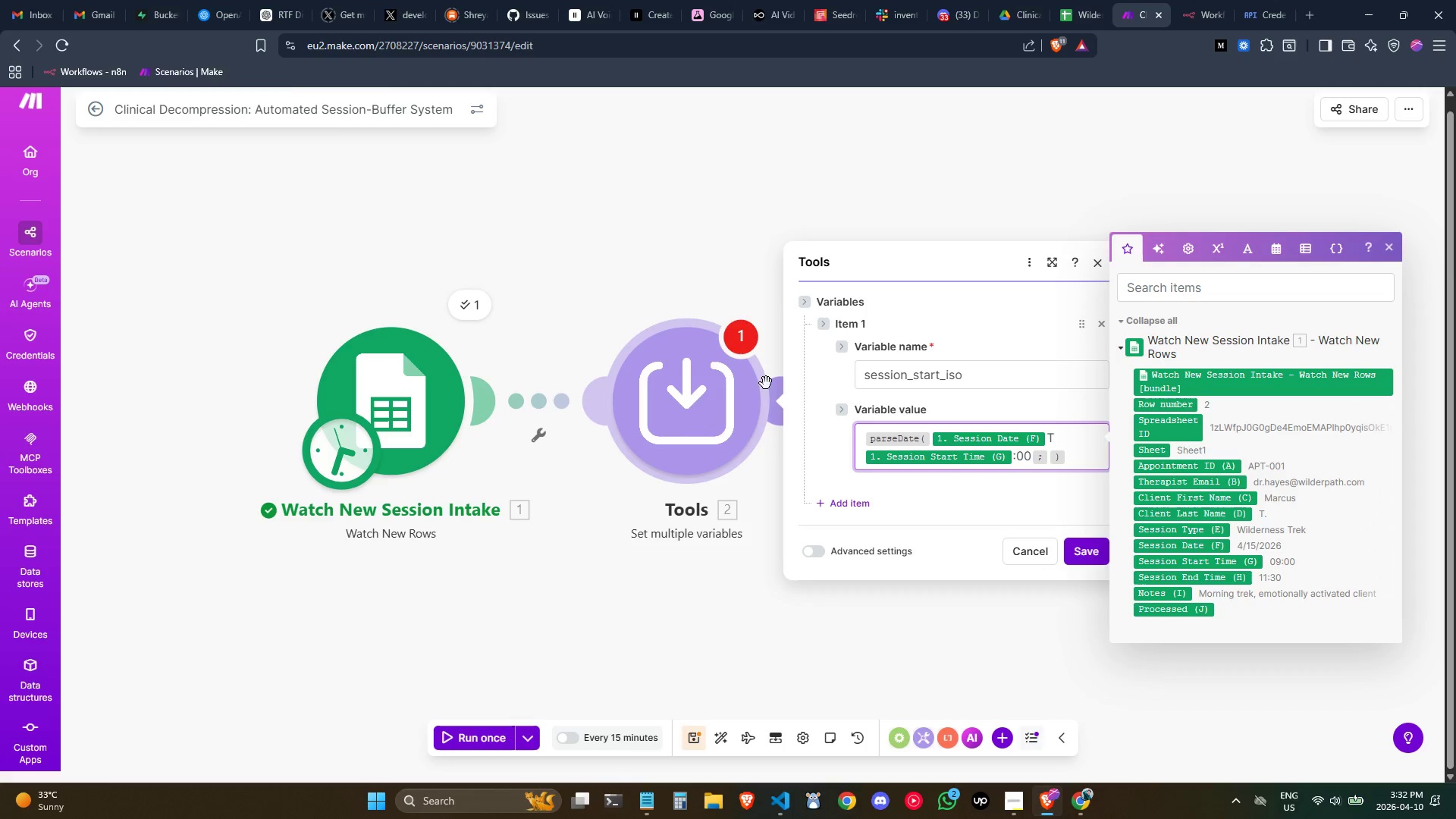 
wait(7.64)
 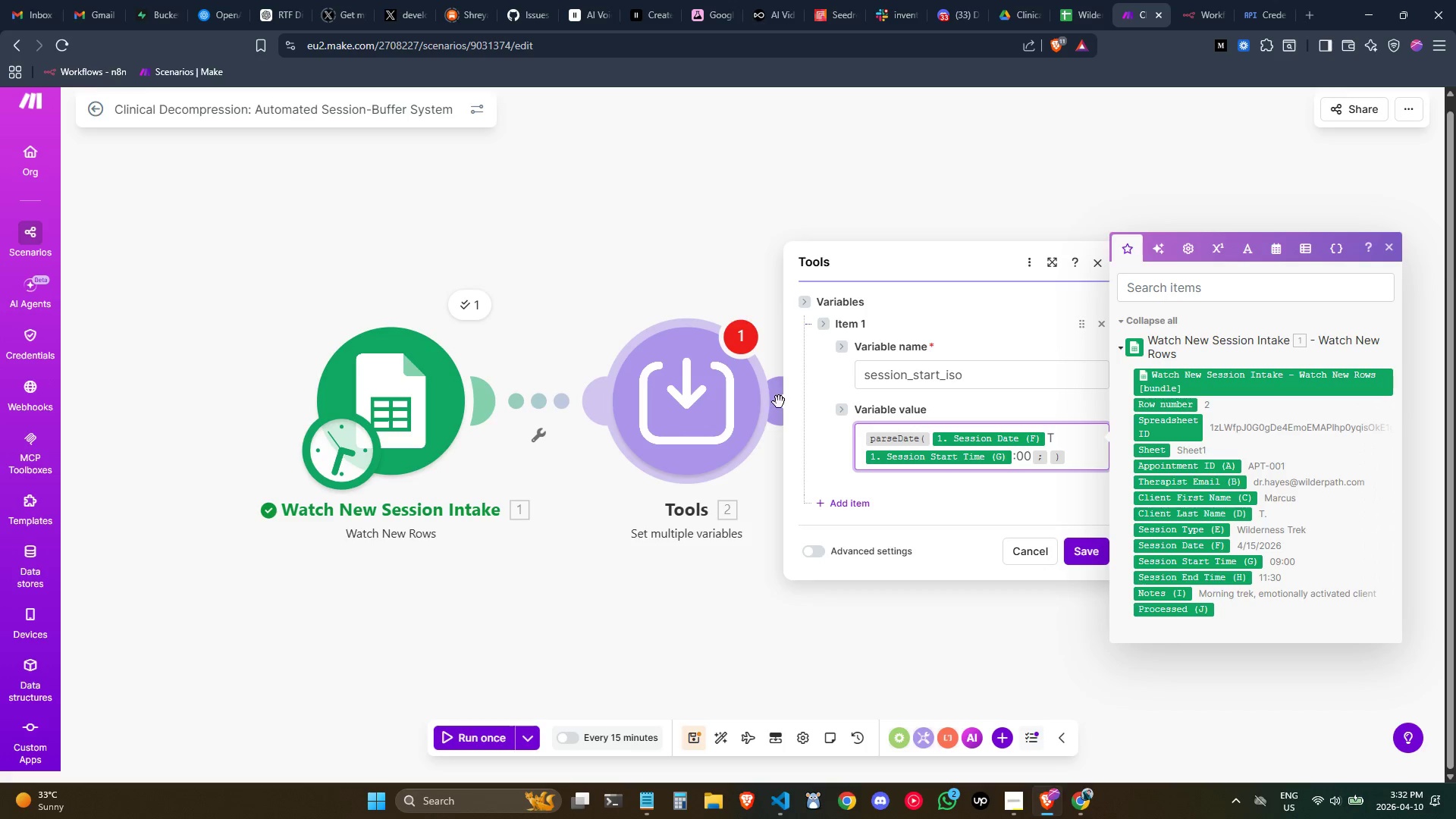 
left_click([1090, 442])
 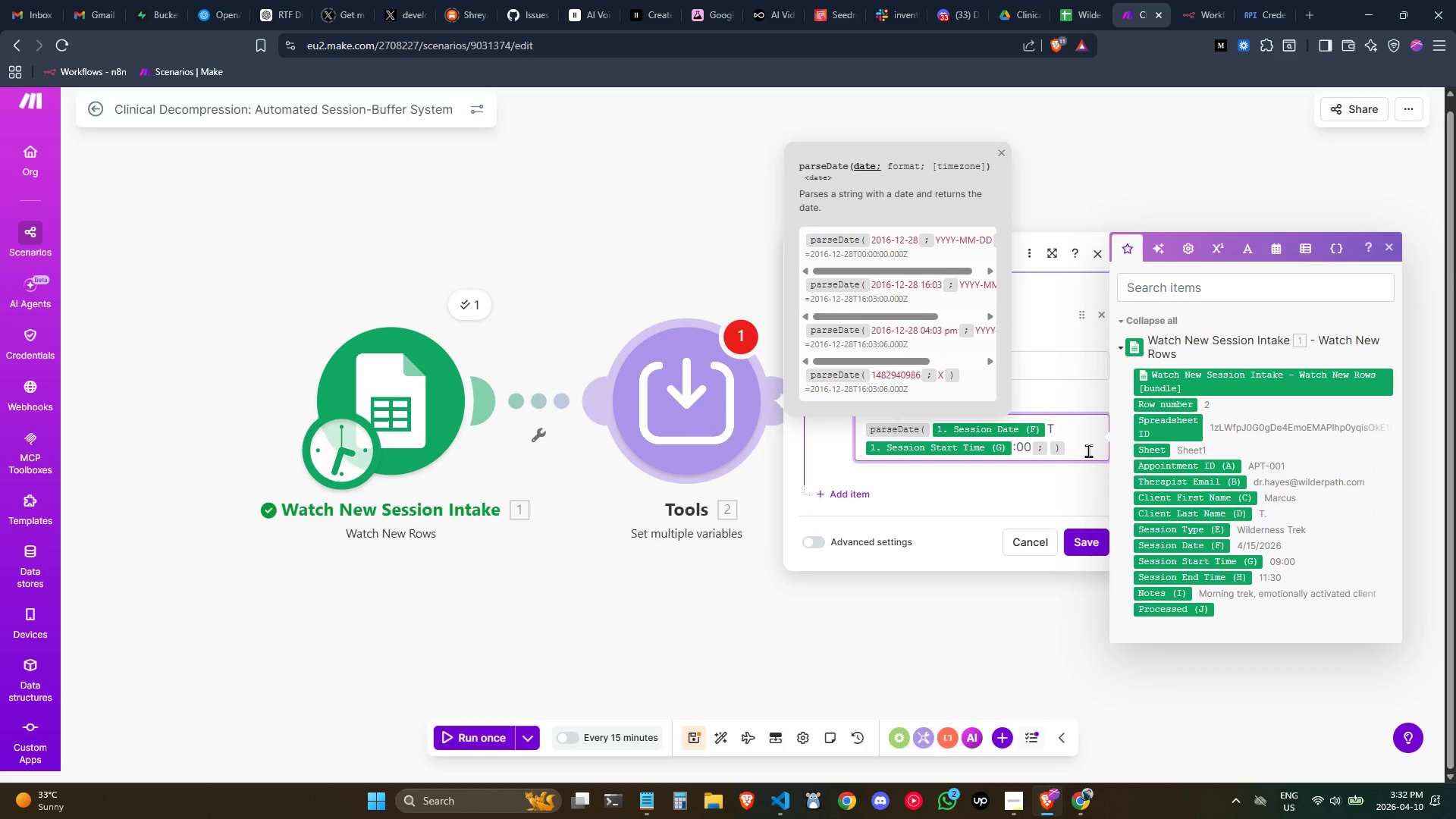 
key(Control+ControlLeft)
 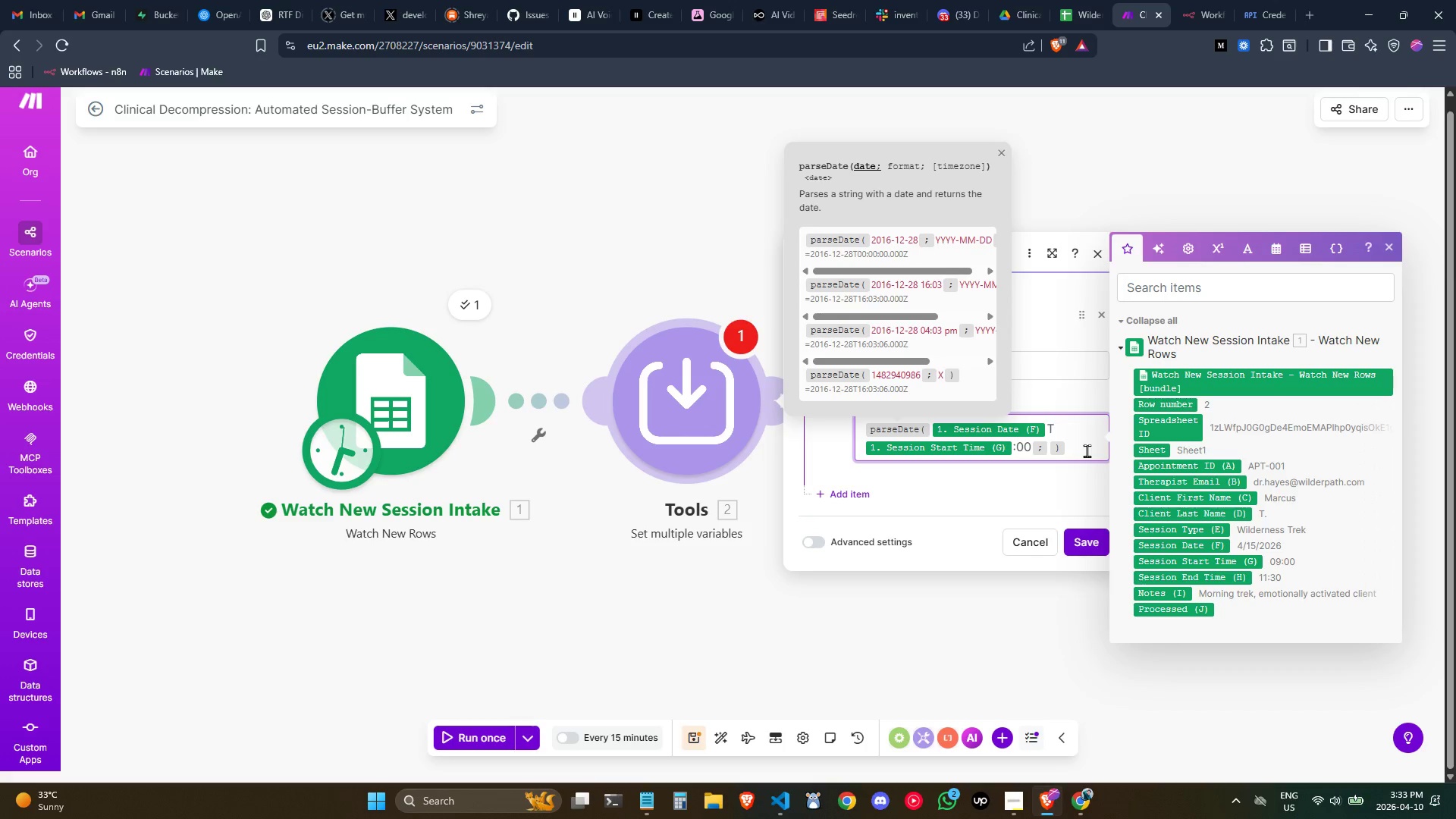 
key(Control+ArrowLeft)
 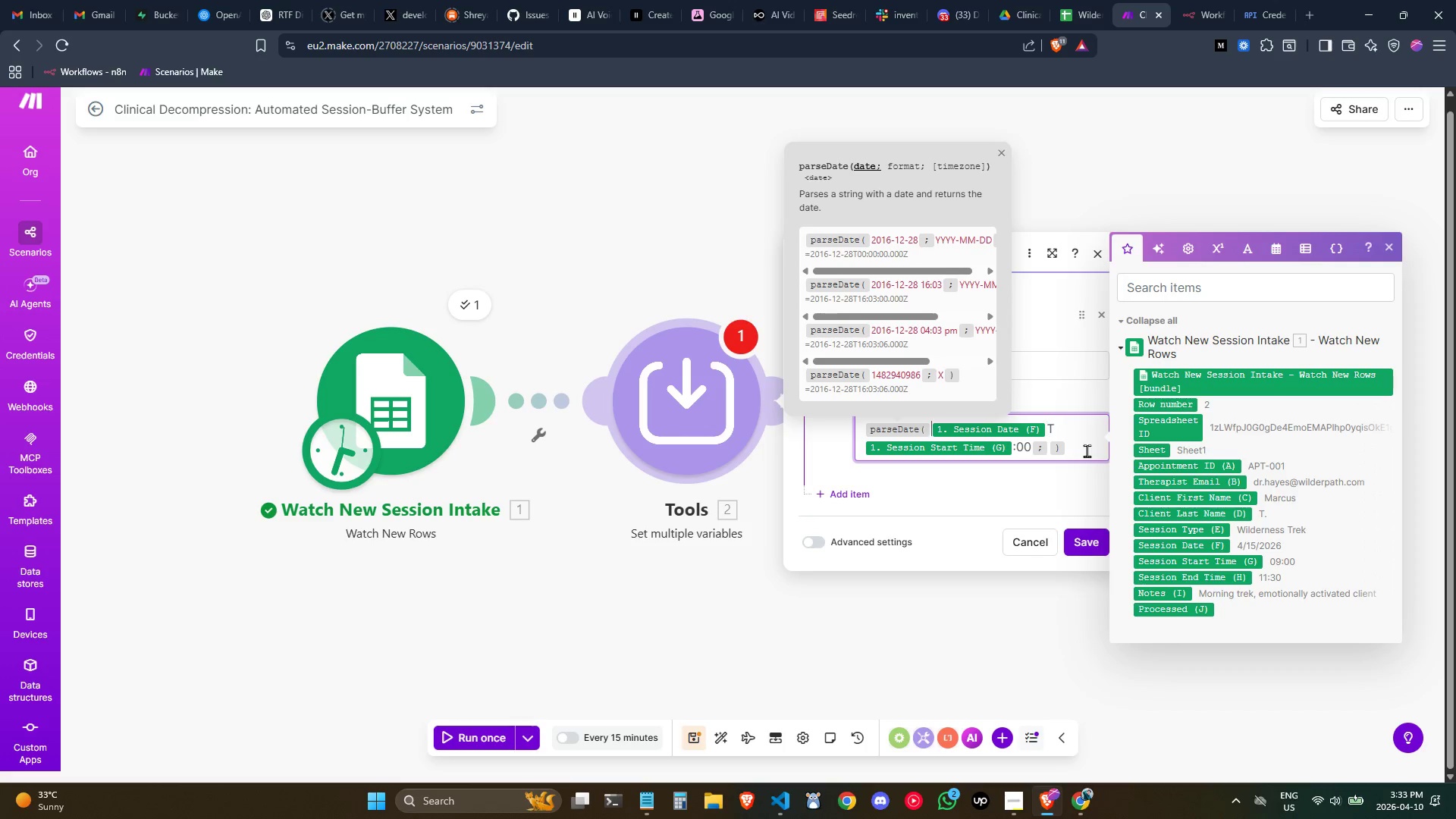 
key(Control+ArrowLeft)
 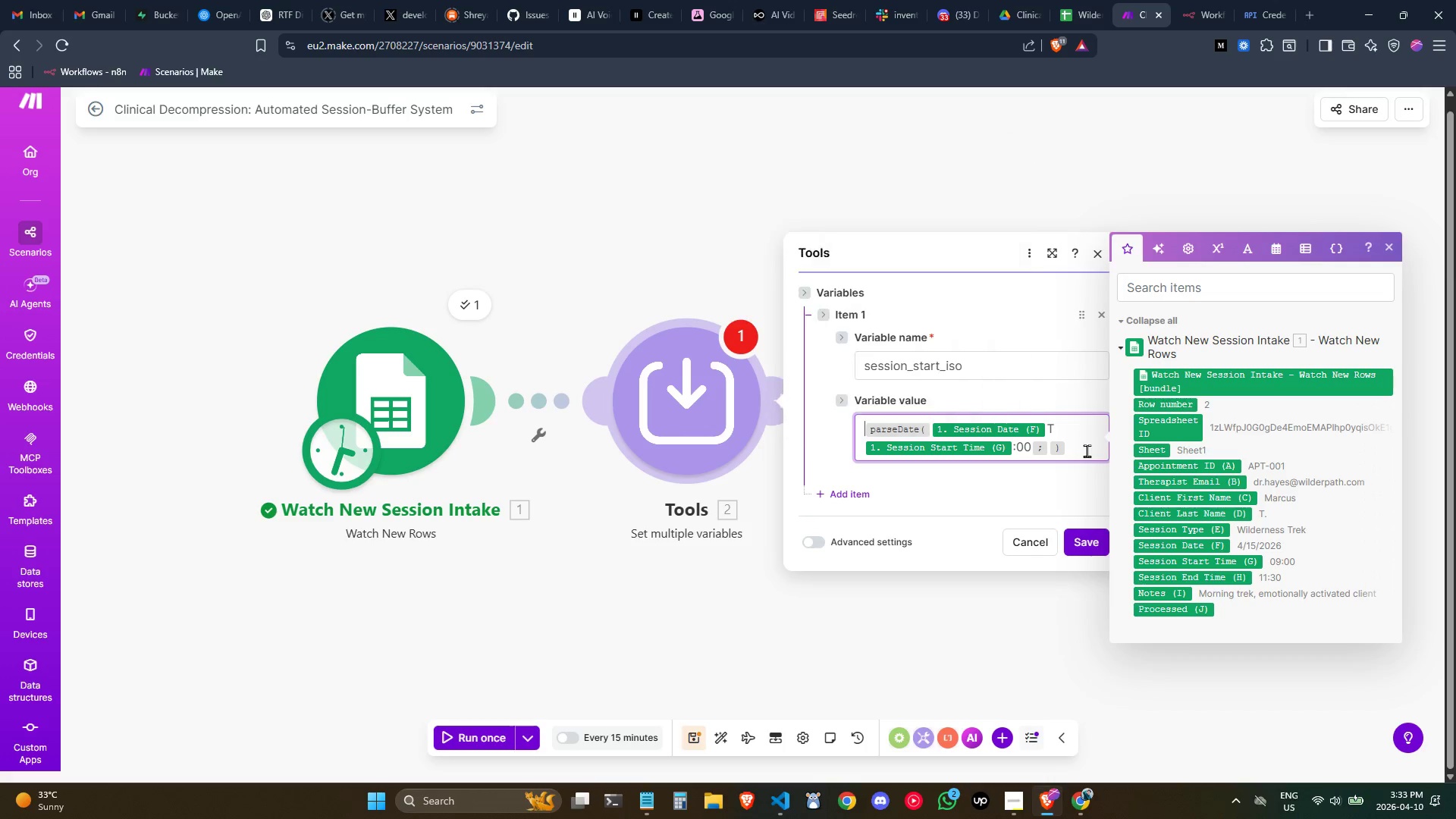 
key(Control+ArrowLeft)
 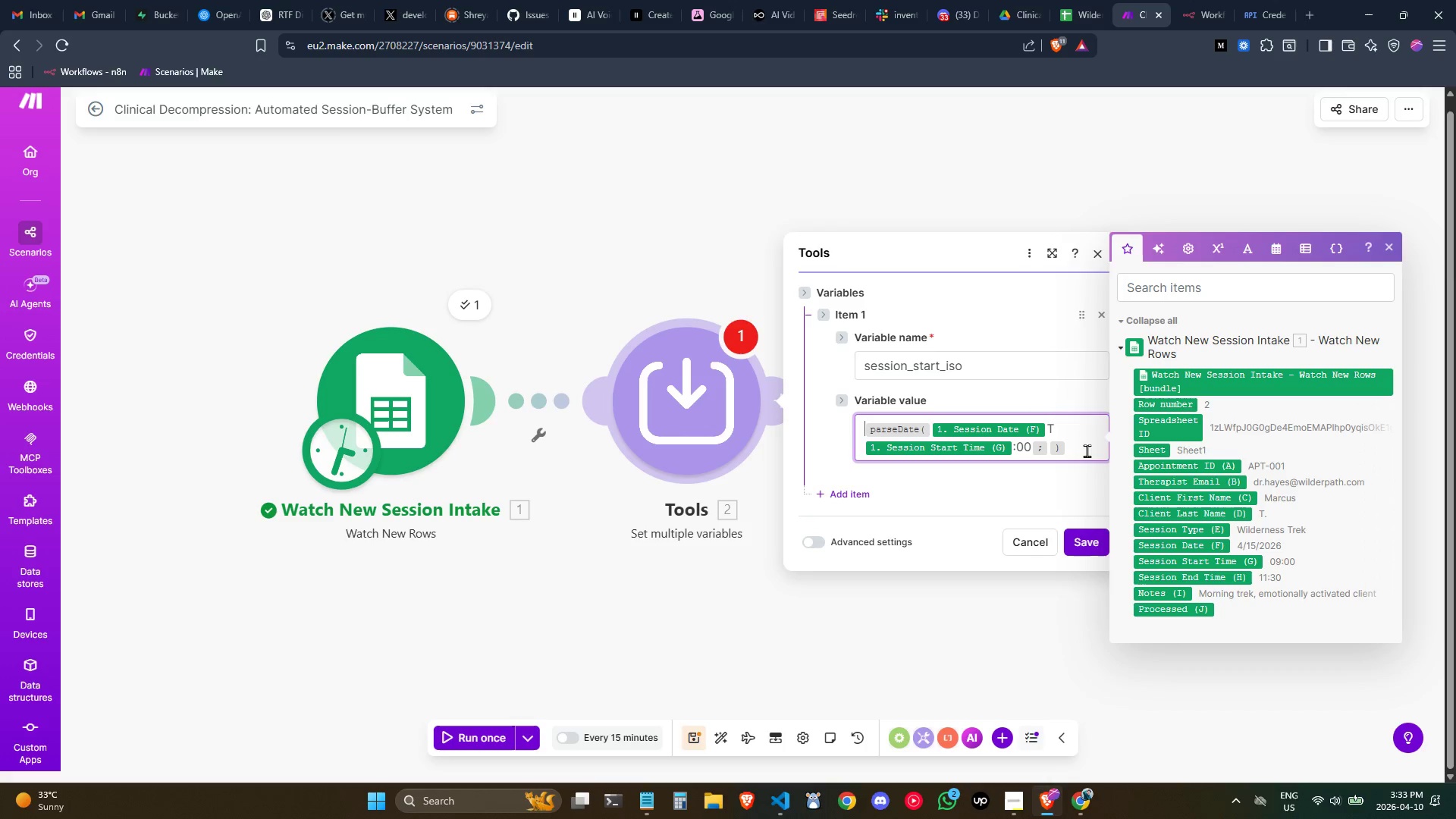 
key(Control+ArrowLeft)
 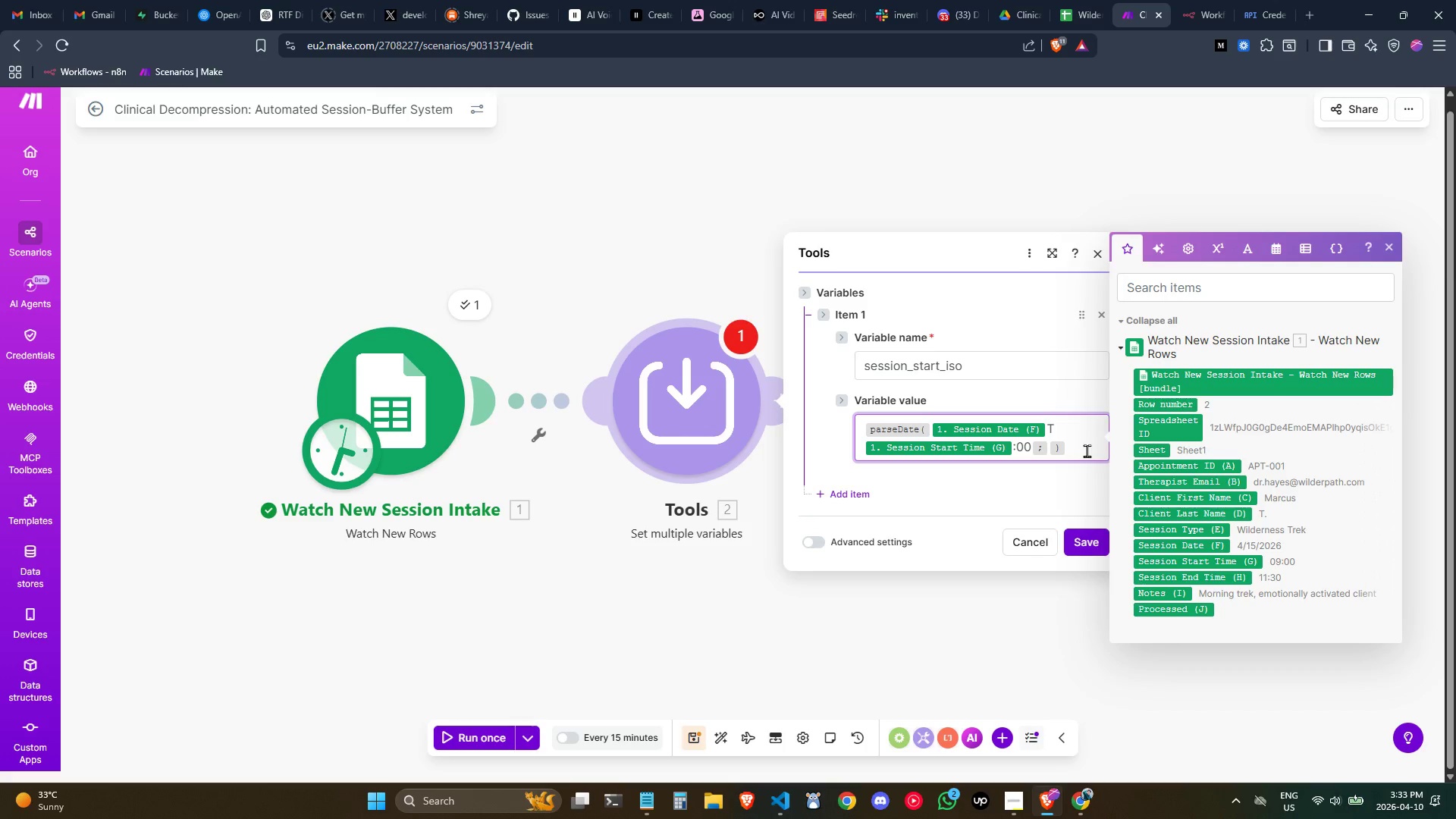 
type(/for)
 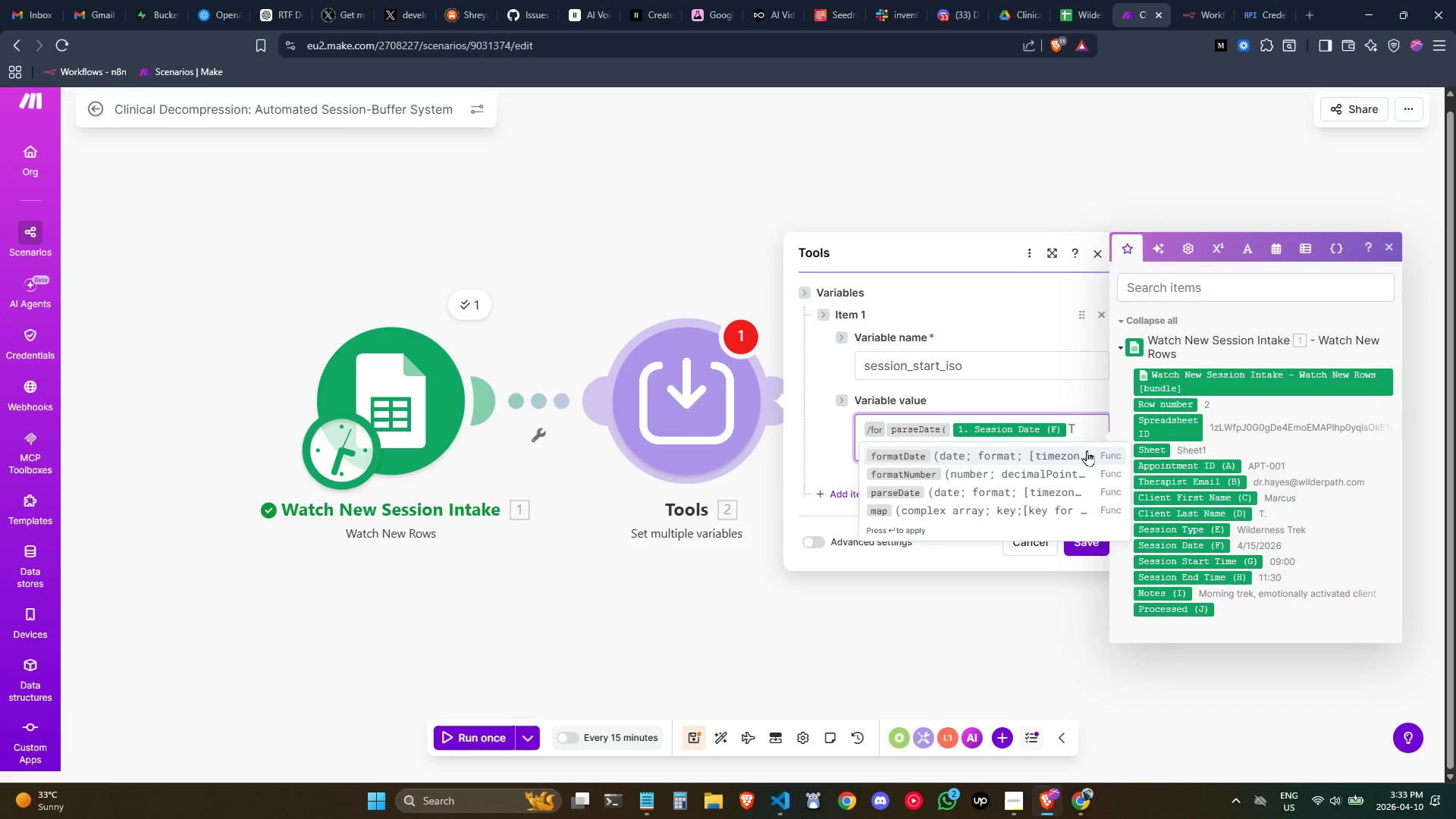 
key(Enter)
 